 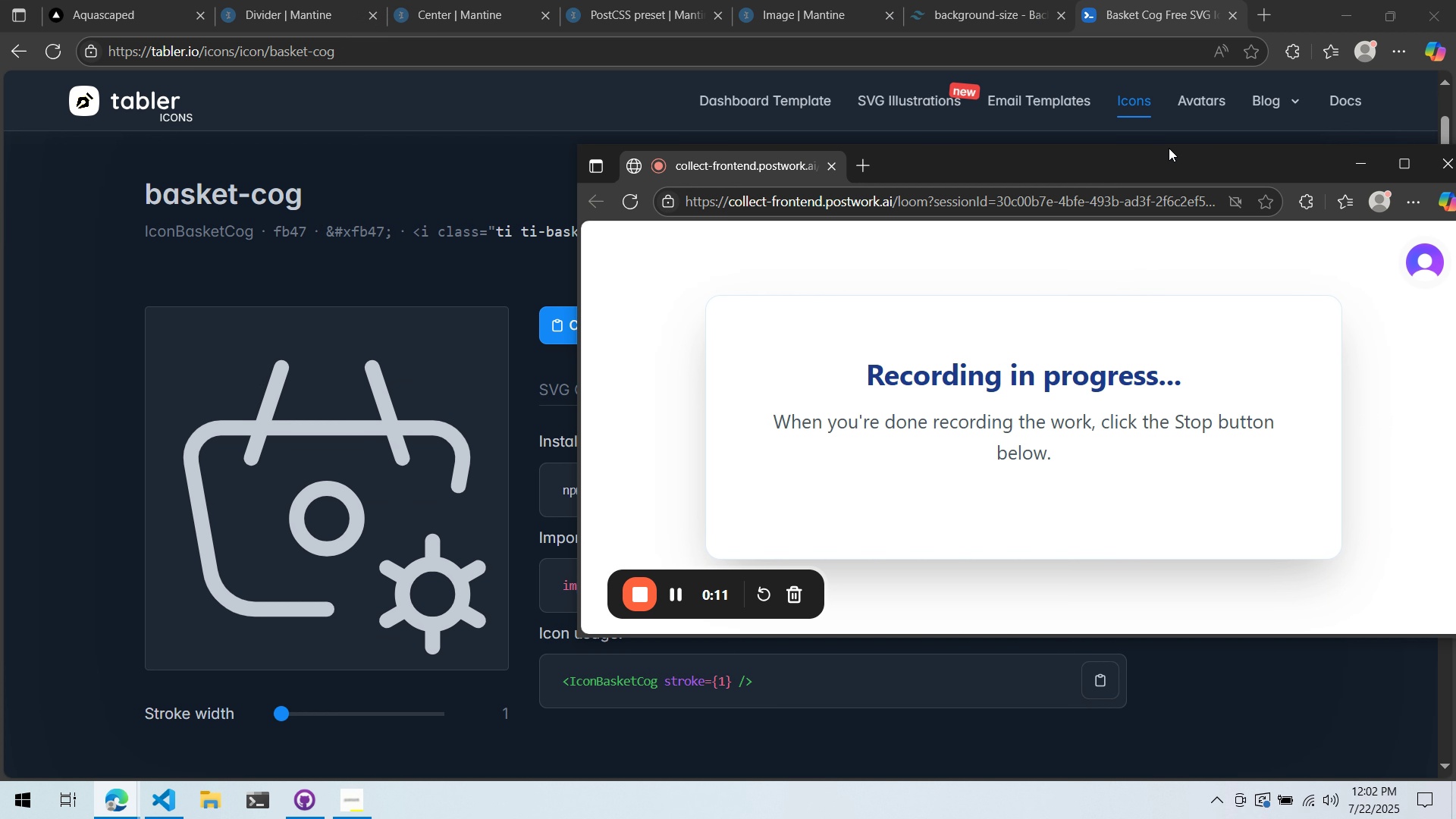 
left_click_drag(start_coordinate=[1304, 165], to_coordinate=[971, 147])
 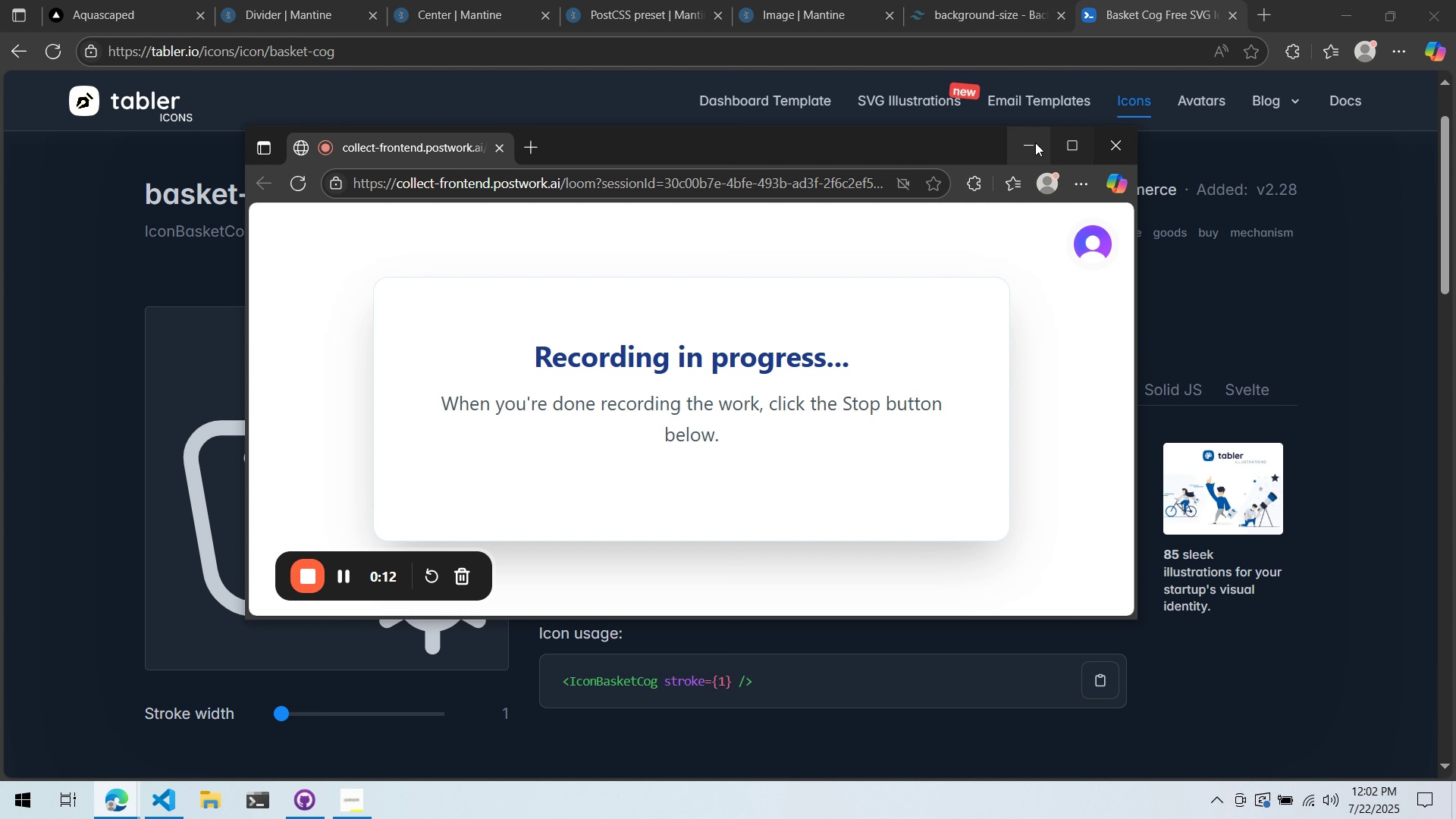 
left_click([1034, 143])
 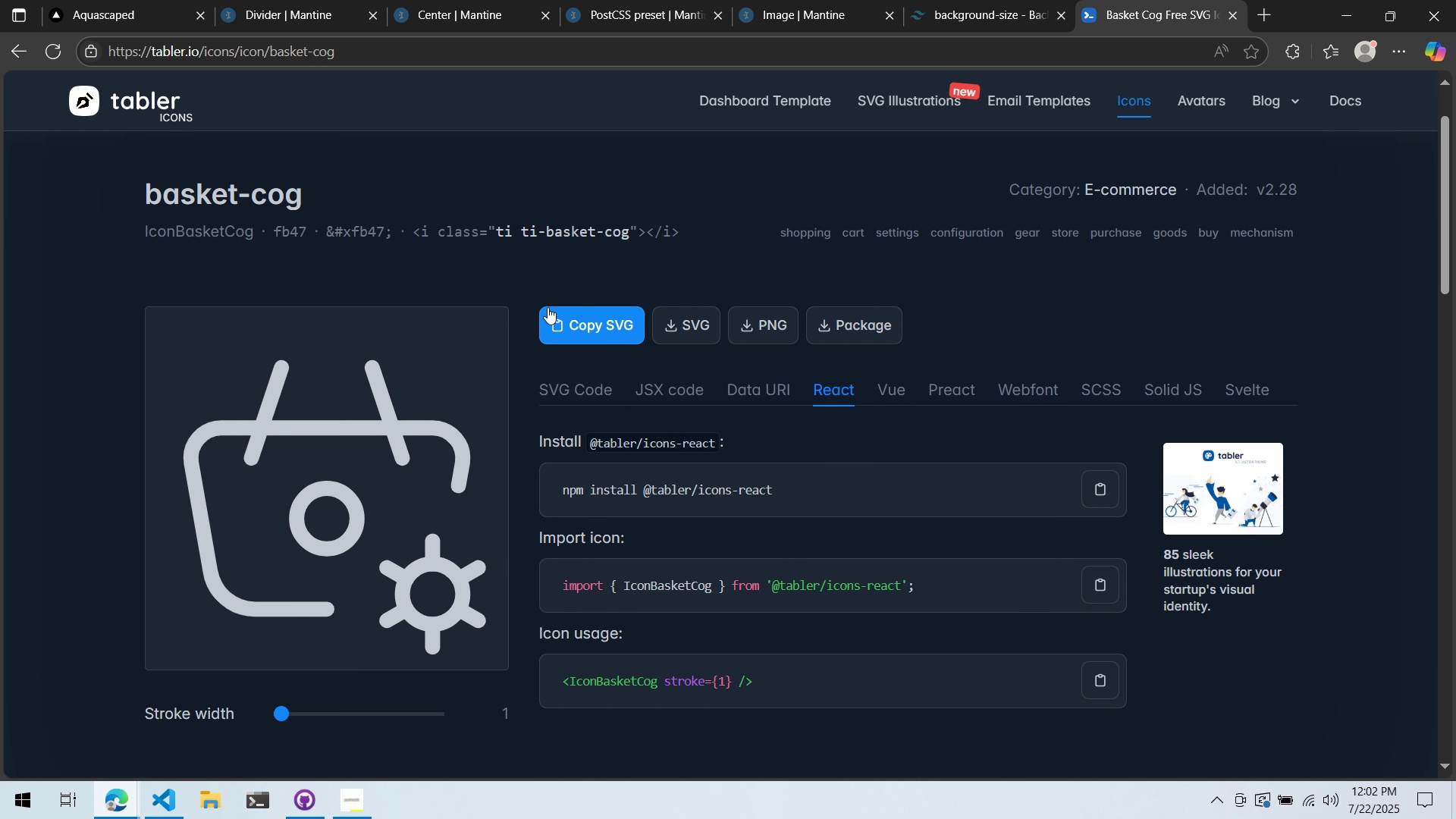 
left_click([149, 0])
 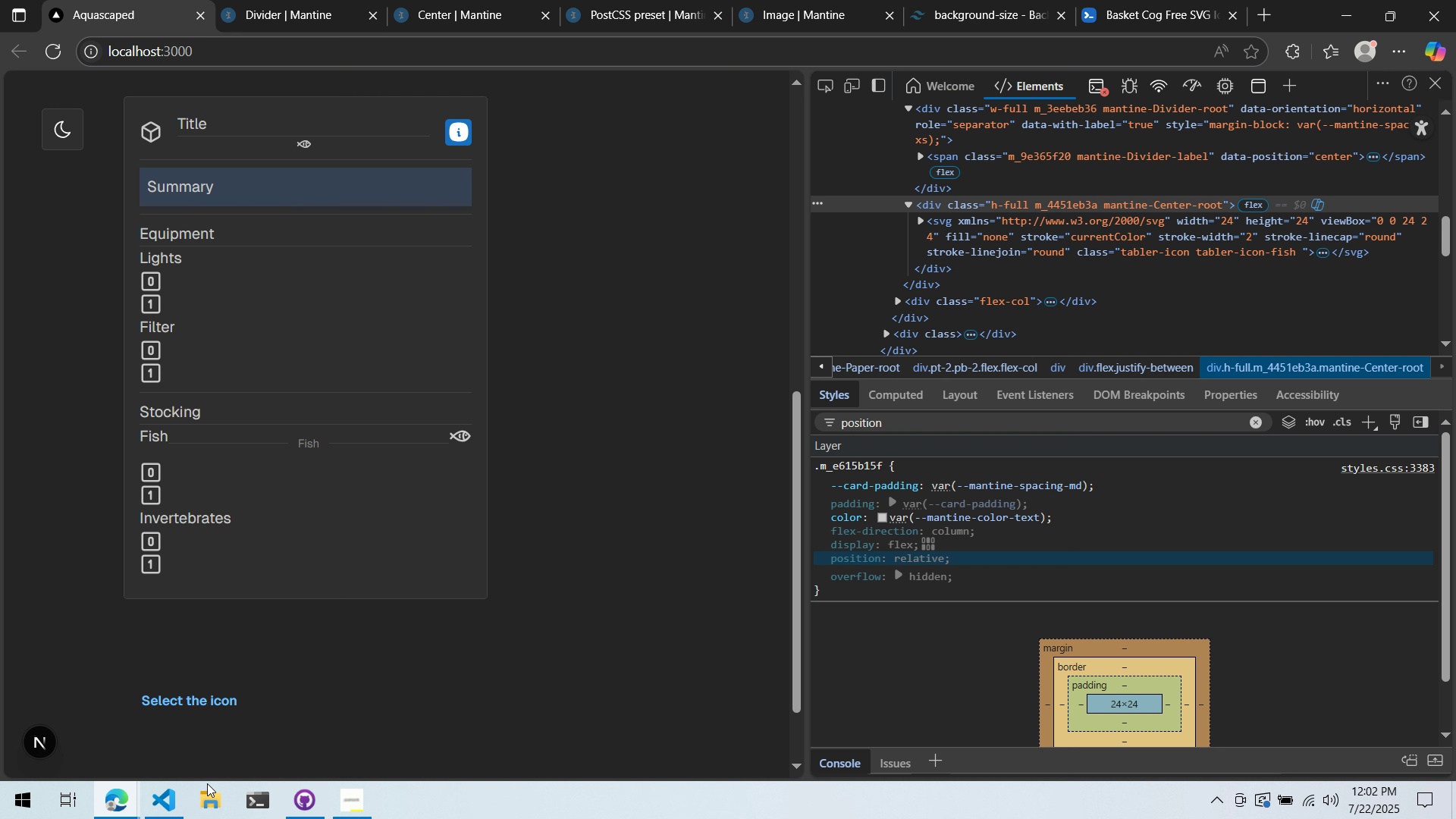 
left_click([166, 799])
 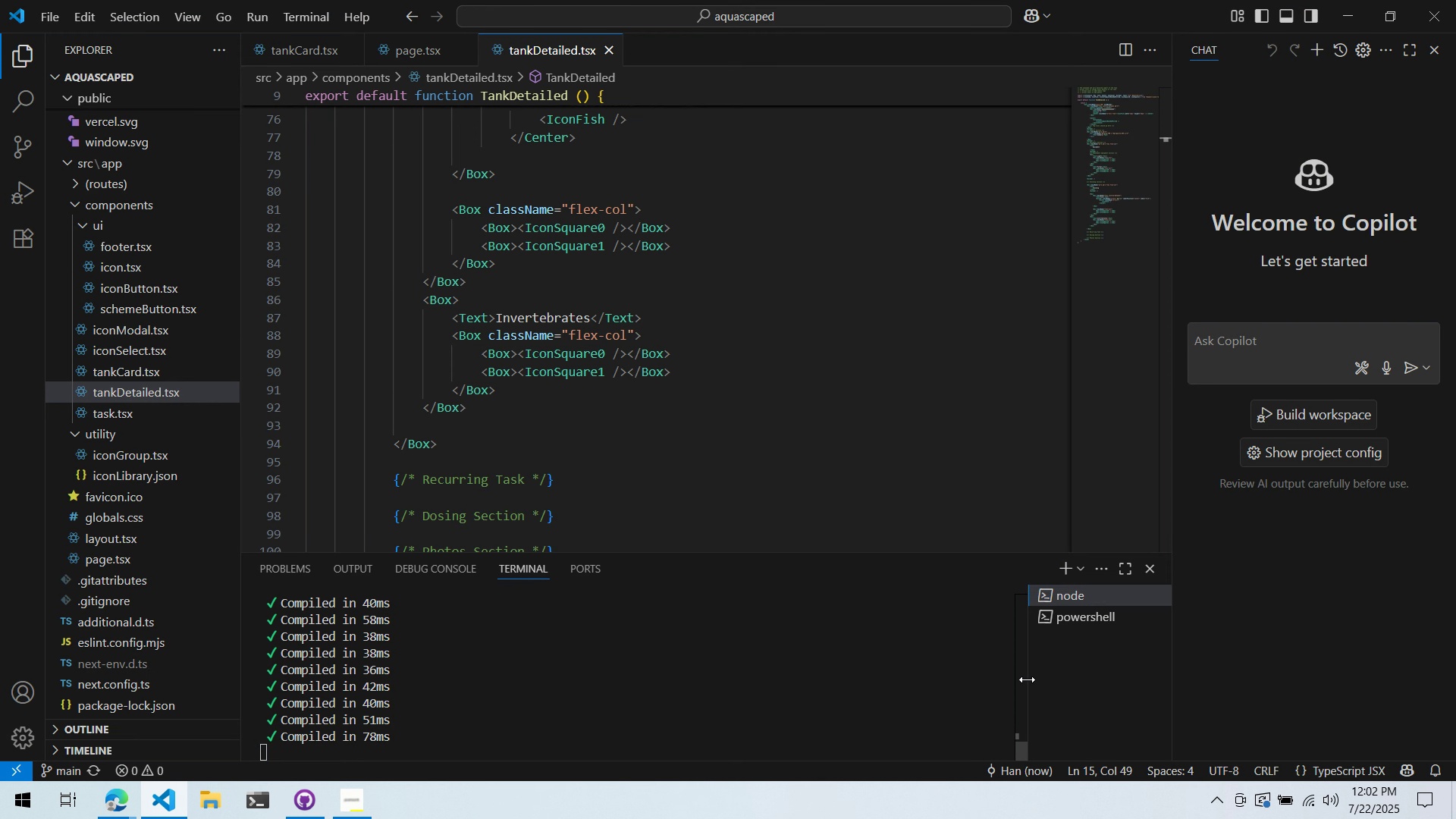 
left_click([784, 645])
 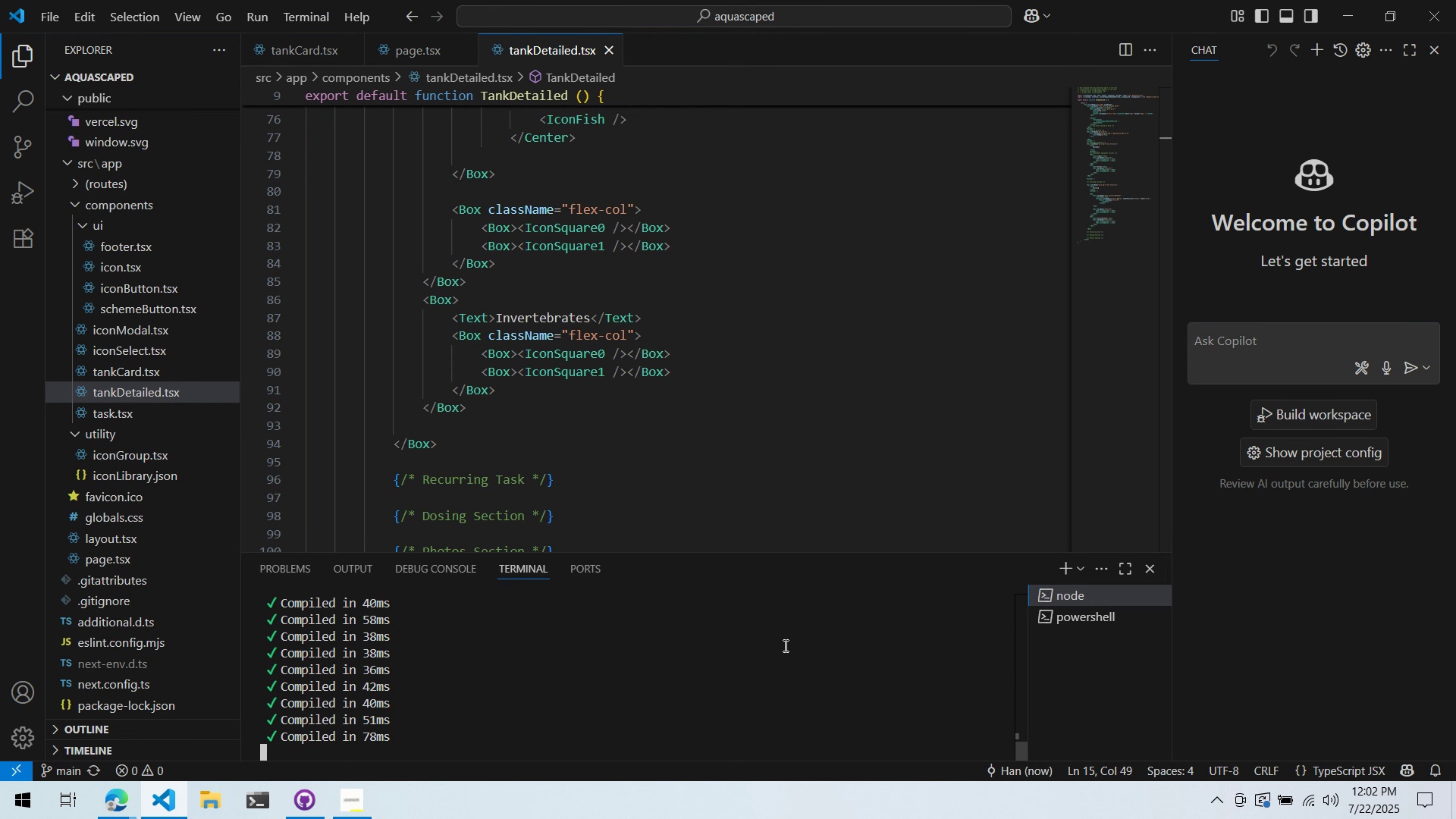 
key(Control+ControlLeft)
 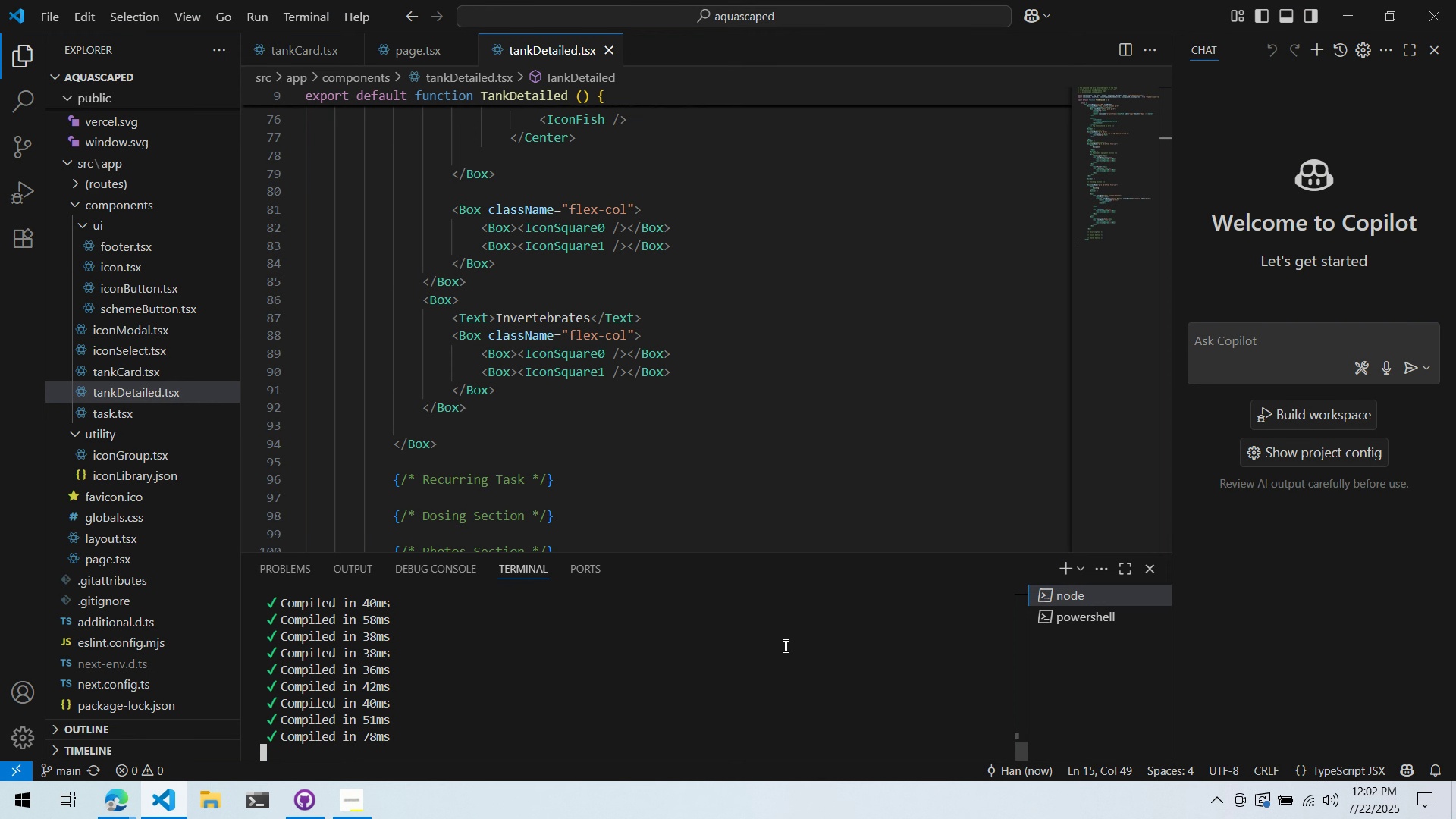 
key(Control+C)
 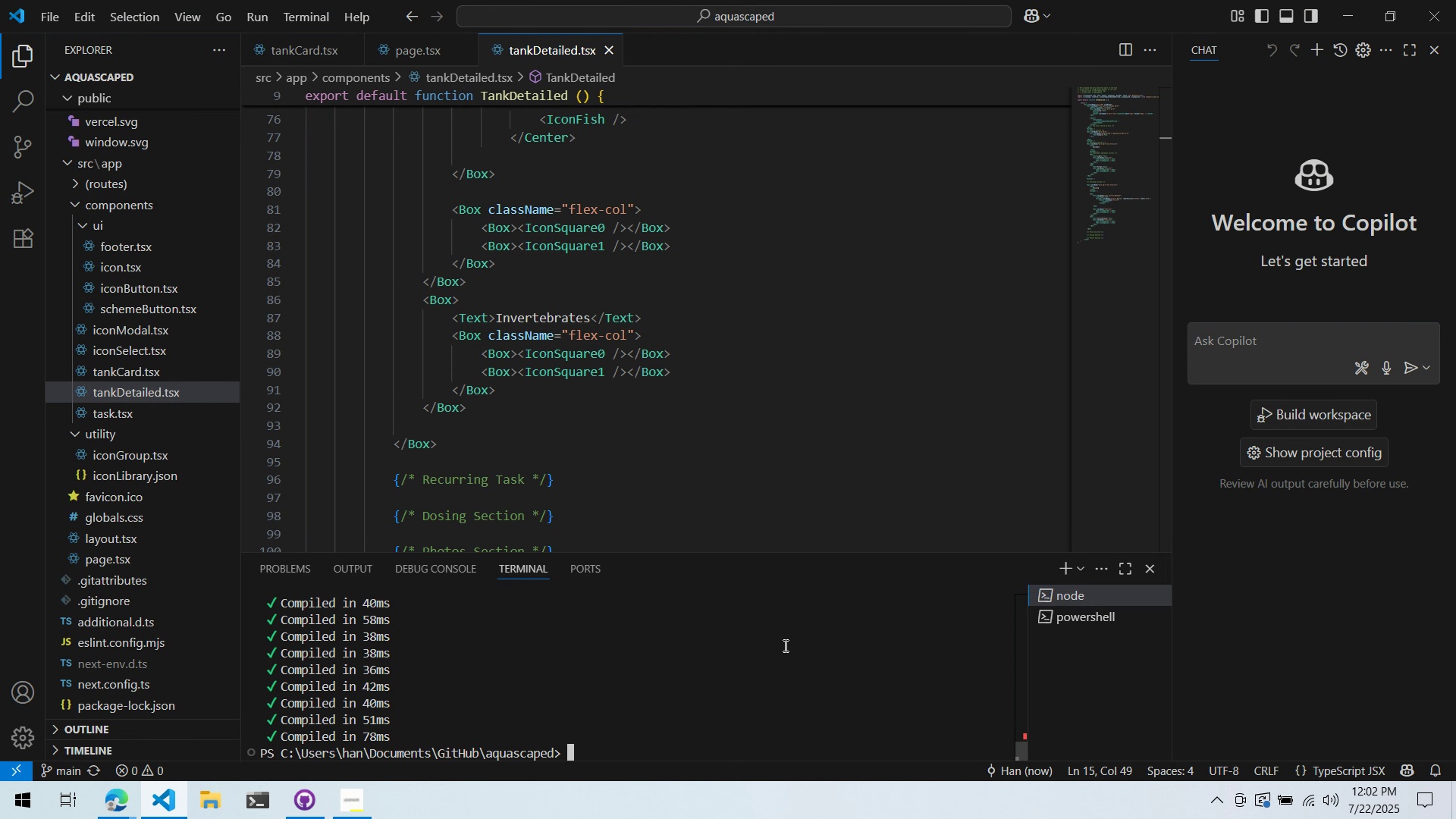 
key(Shift+ShiftLeft)
 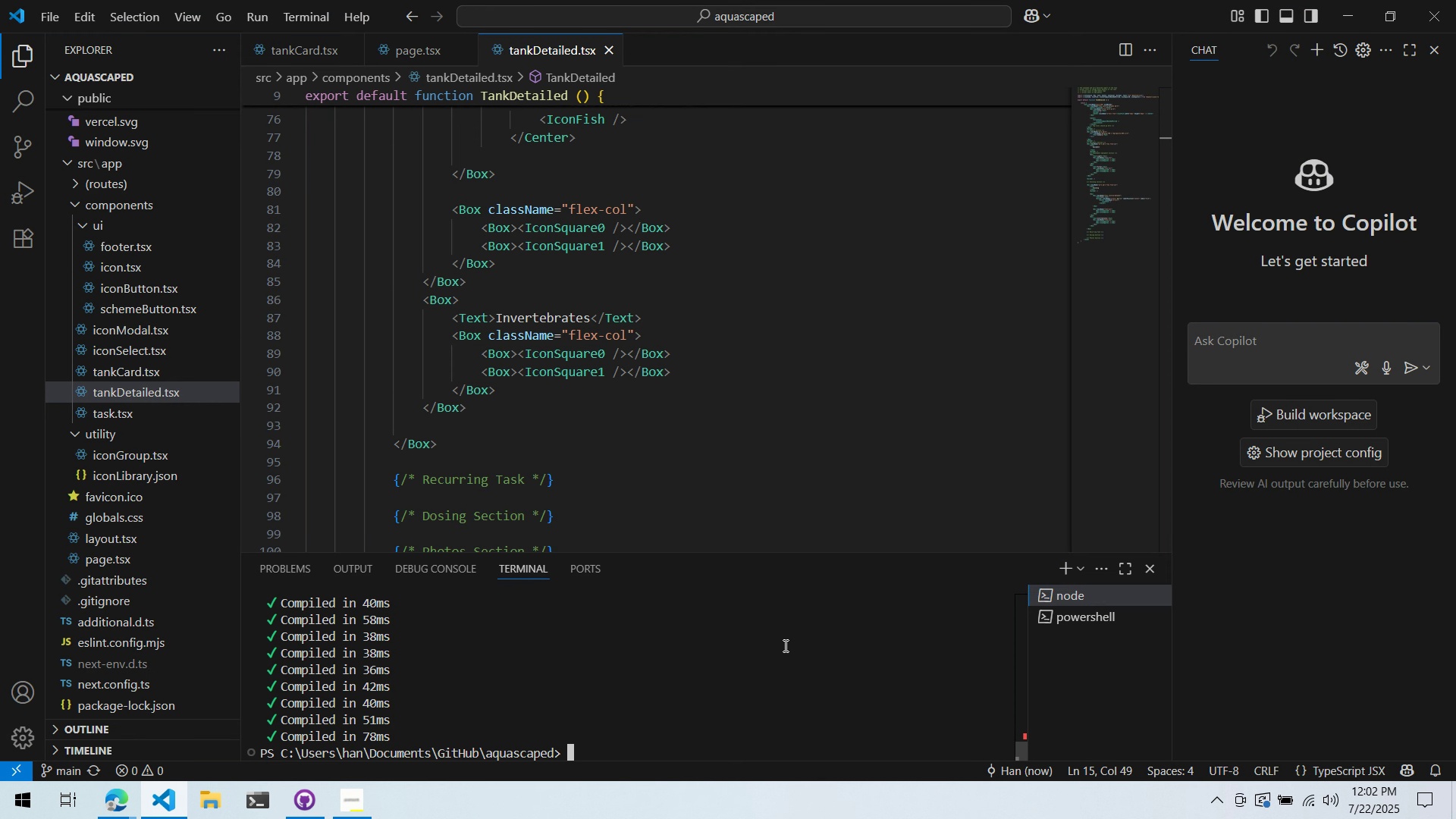 
key(ArrowUp)
 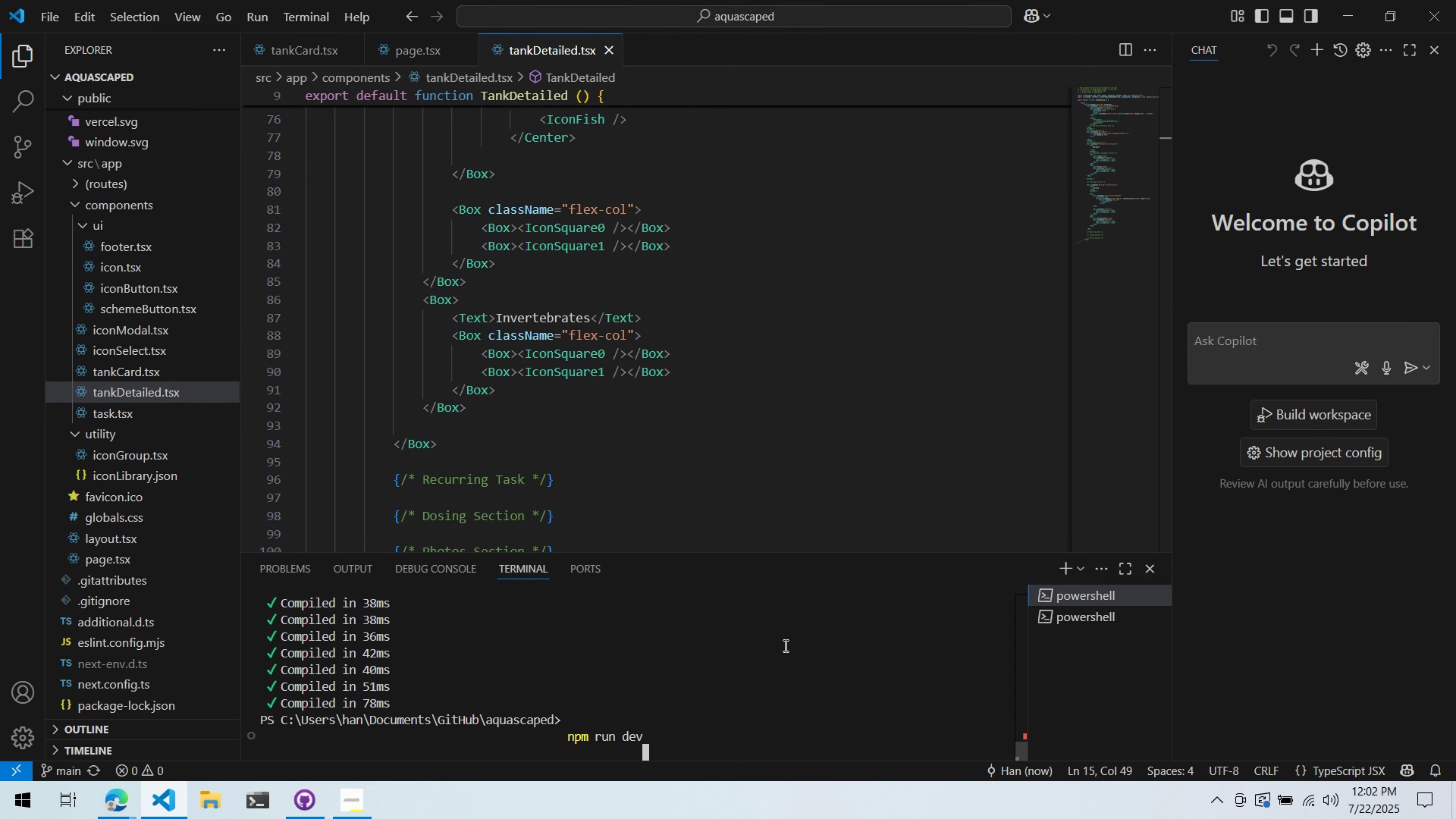 
key(Enter)
 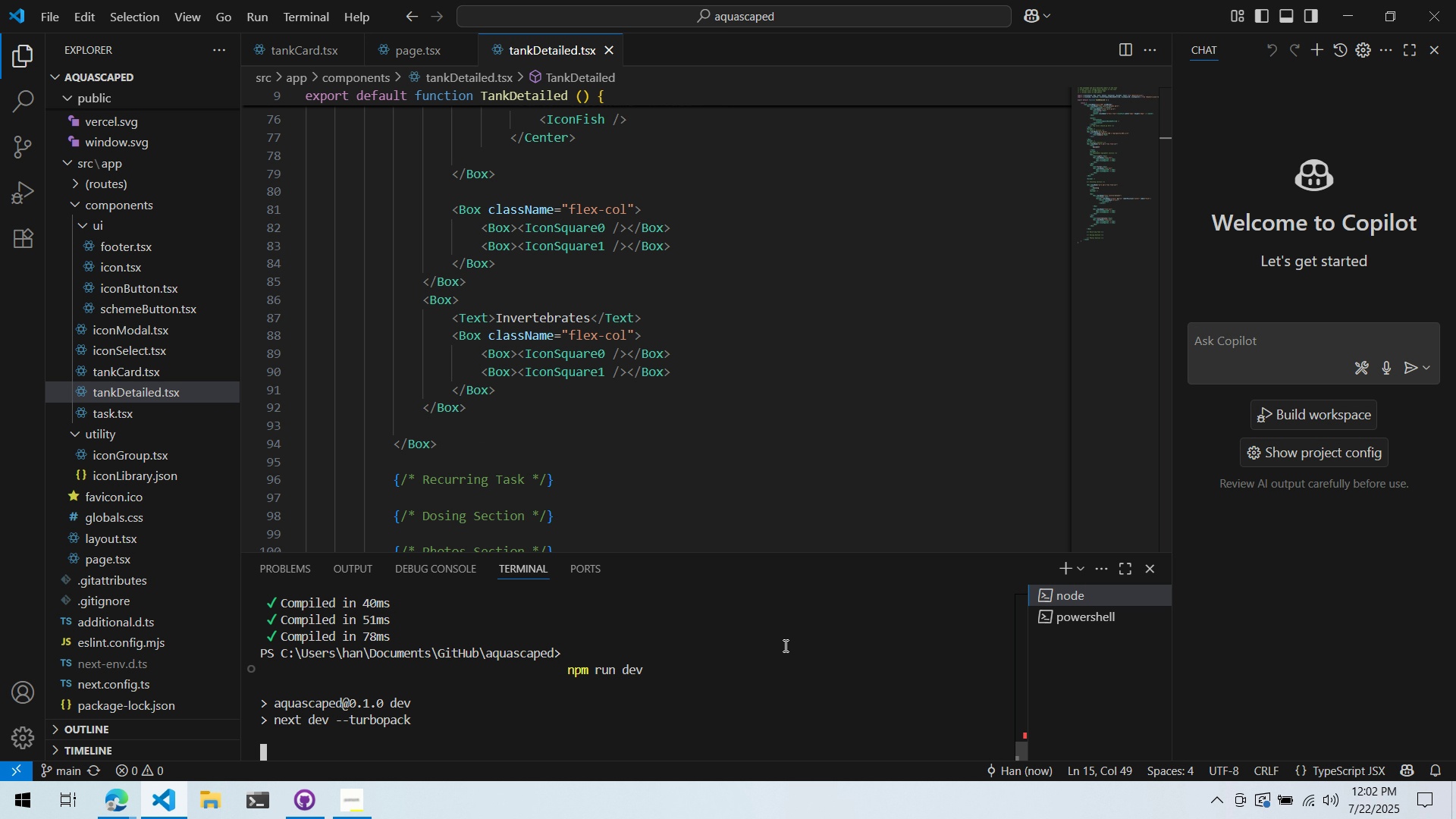 
wait(10.02)
 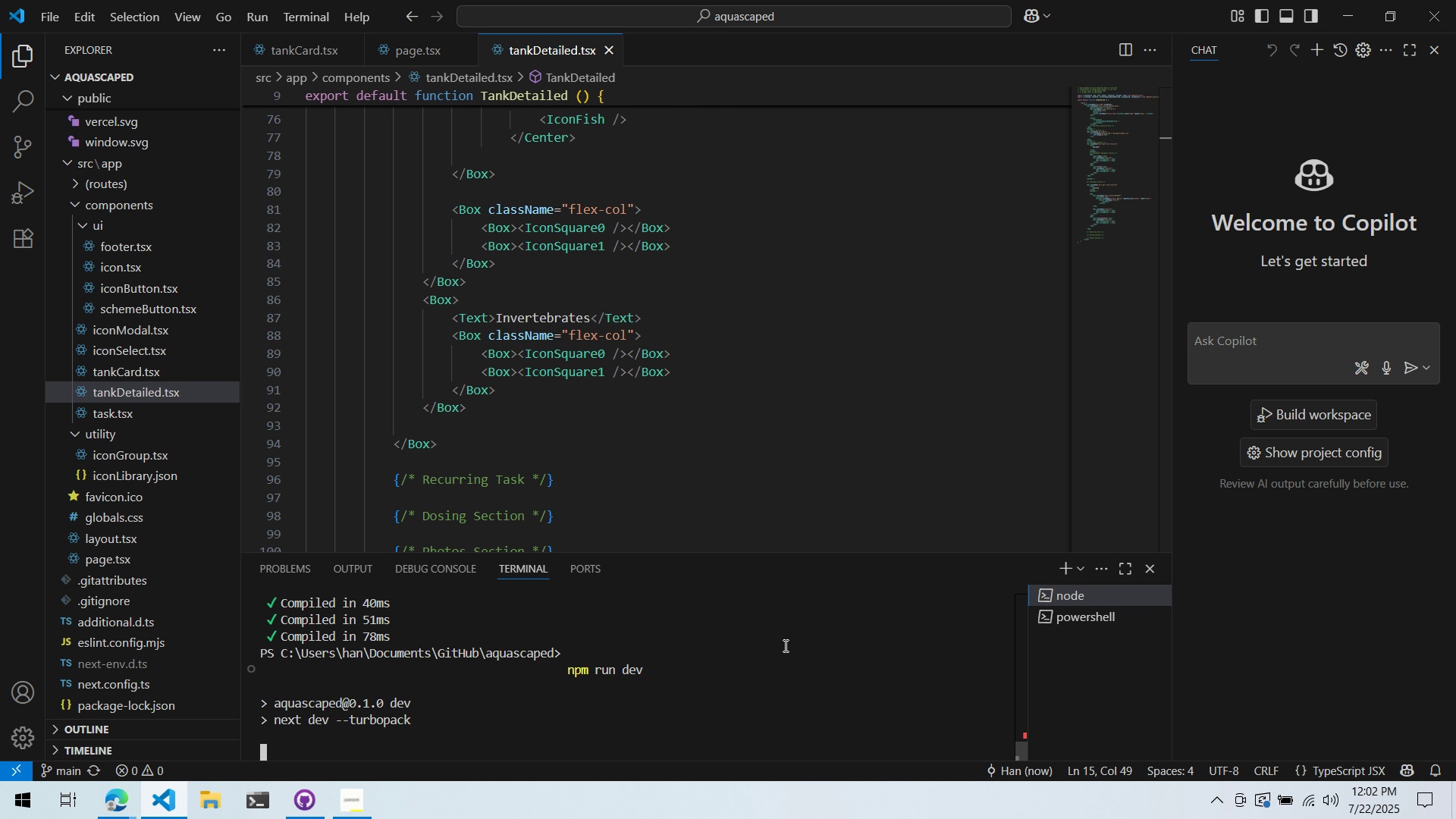 
left_click([115, 811])
 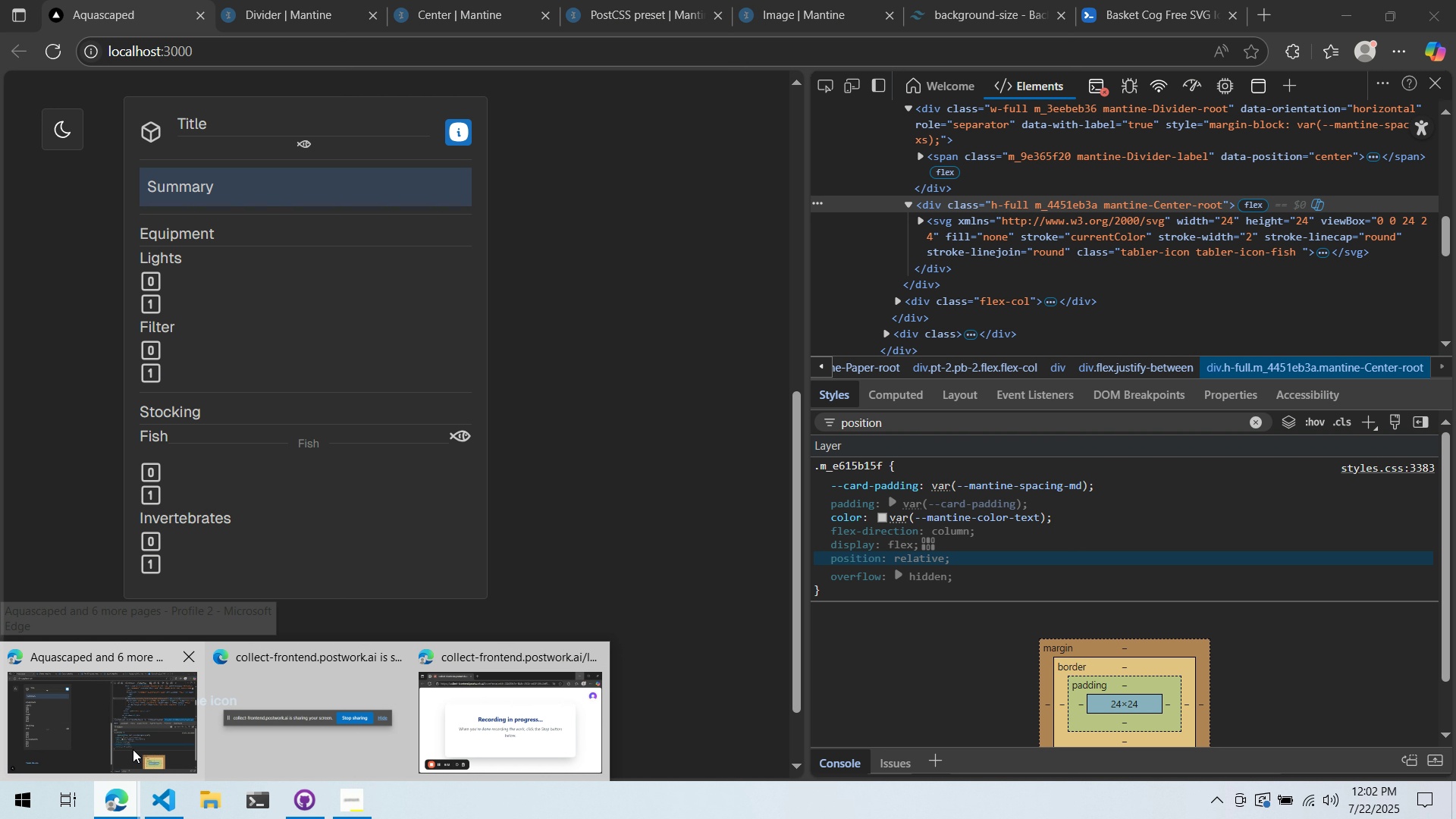 
left_click([133, 749])
 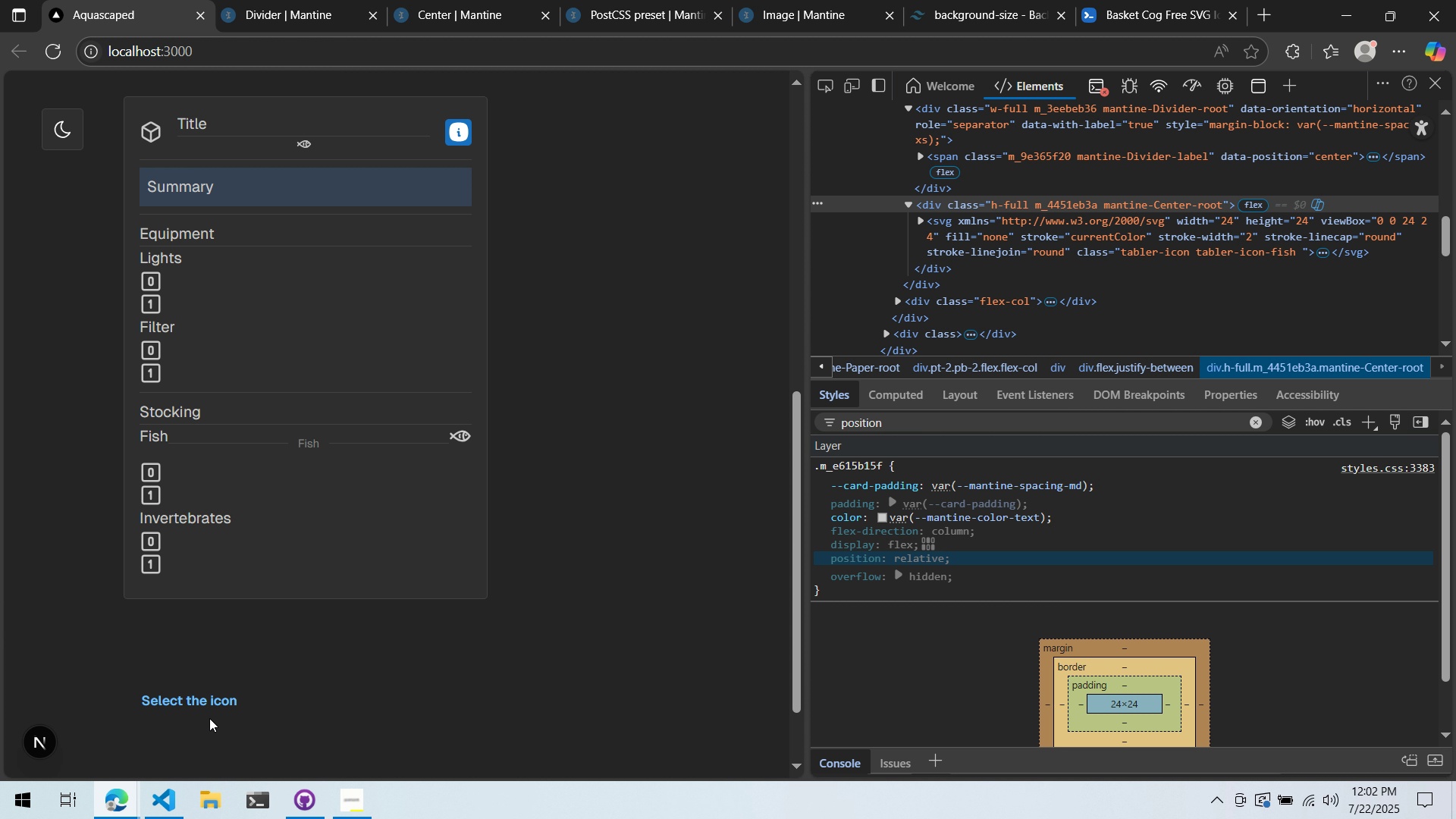 
scroll: coordinate [259, 695], scroll_direction: up, amount: 4.0
 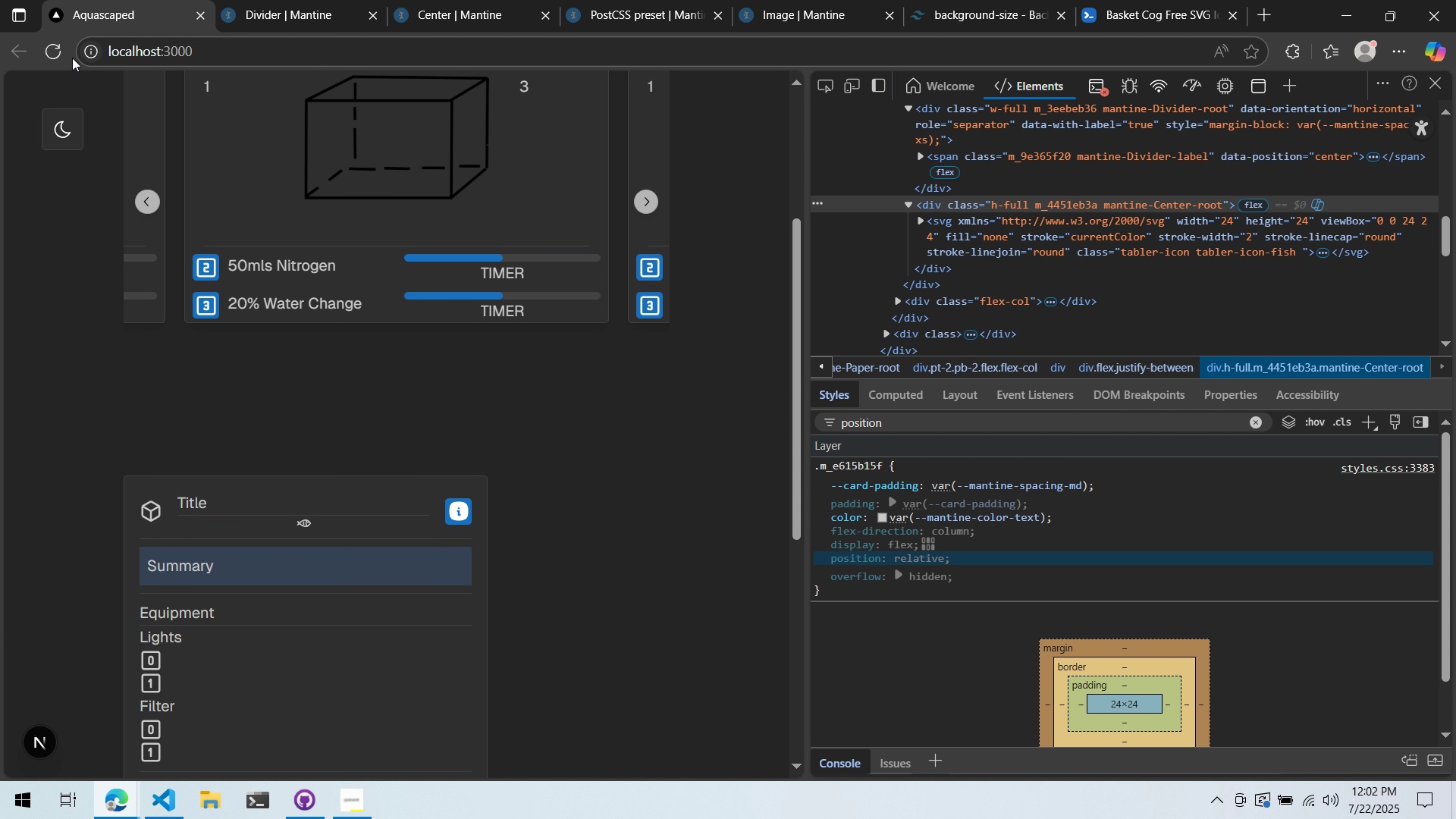 
left_click([49, 46])
 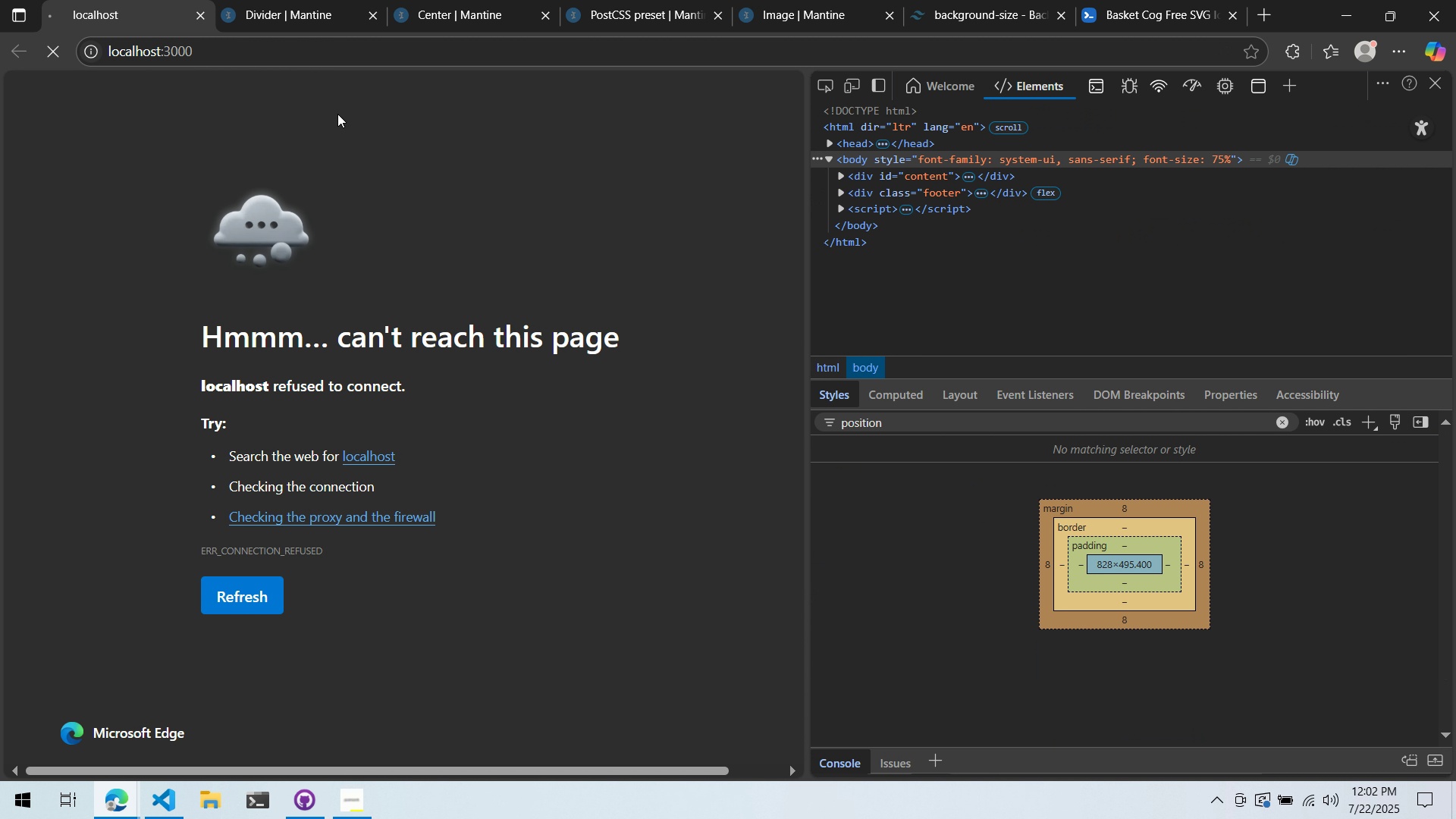 
wait(5.22)
 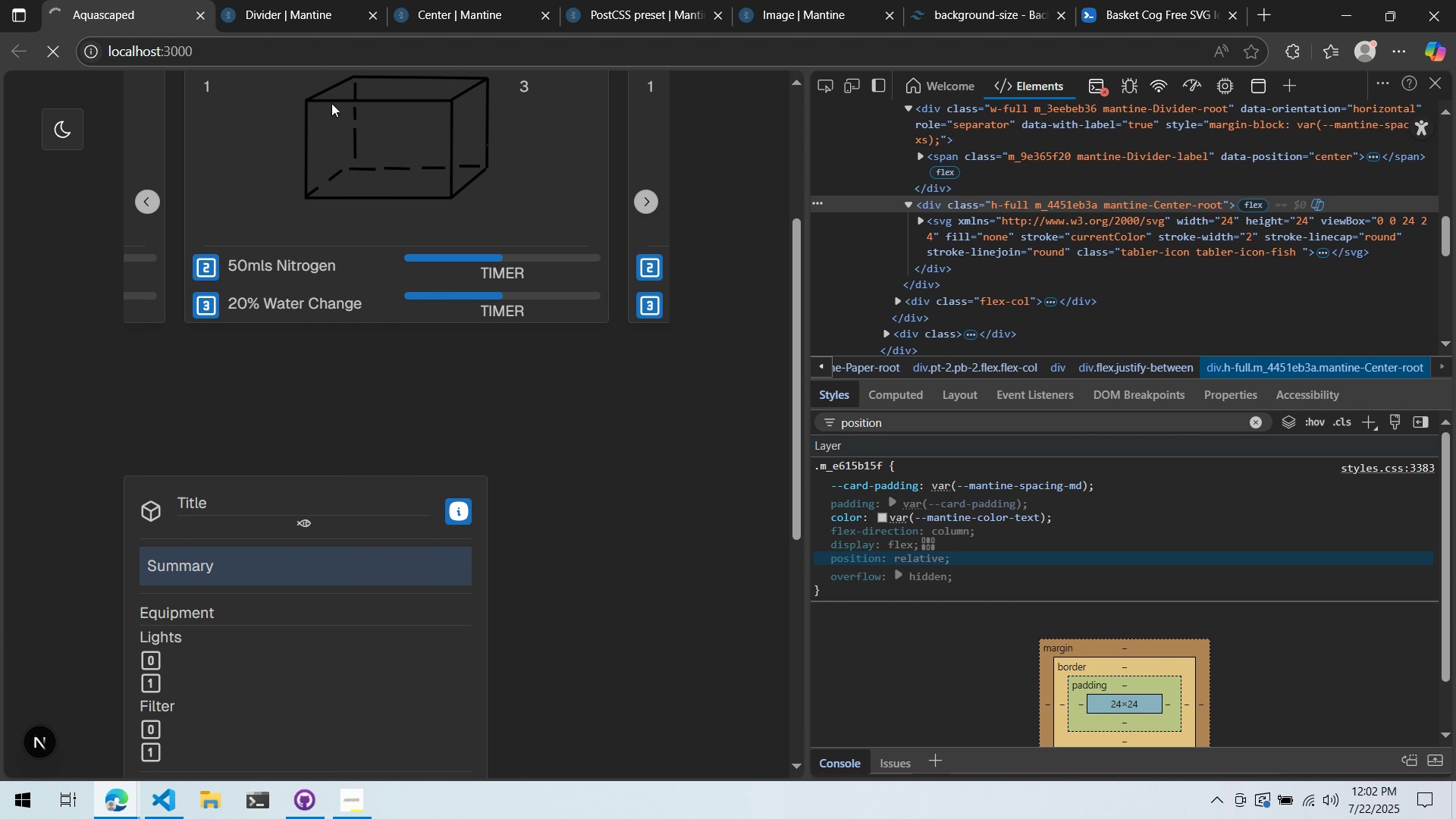 
left_click([169, 809])
 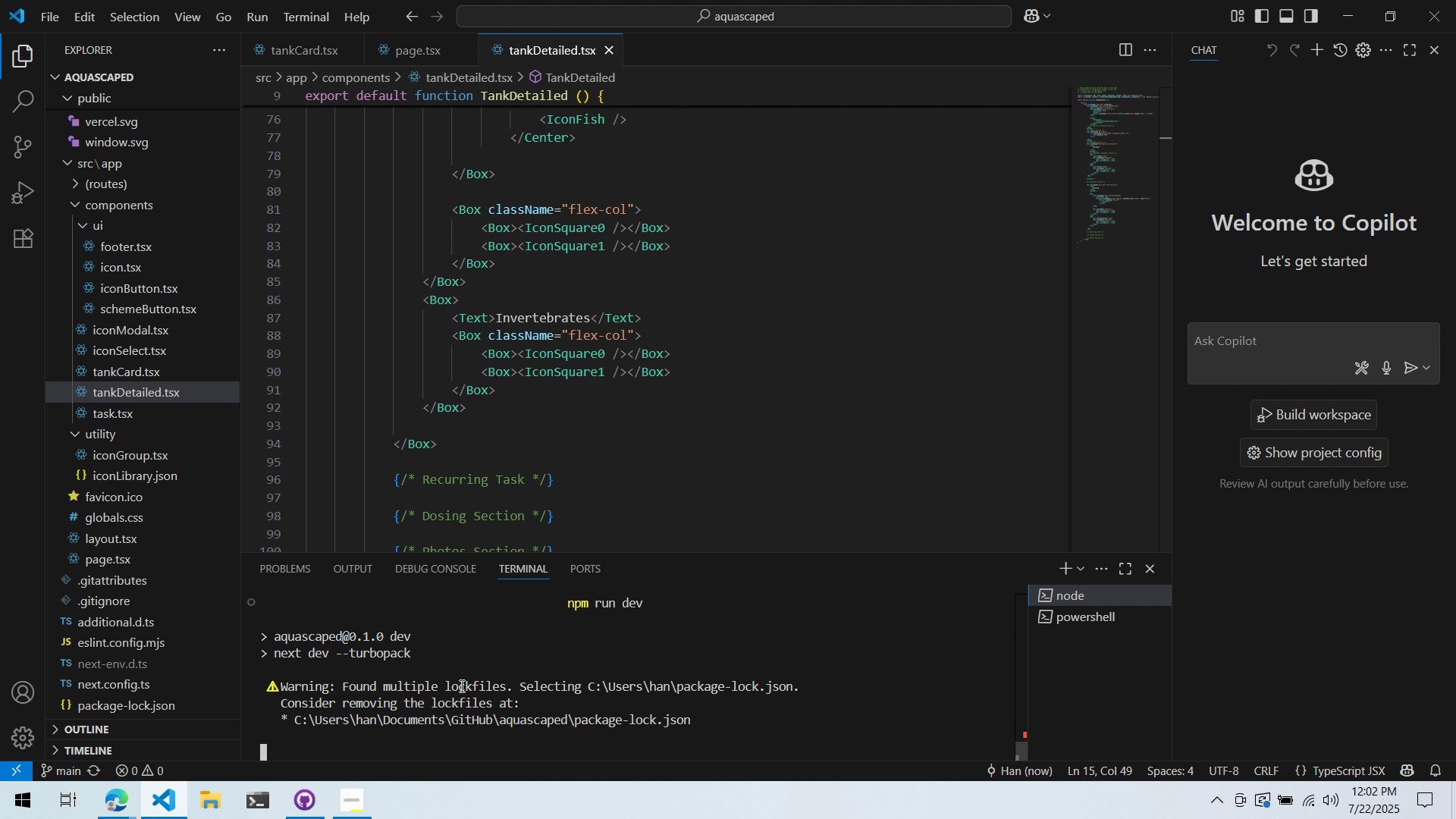 
scroll: coordinate [490, 642], scroll_direction: down, amount: 4.0
 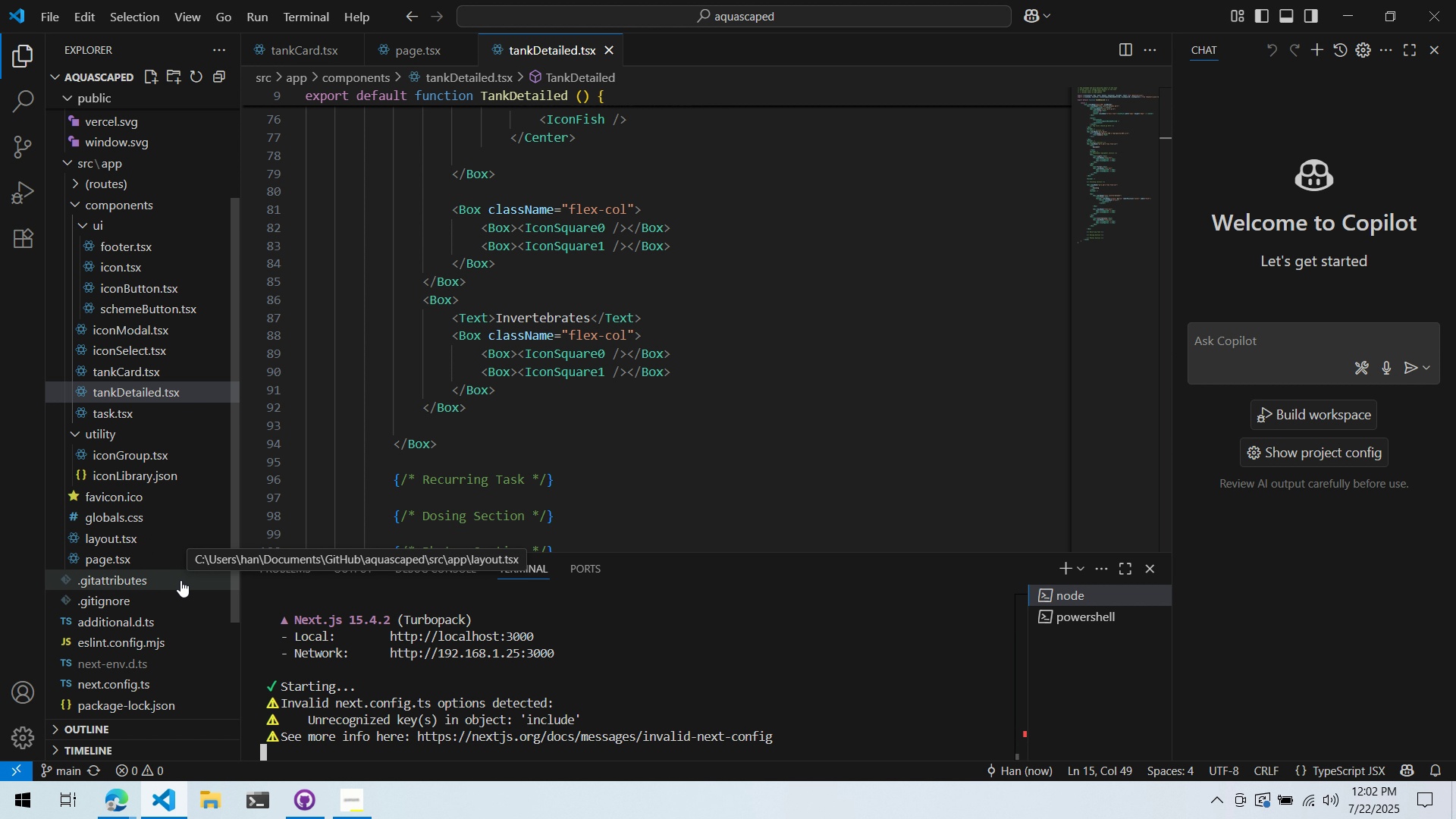 
wait(7.13)
 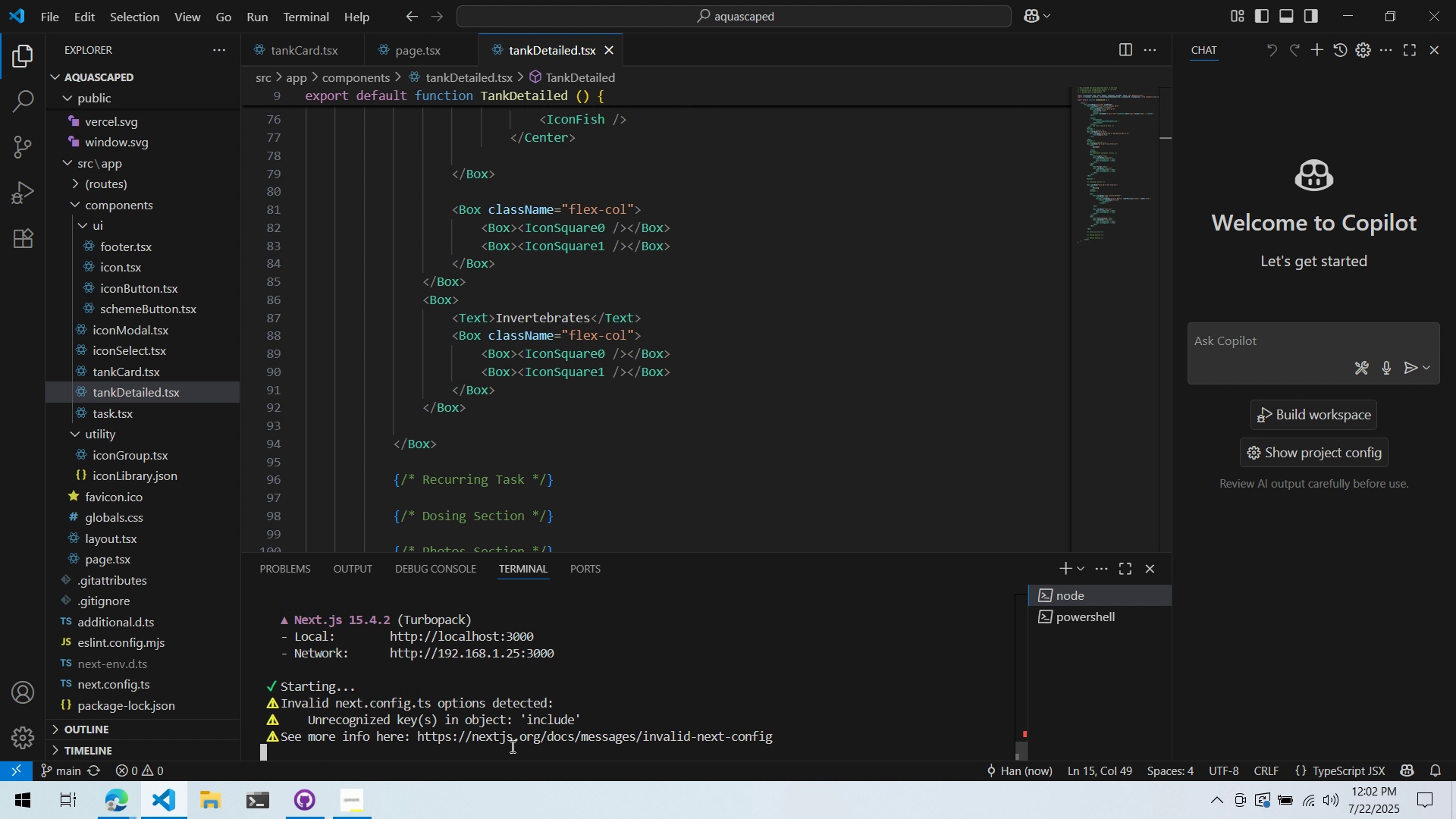 
scroll: coordinate [168, 628], scroll_direction: down, amount: 3.0
 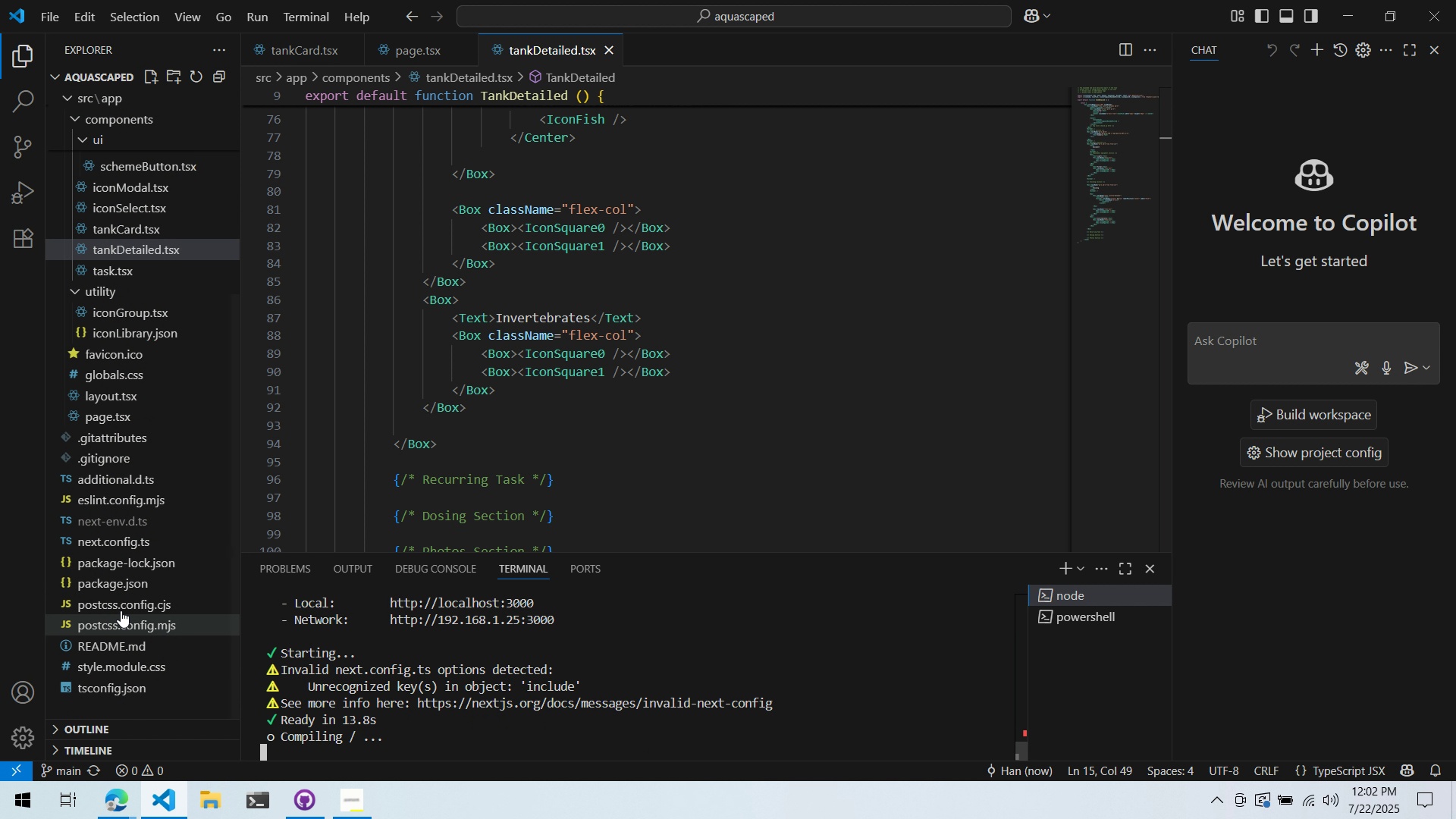 
left_click([127, 542])
 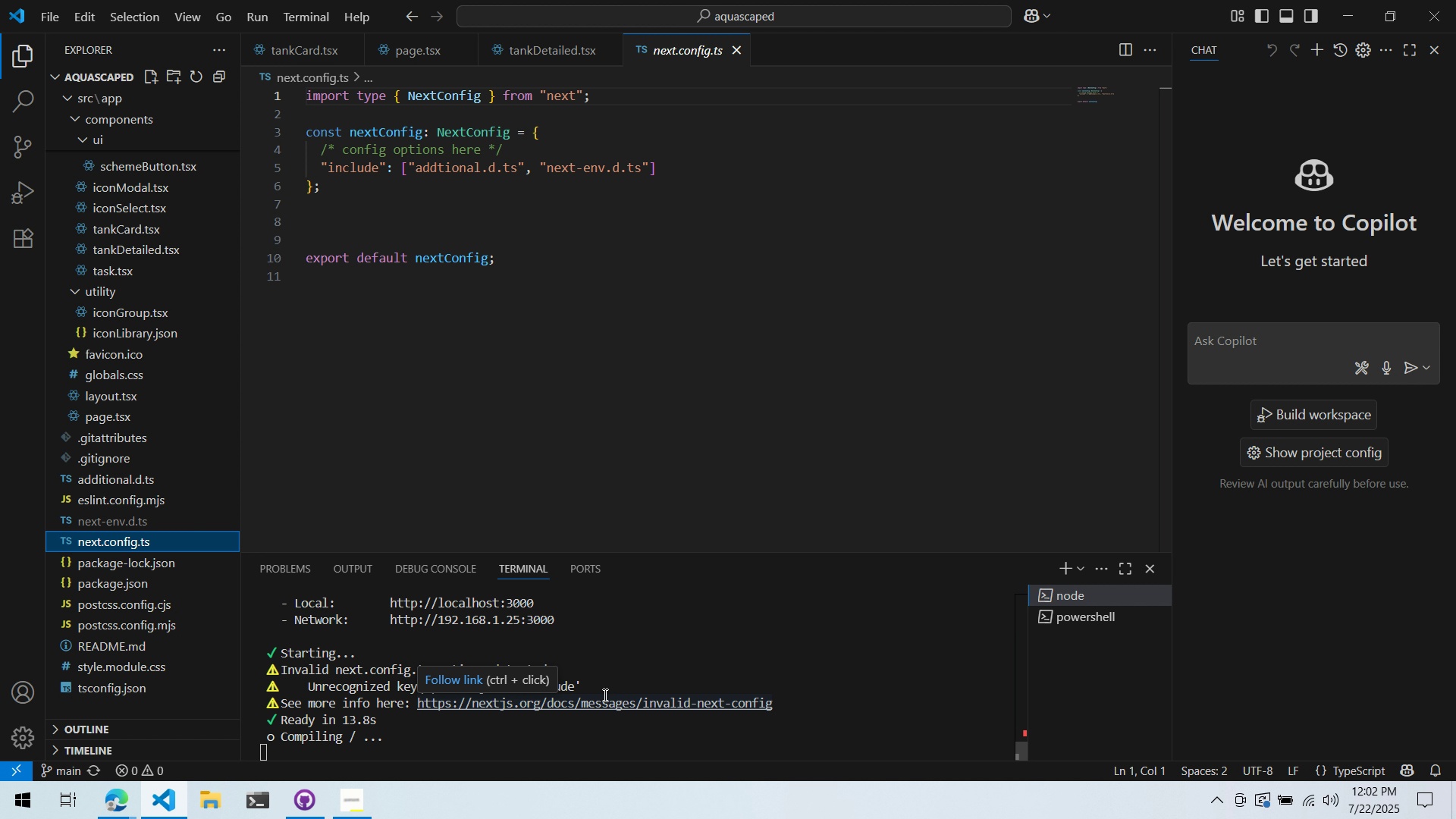 
wait(12.65)
 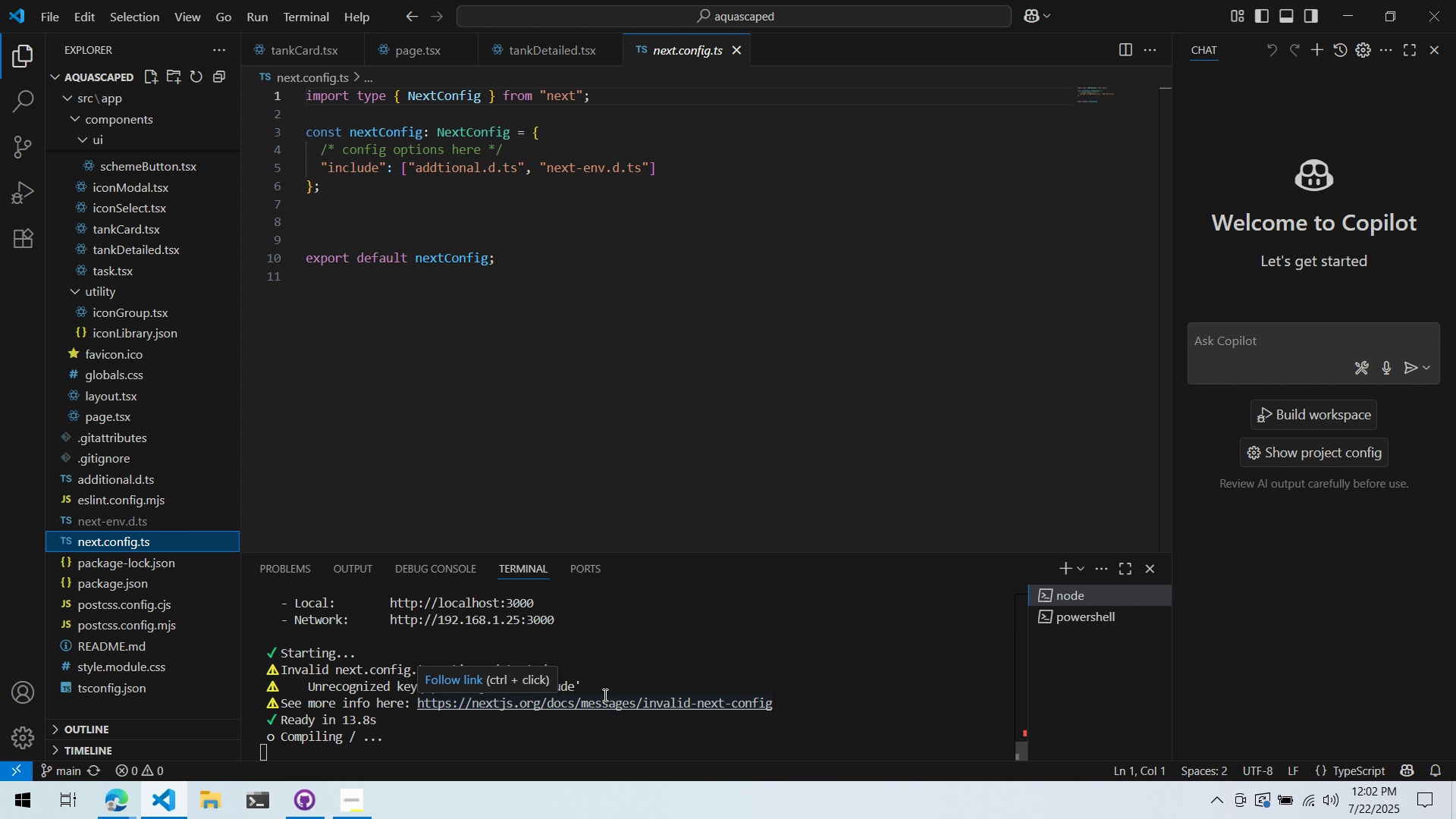 
left_click([176, 475])
 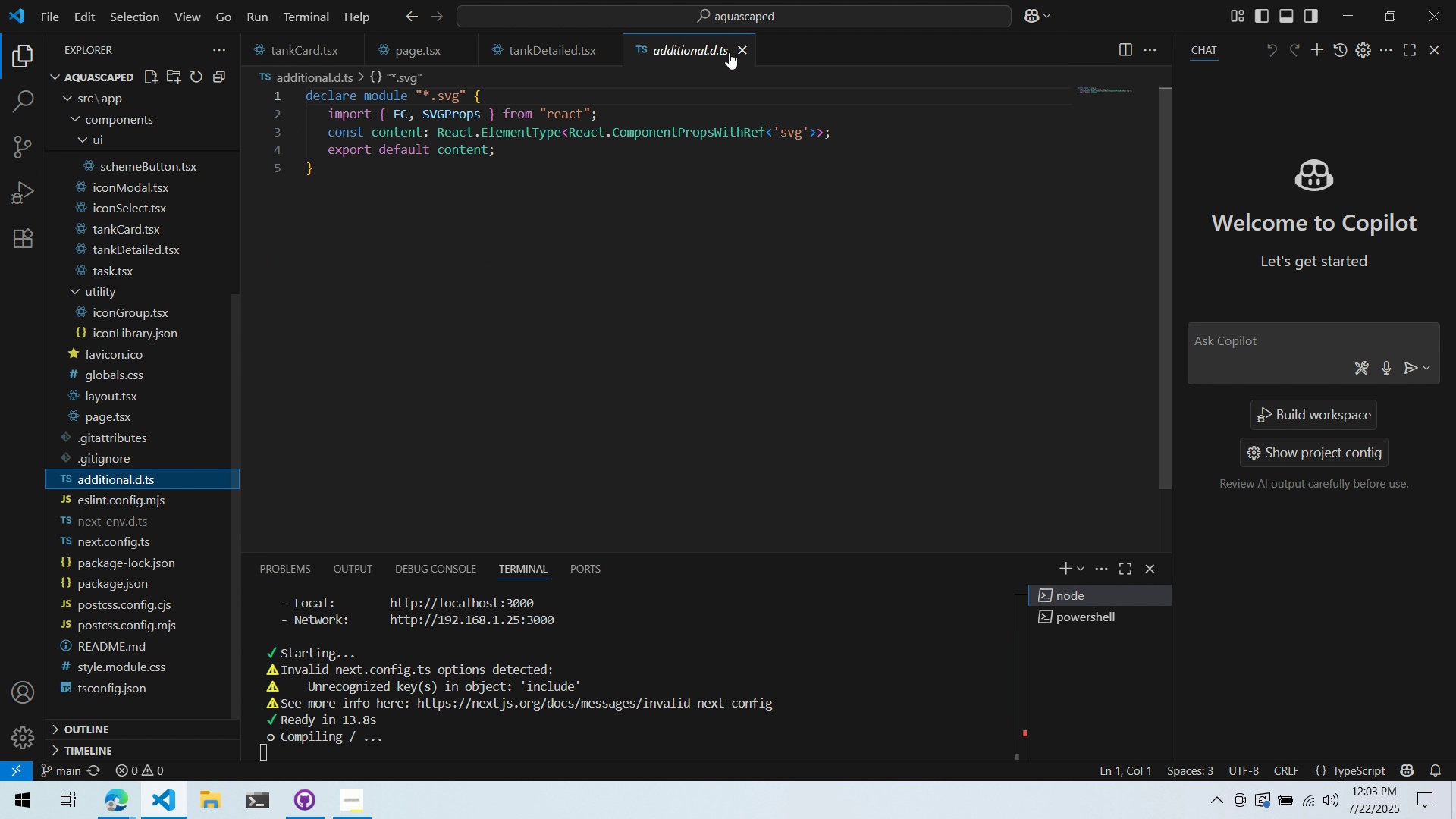 
middle_click([699, 56])
 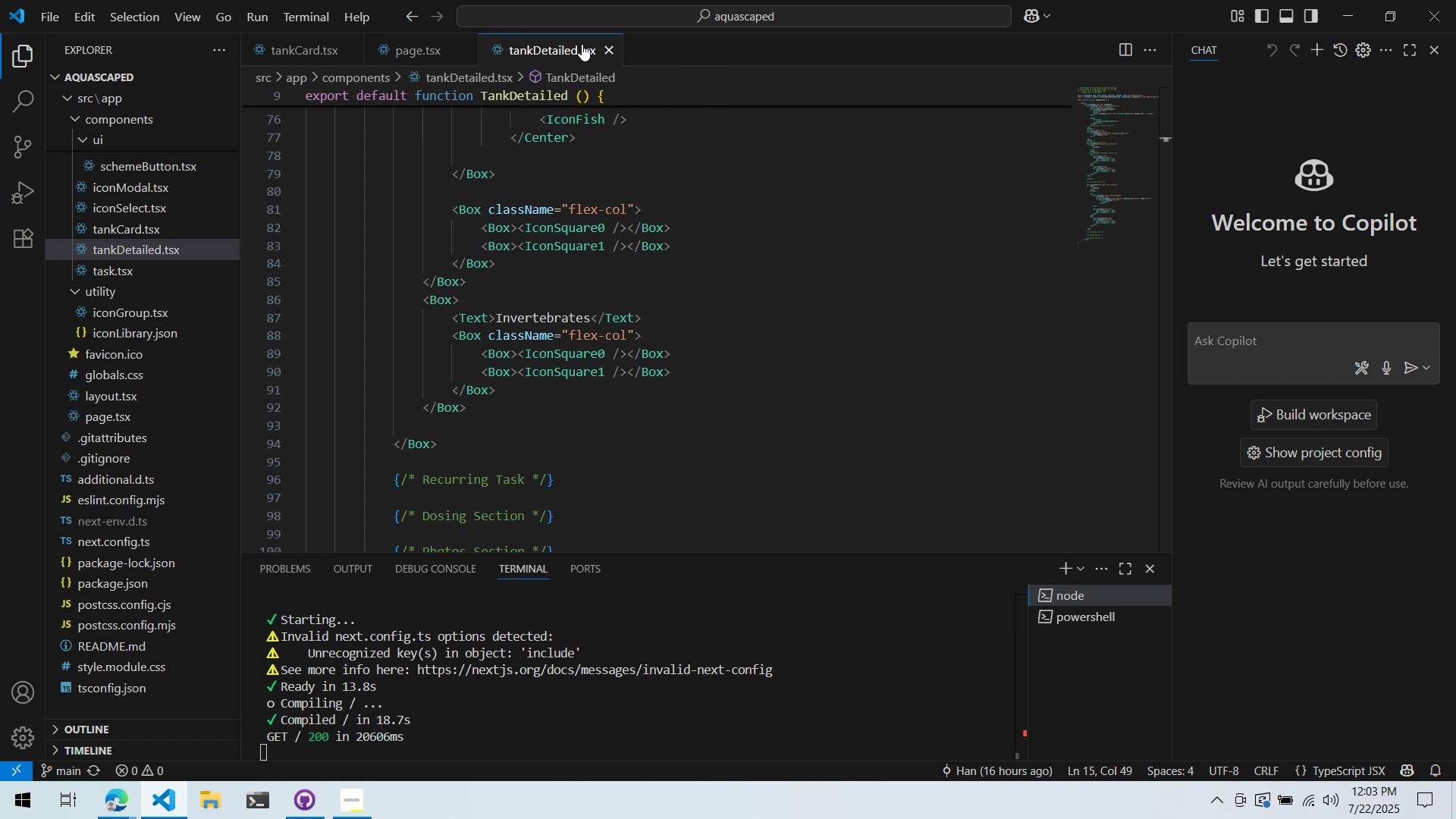 
wait(5.32)
 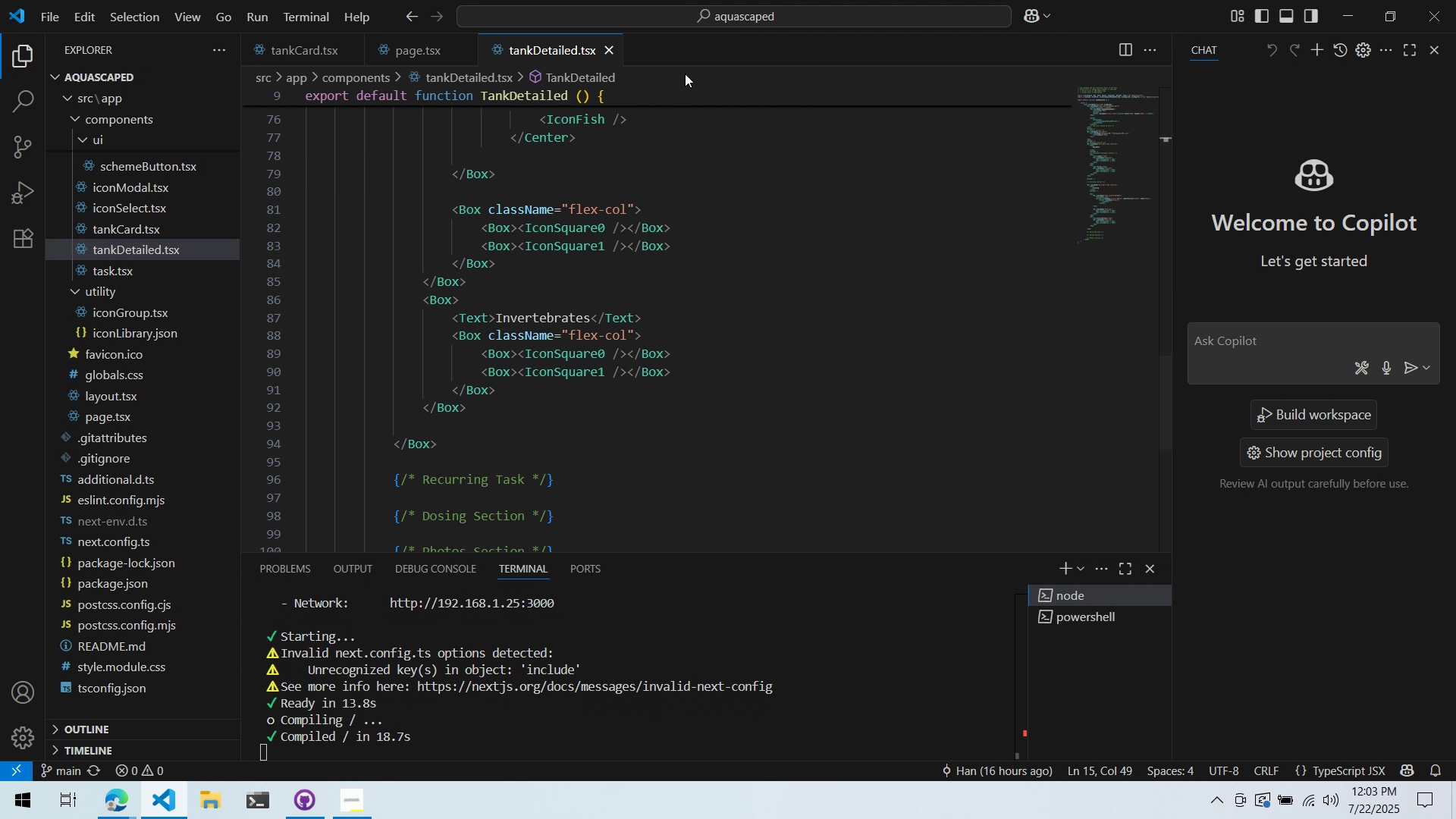 
key(Alt+AltLeft)
 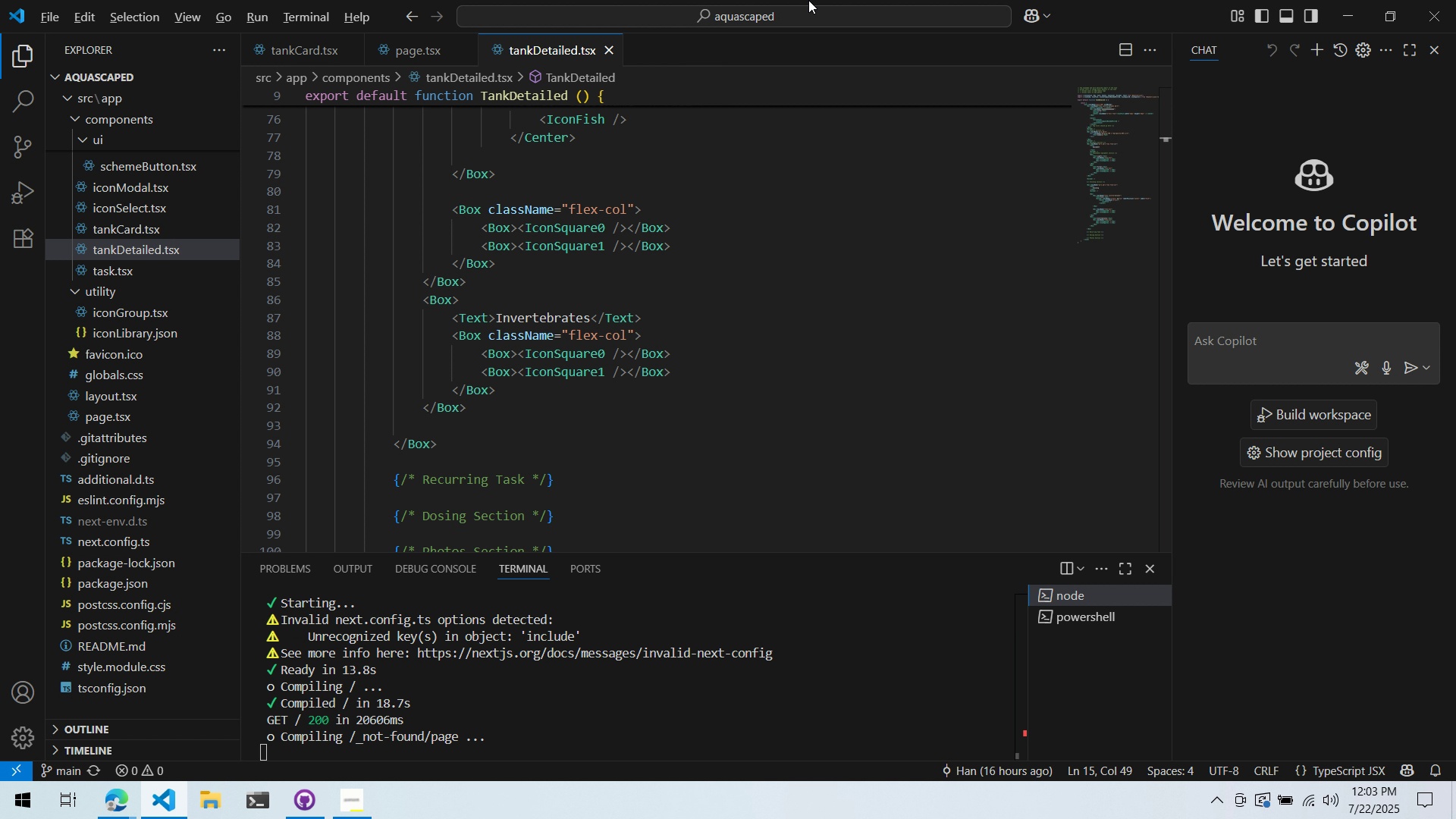 
key(Alt+Tab)
 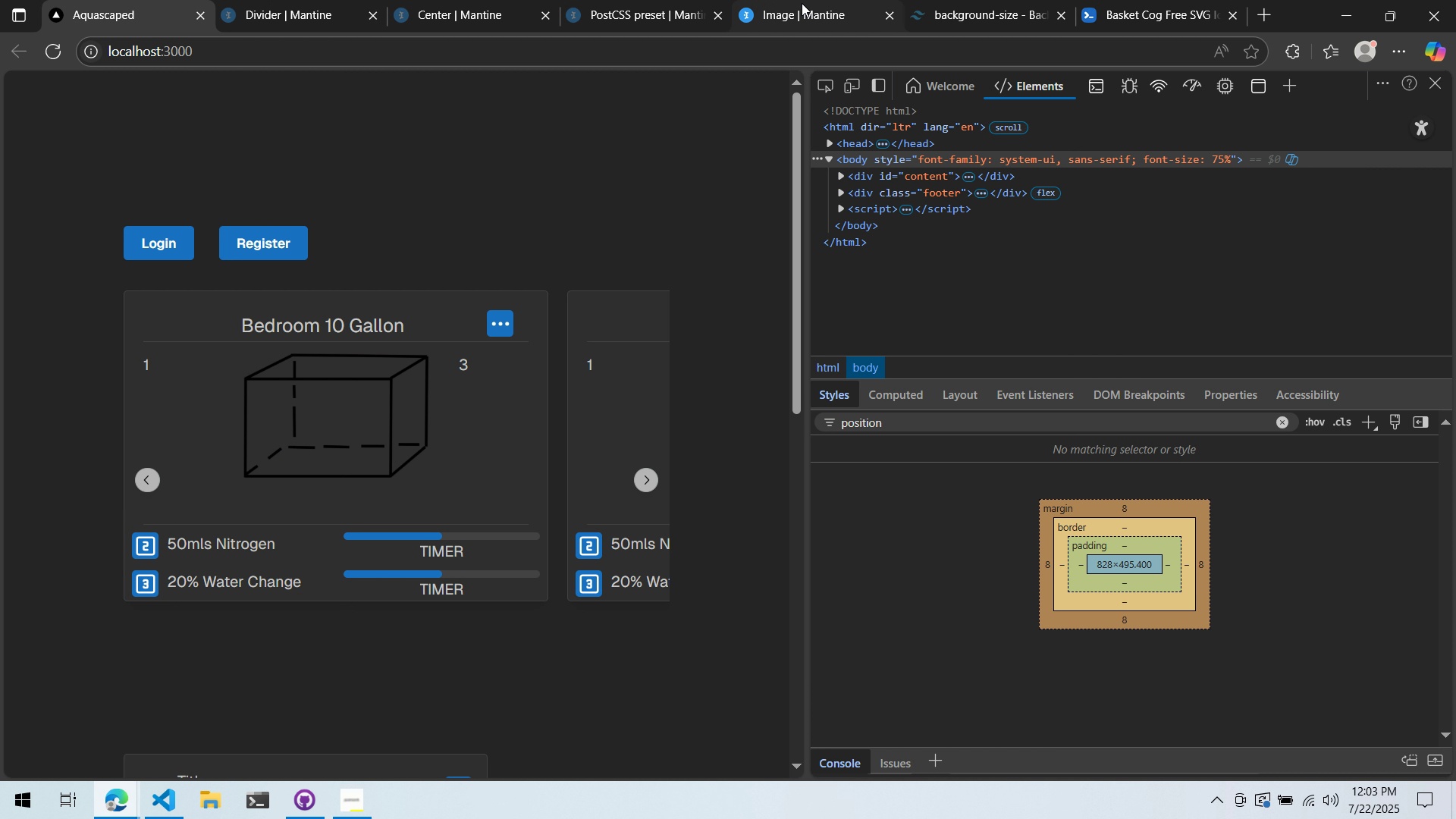 
key(Alt+AltLeft)
 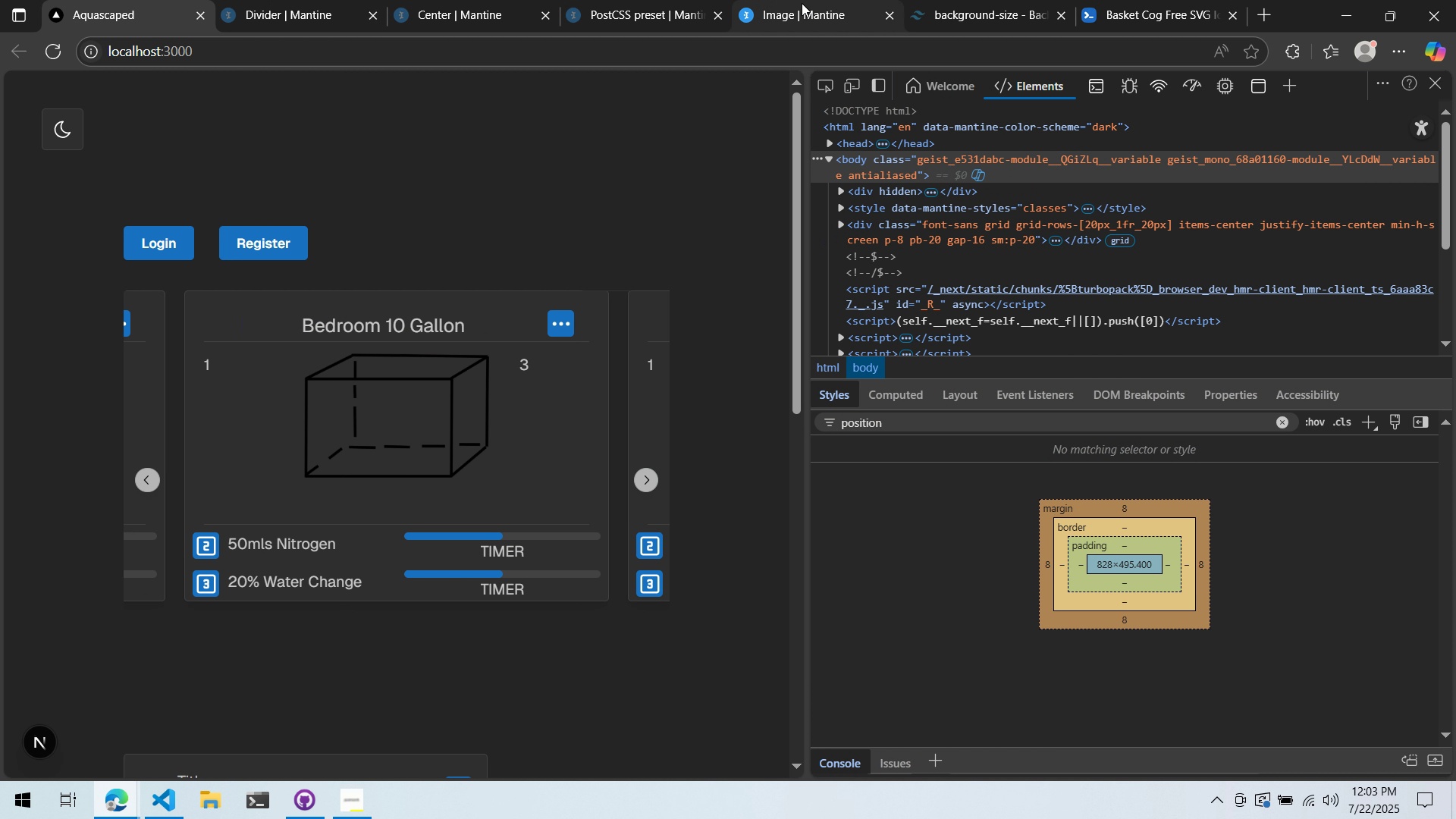 
key(Alt+Tab)
 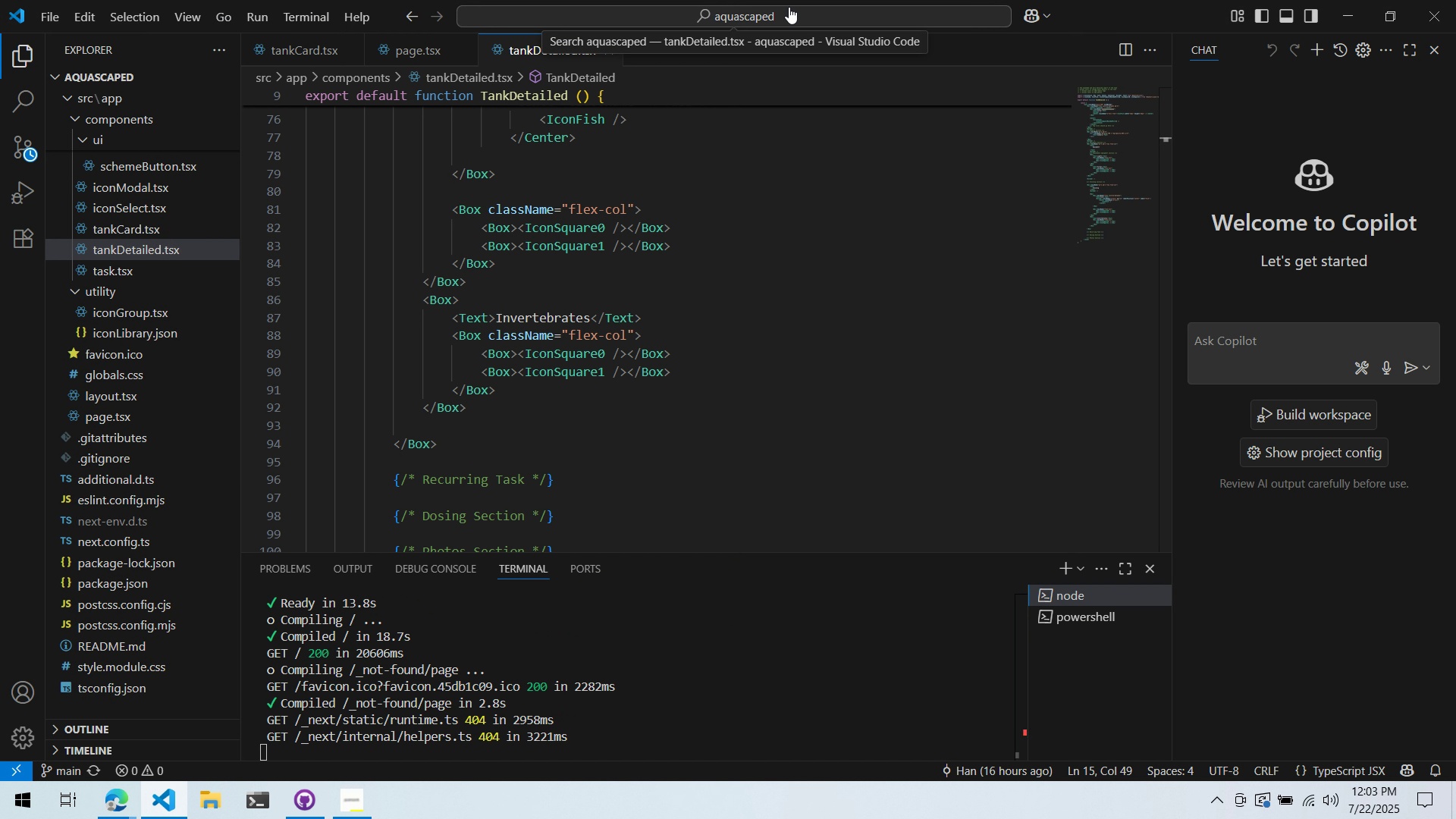 
key(Alt+AltLeft)
 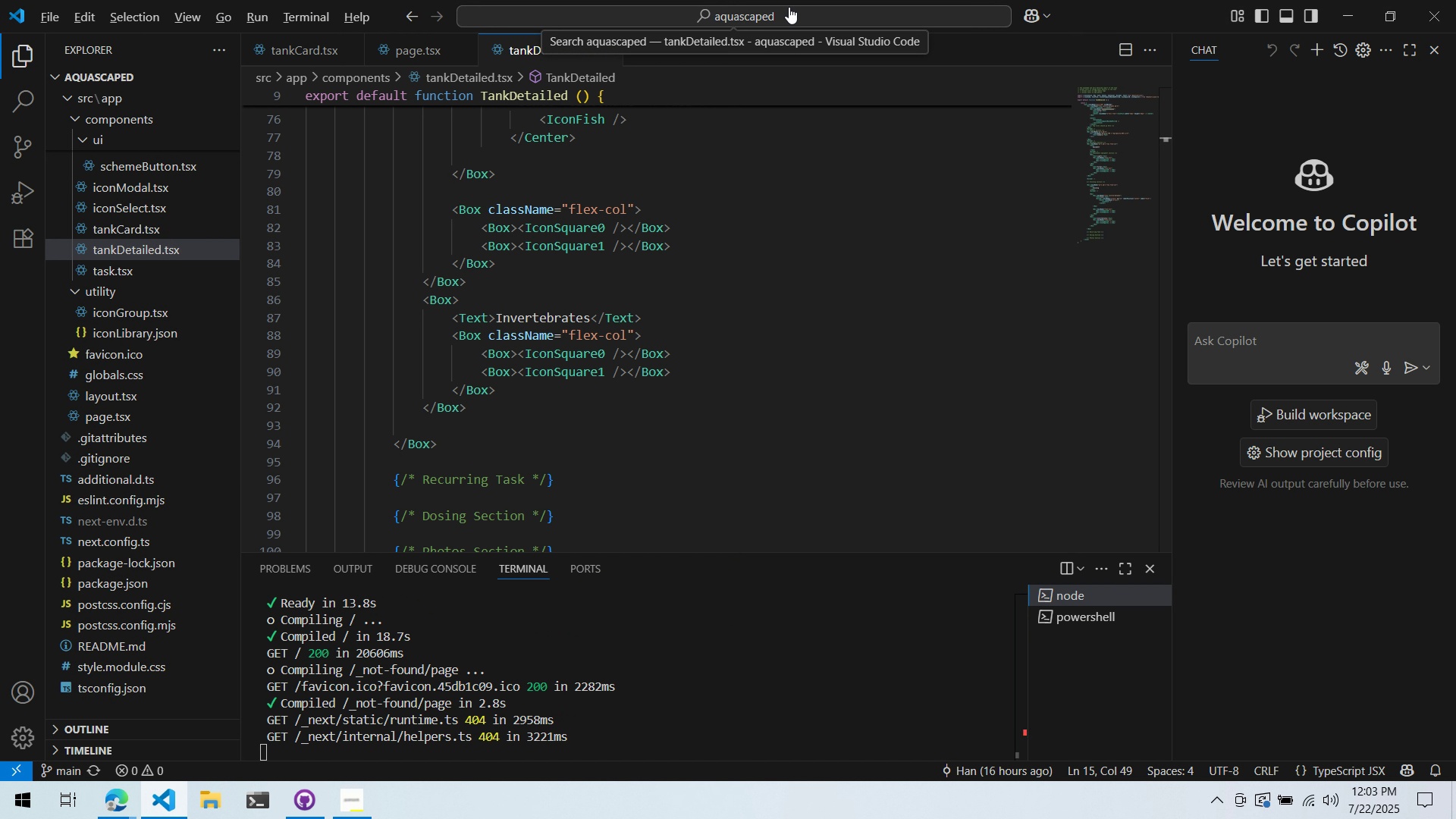 
key(Alt+Tab)
 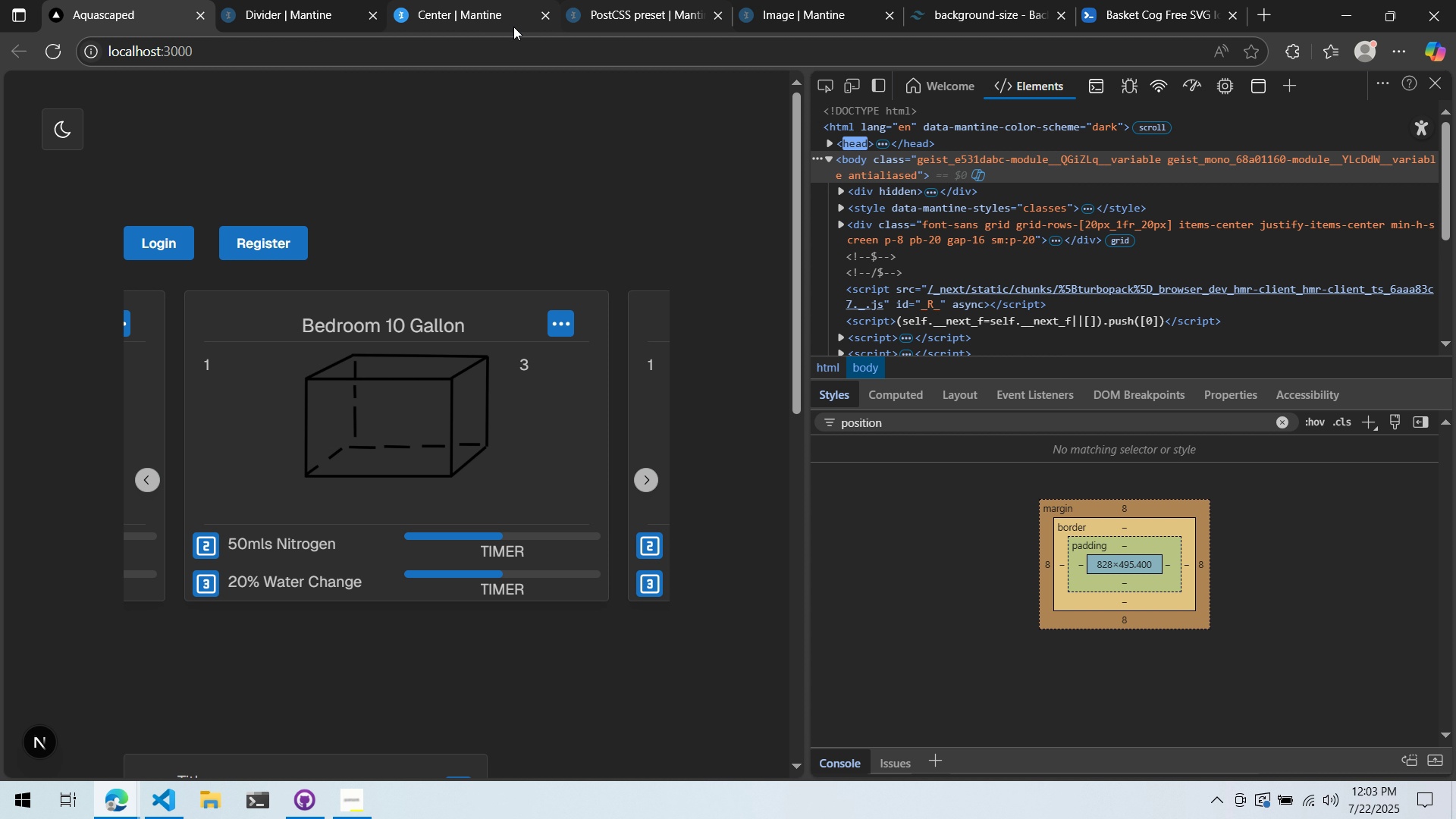 
scroll: coordinate [413, 352], scroll_direction: down, amount: 8.0
 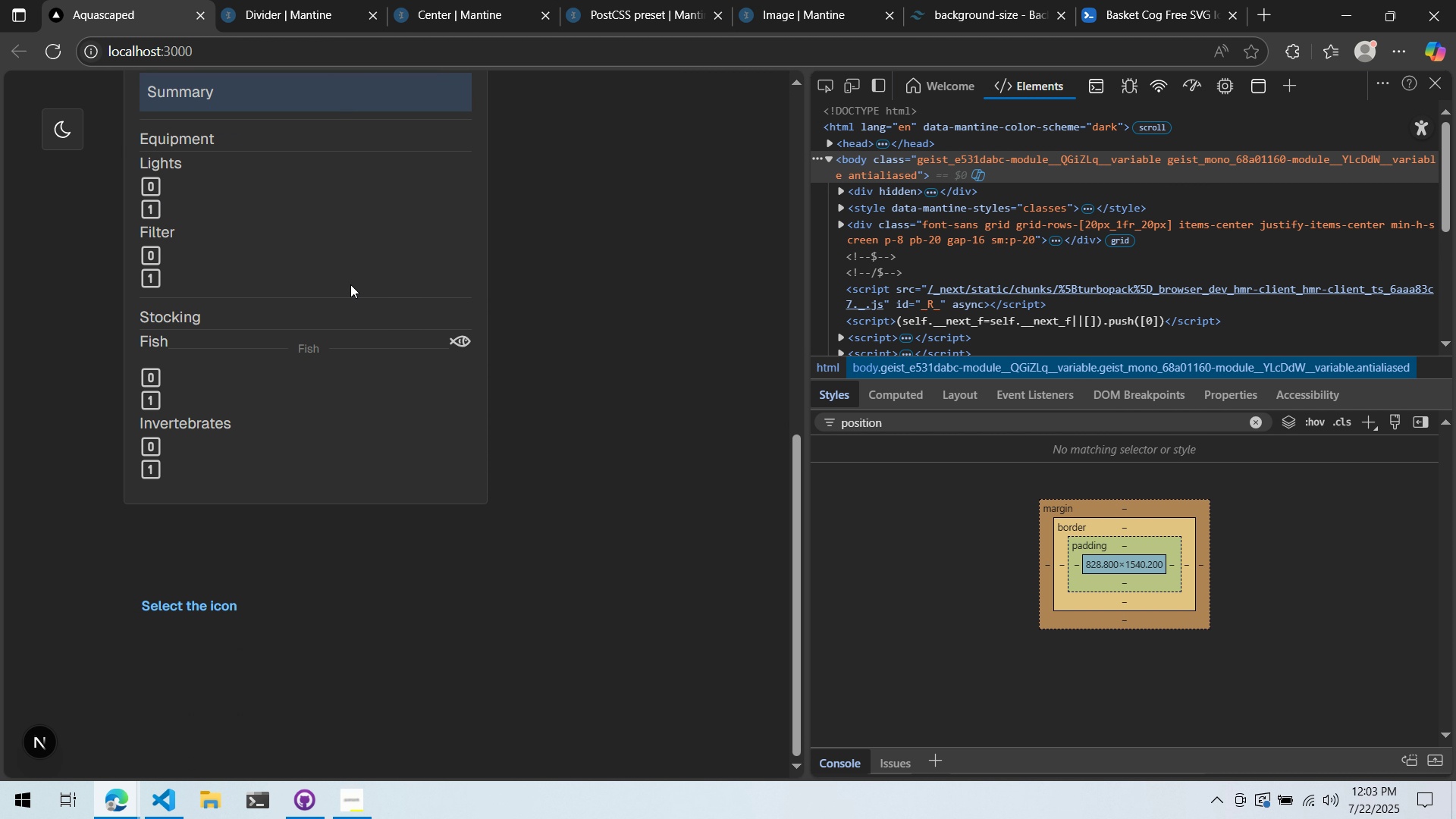 
scroll: coordinate [405, 648], scroll_direction: up, amount: 8.0
 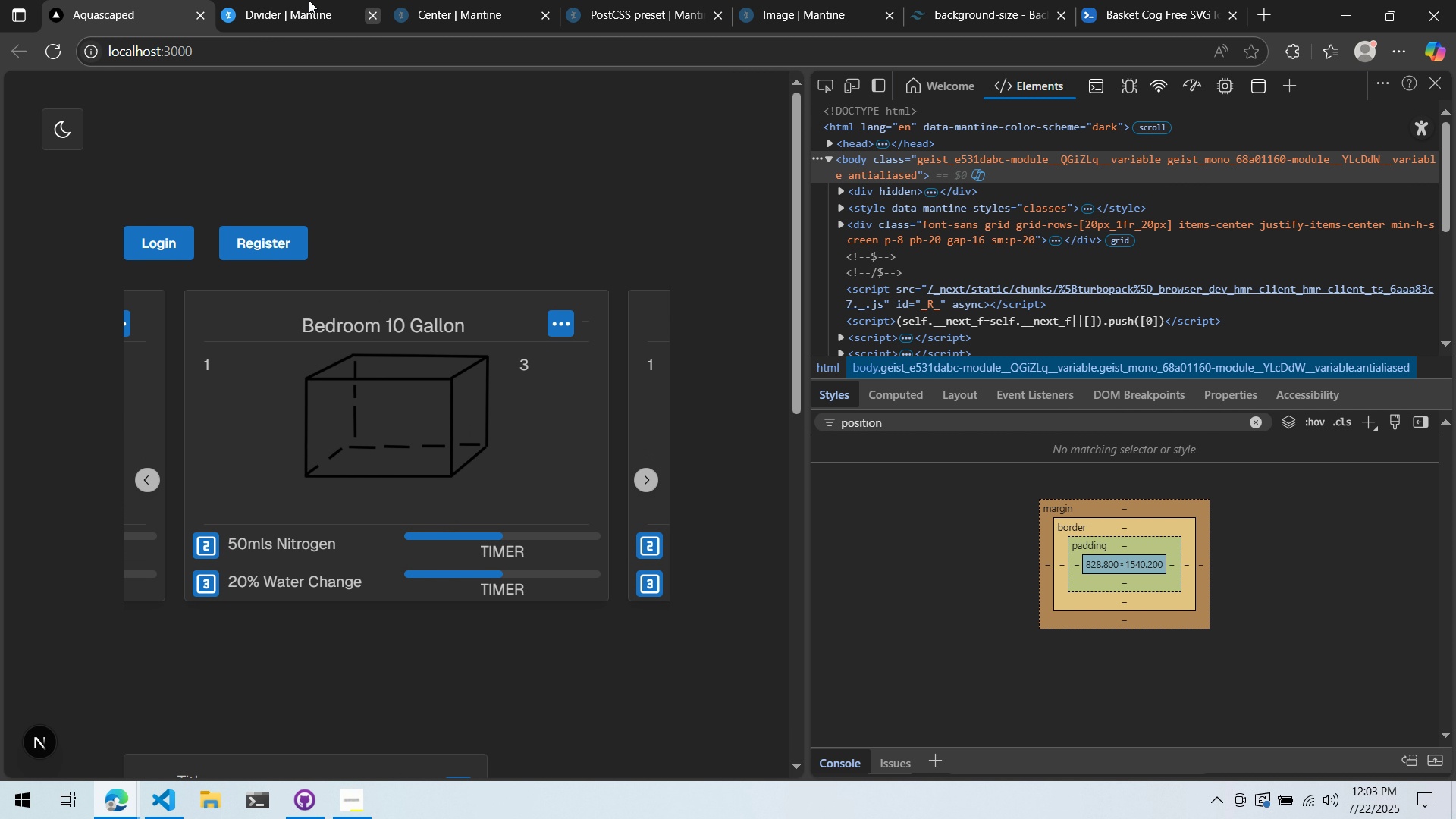 
left_click([309, 0])
 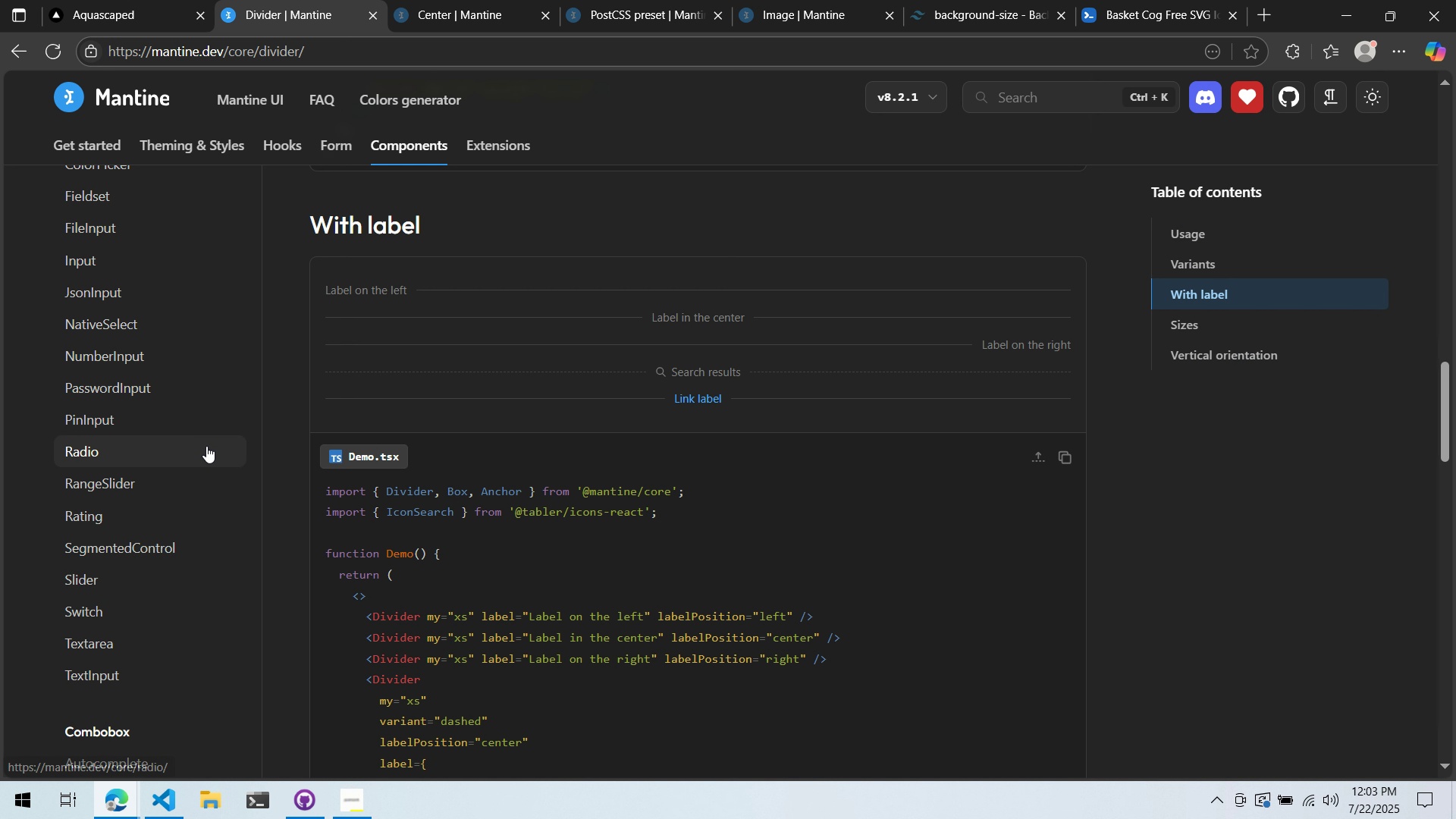 
scroll: coordinate [253, 385], scroll_direction: down, amount: 2.0
 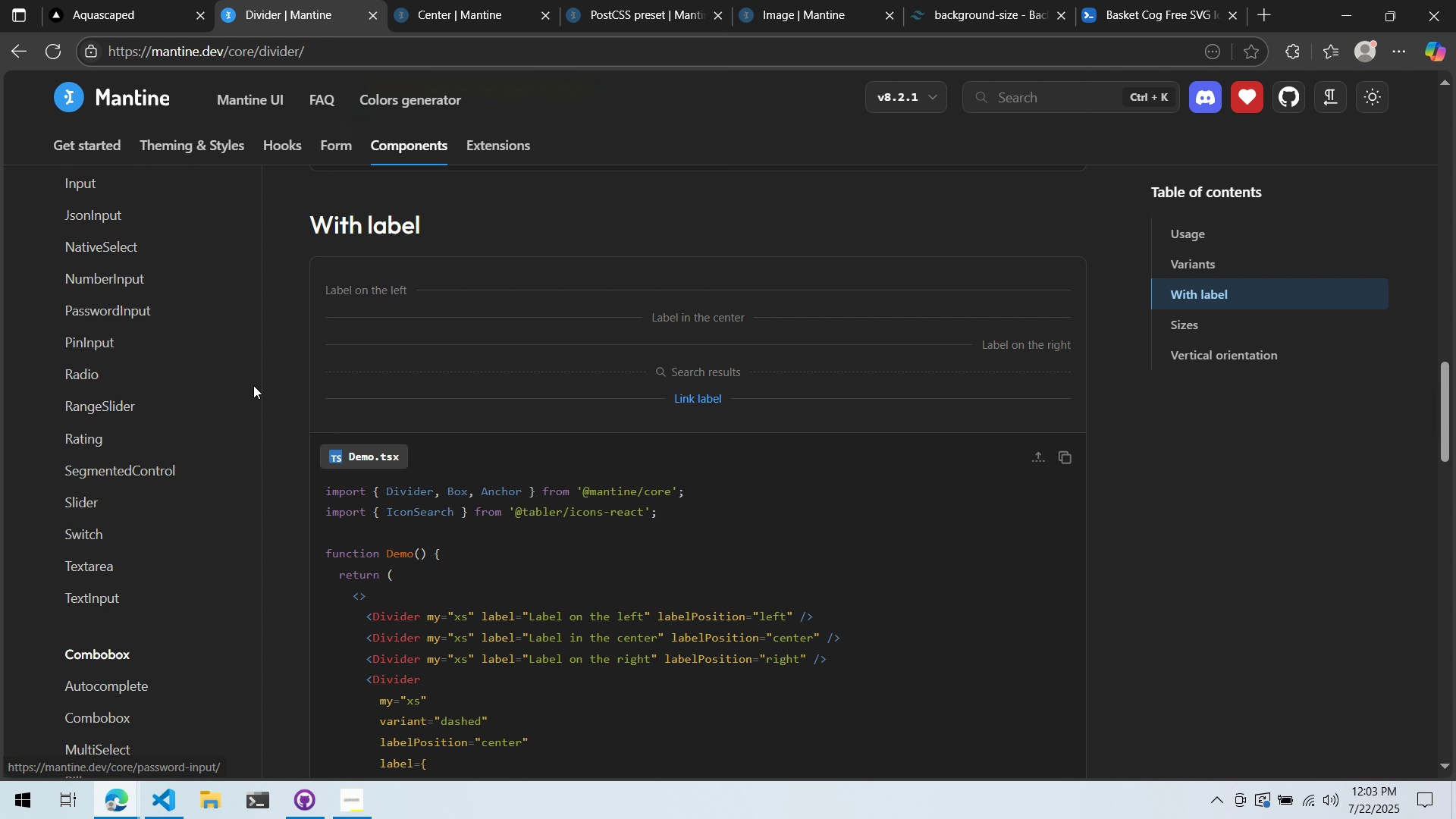 
key(Alt+AltLeft)
 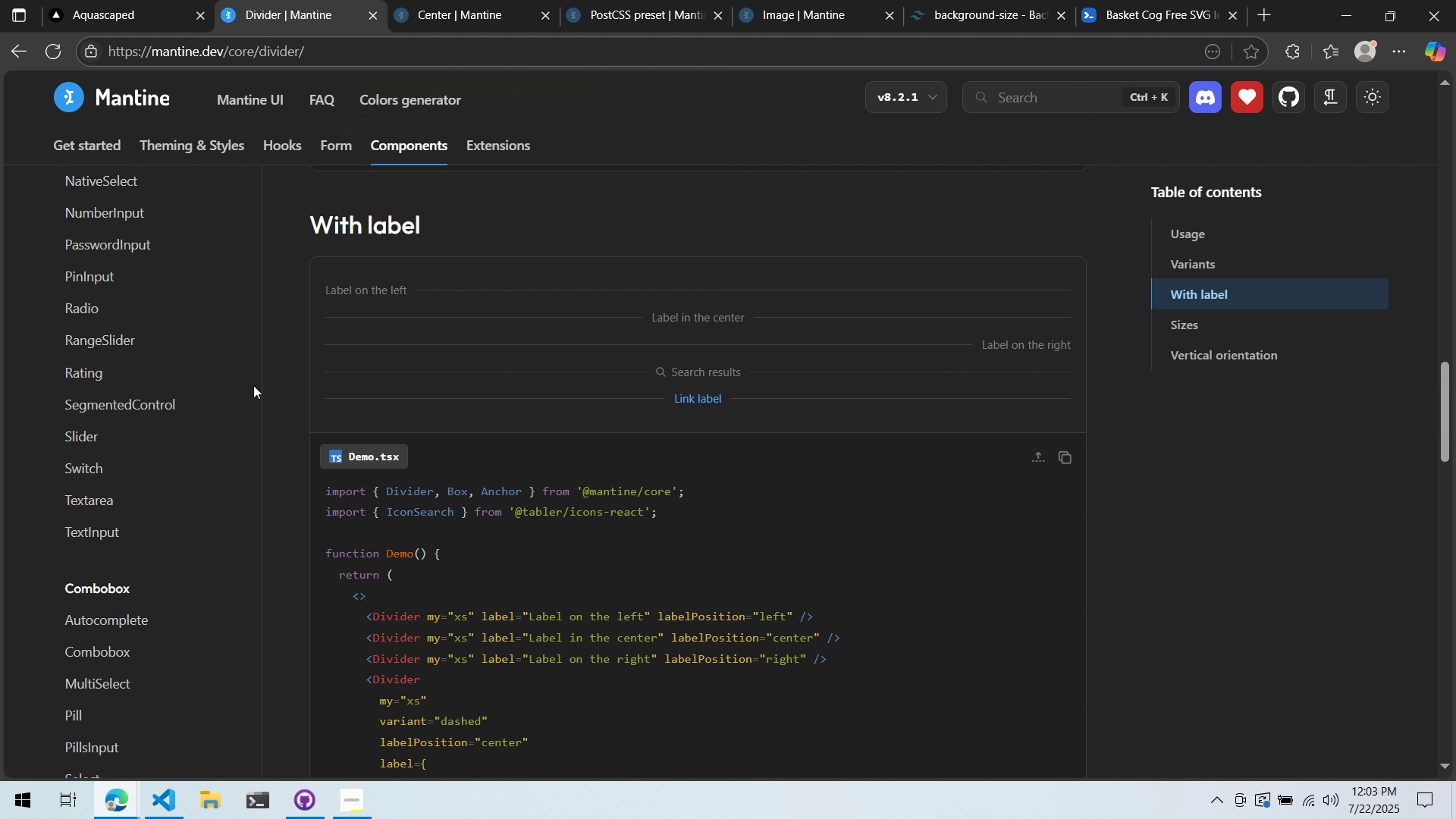 
key(Alt+Tab)
 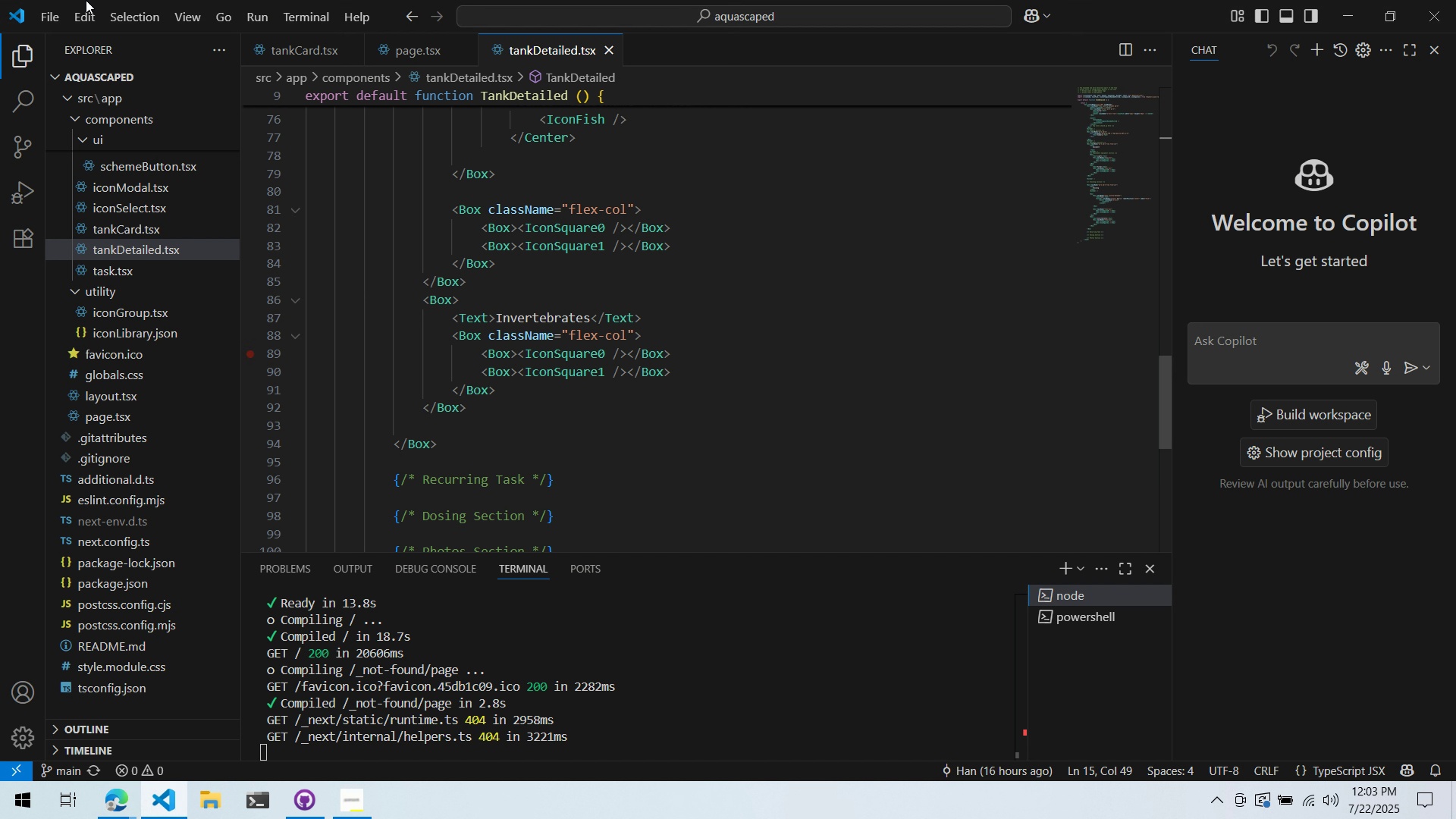 
key(Alt+AltLeft)
 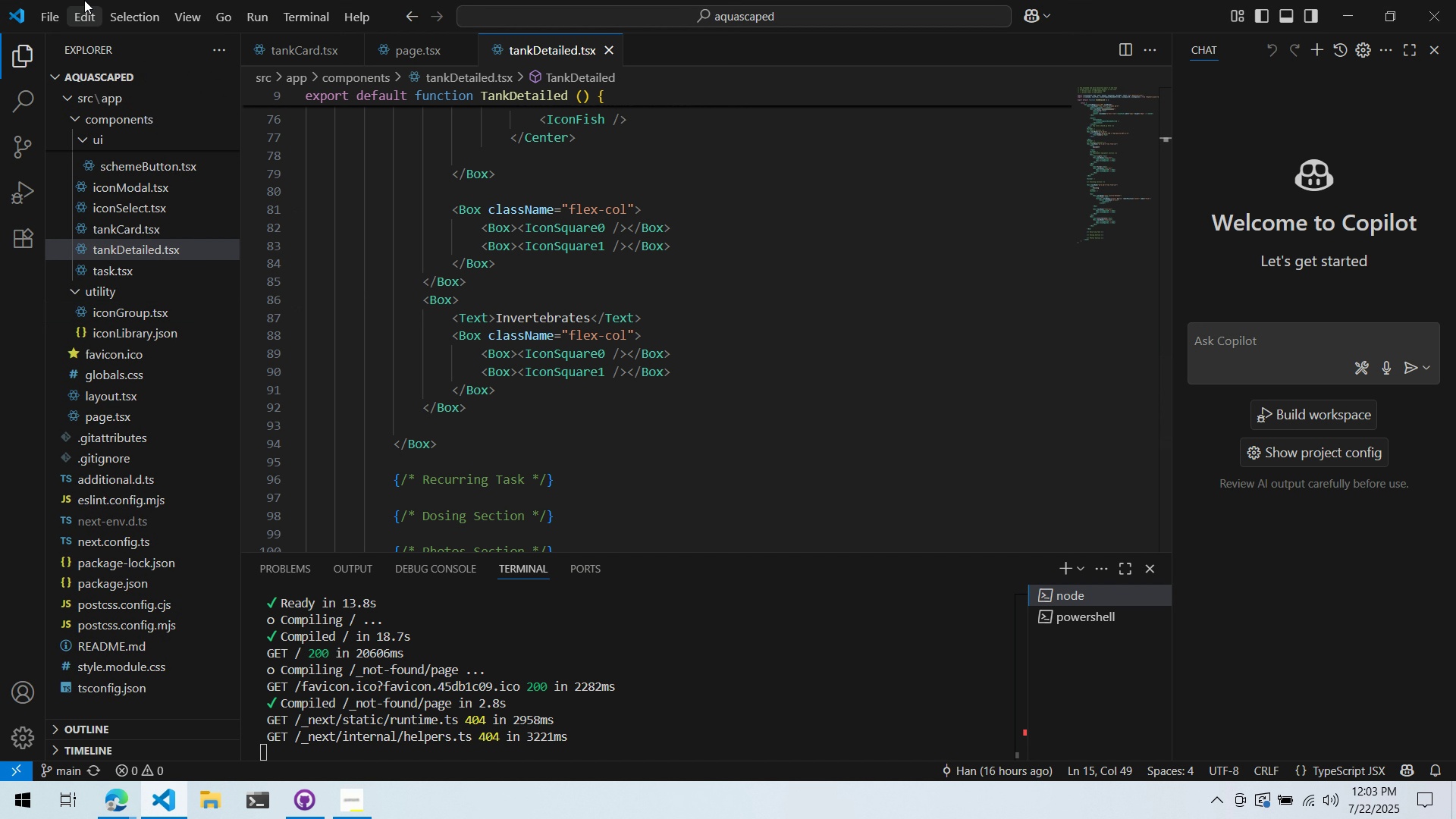 
key(Alt+Tab)
 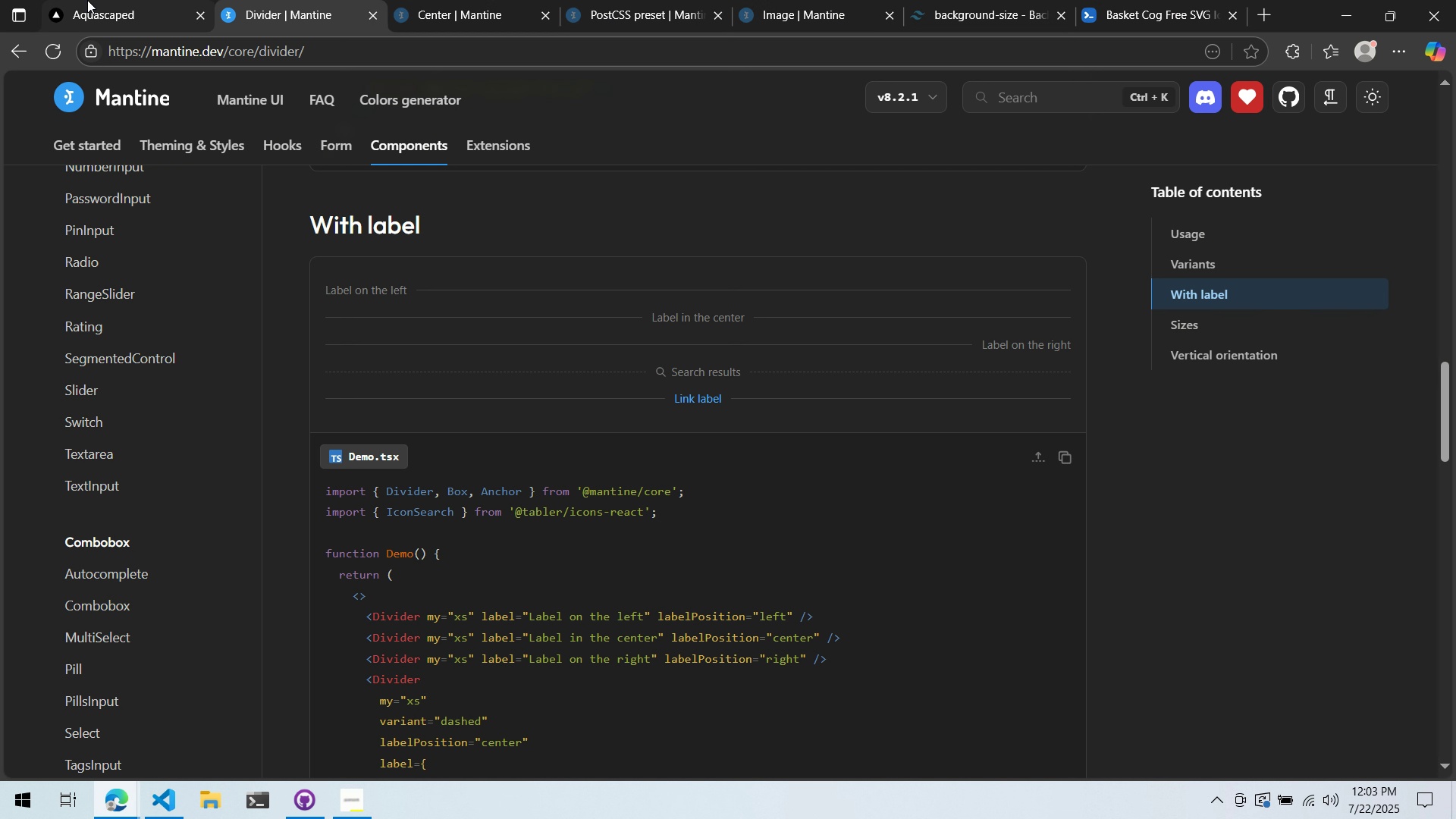 
left_click([87, 0])
 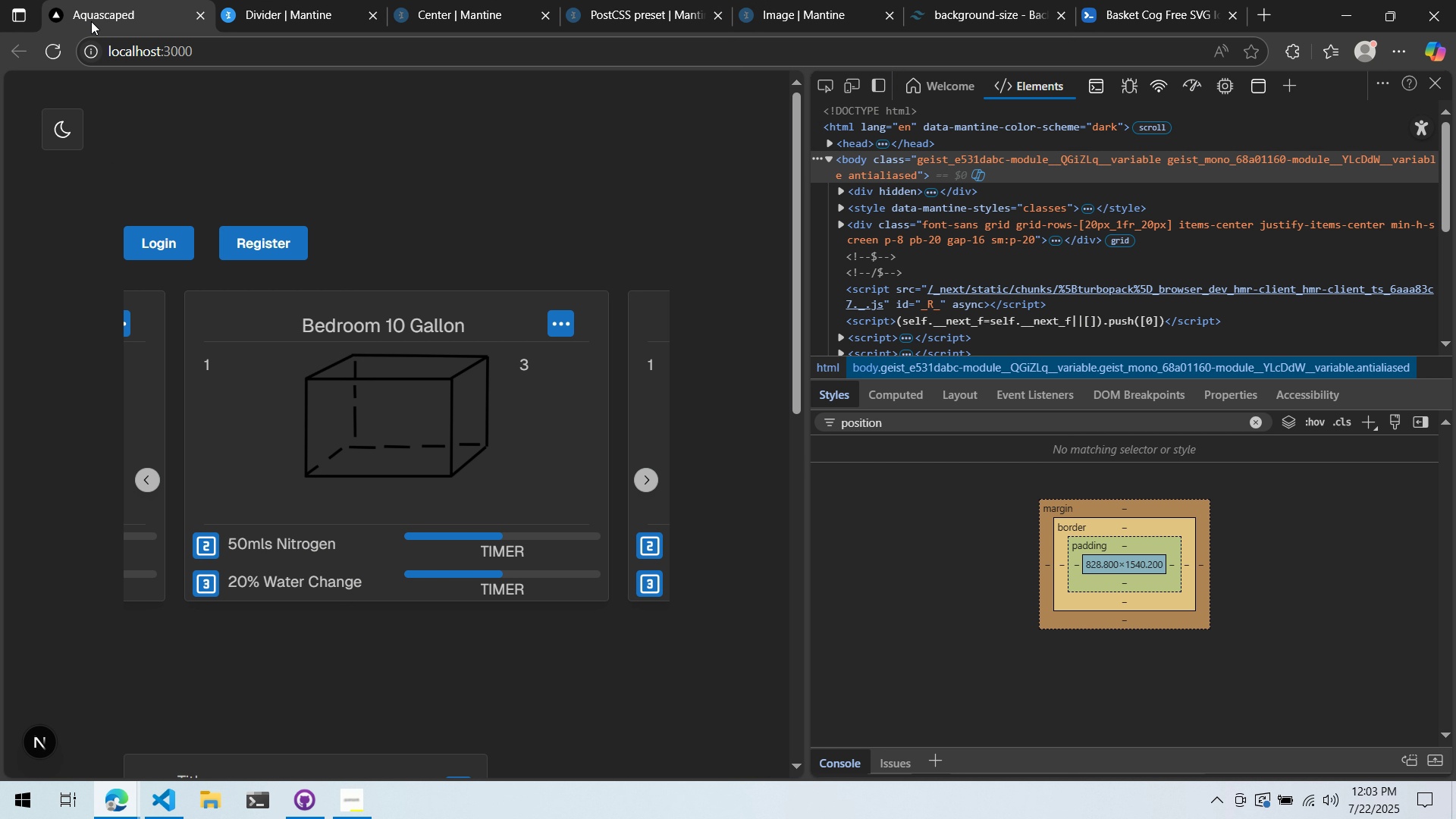 
key(Alt+AltLeft)
 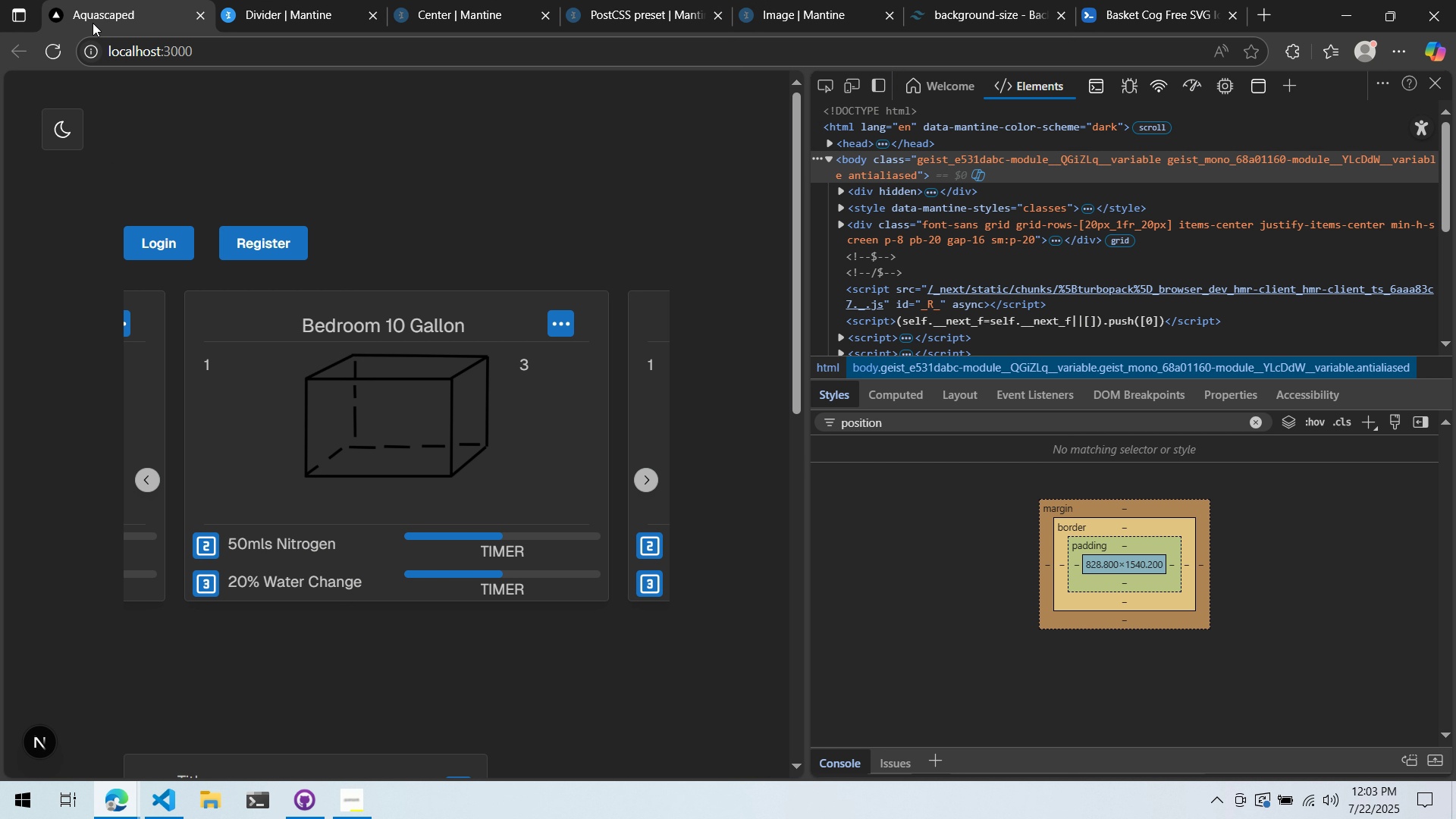 
key(Alt+Tab)
 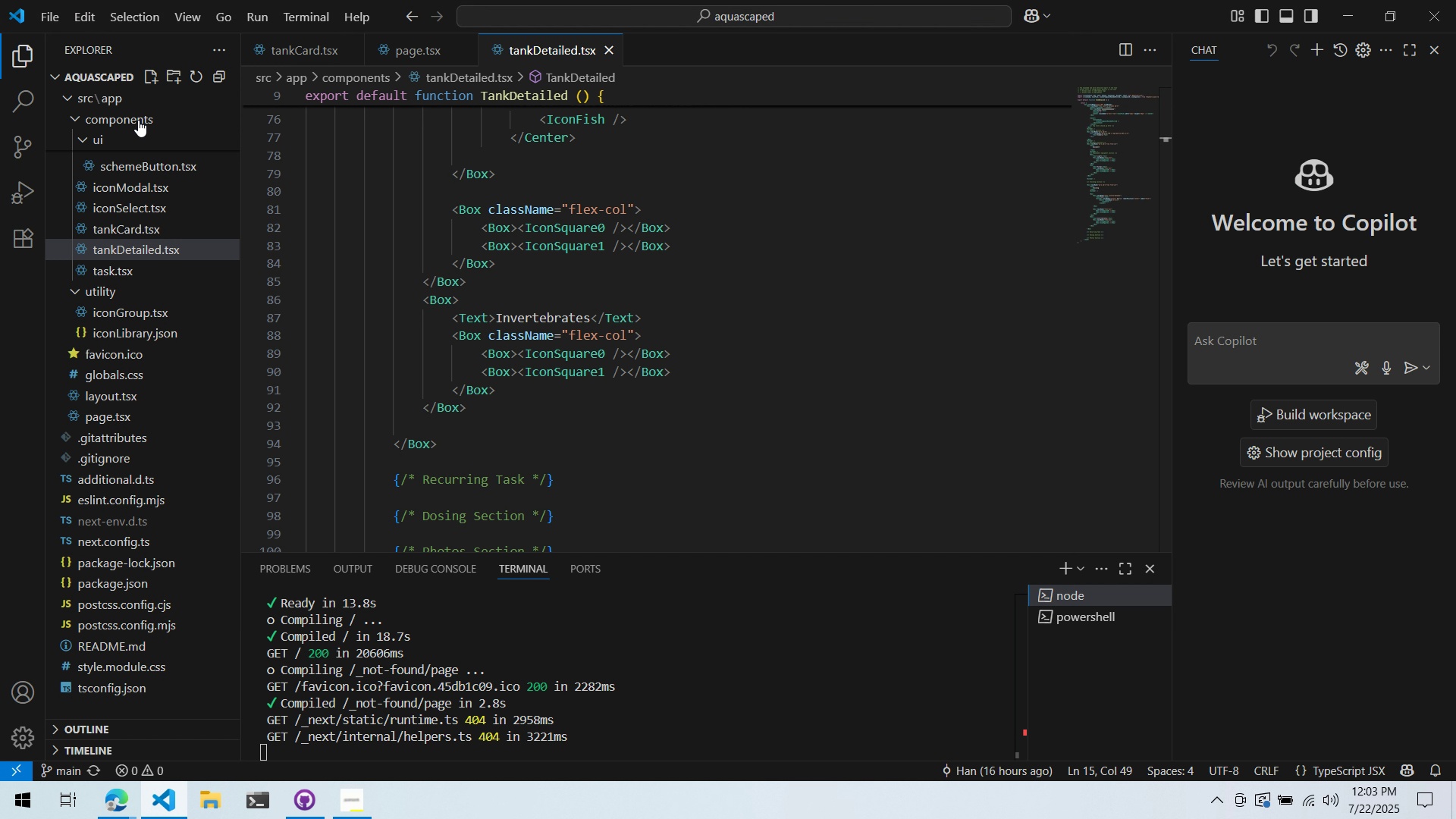 
scroll: coordinate [134, 297], scroll_direction: up, amount: 9.0
 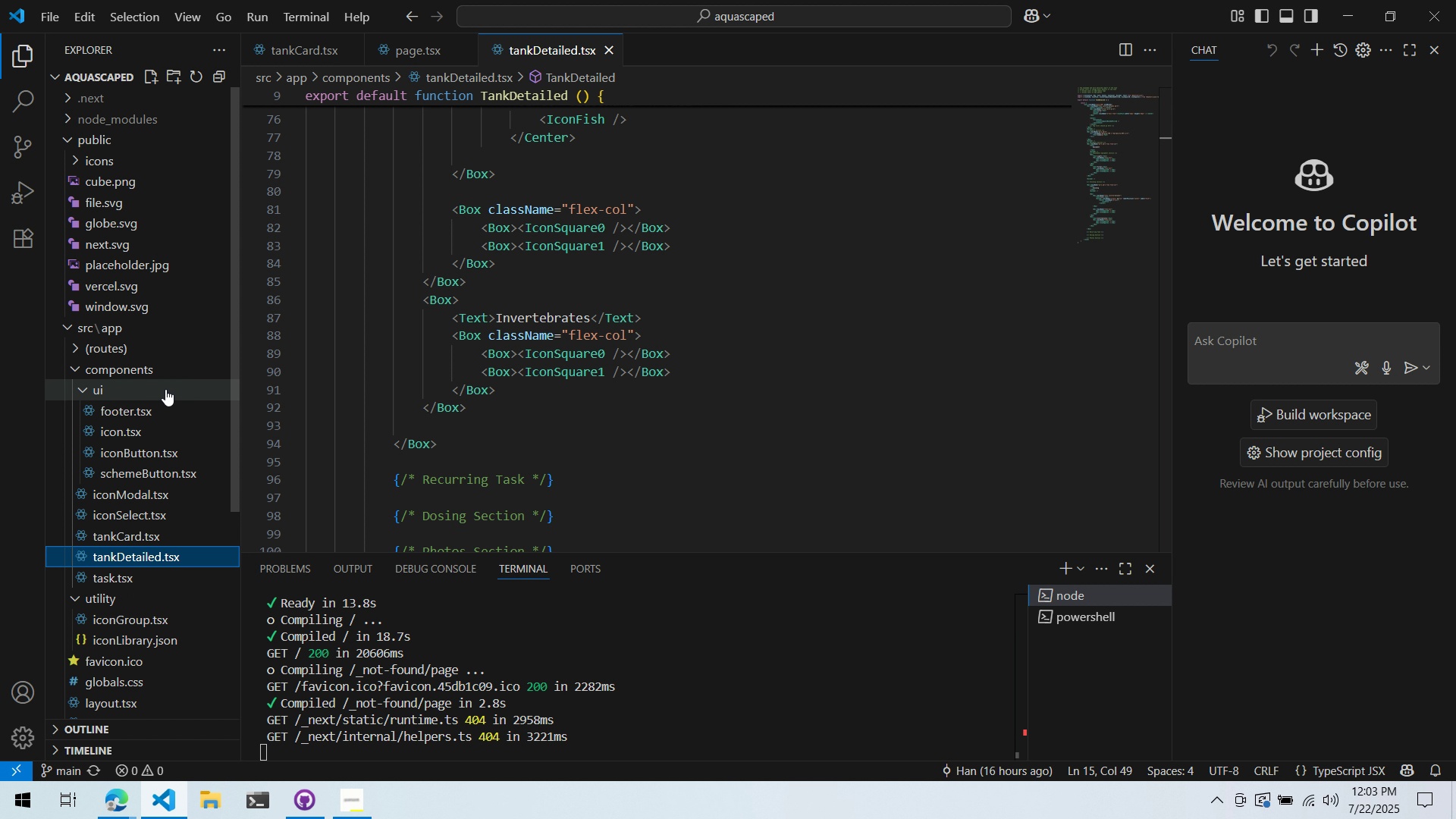 
mouse_move([221, 381])
 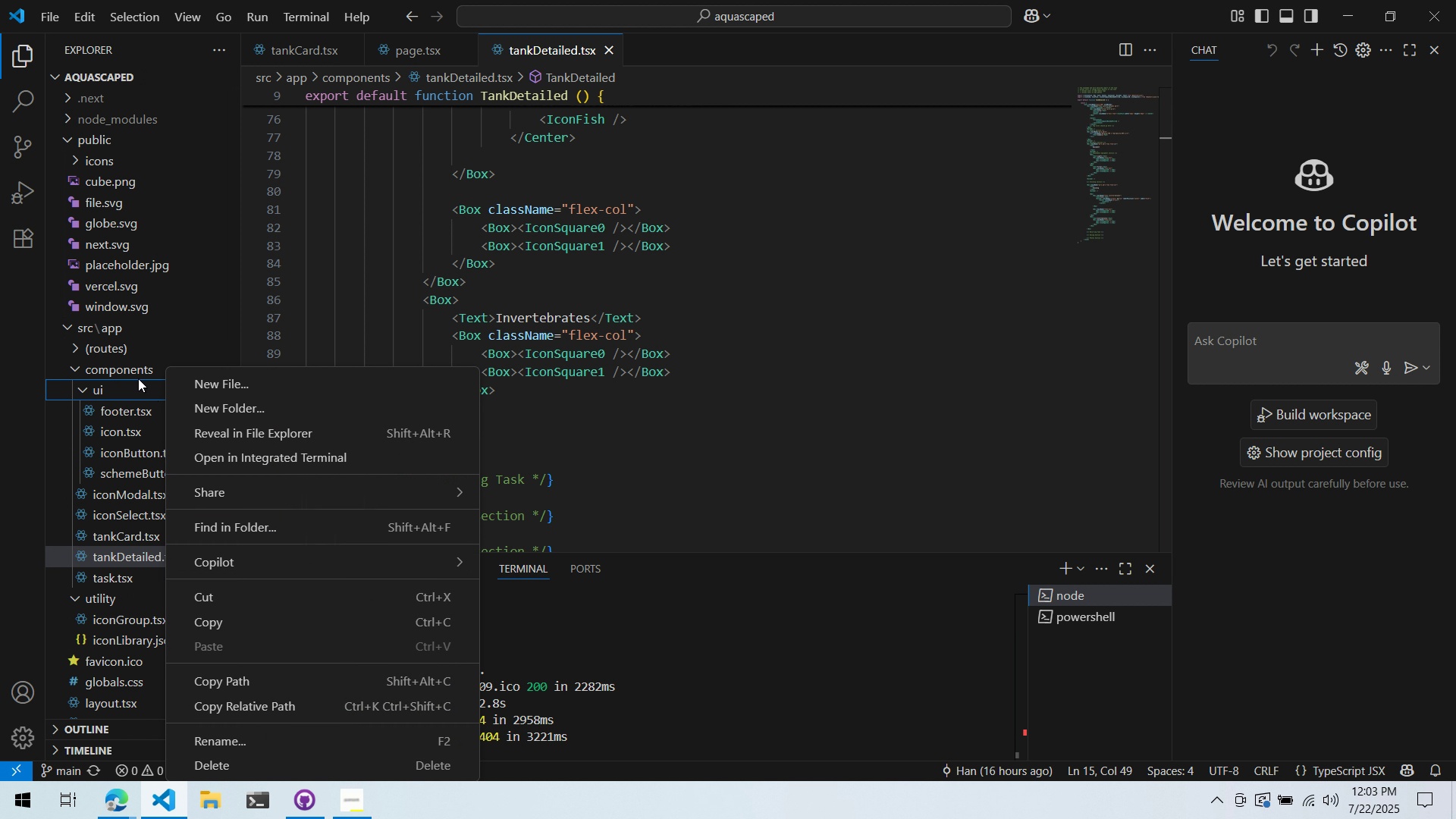 
right_click([126, 369])
 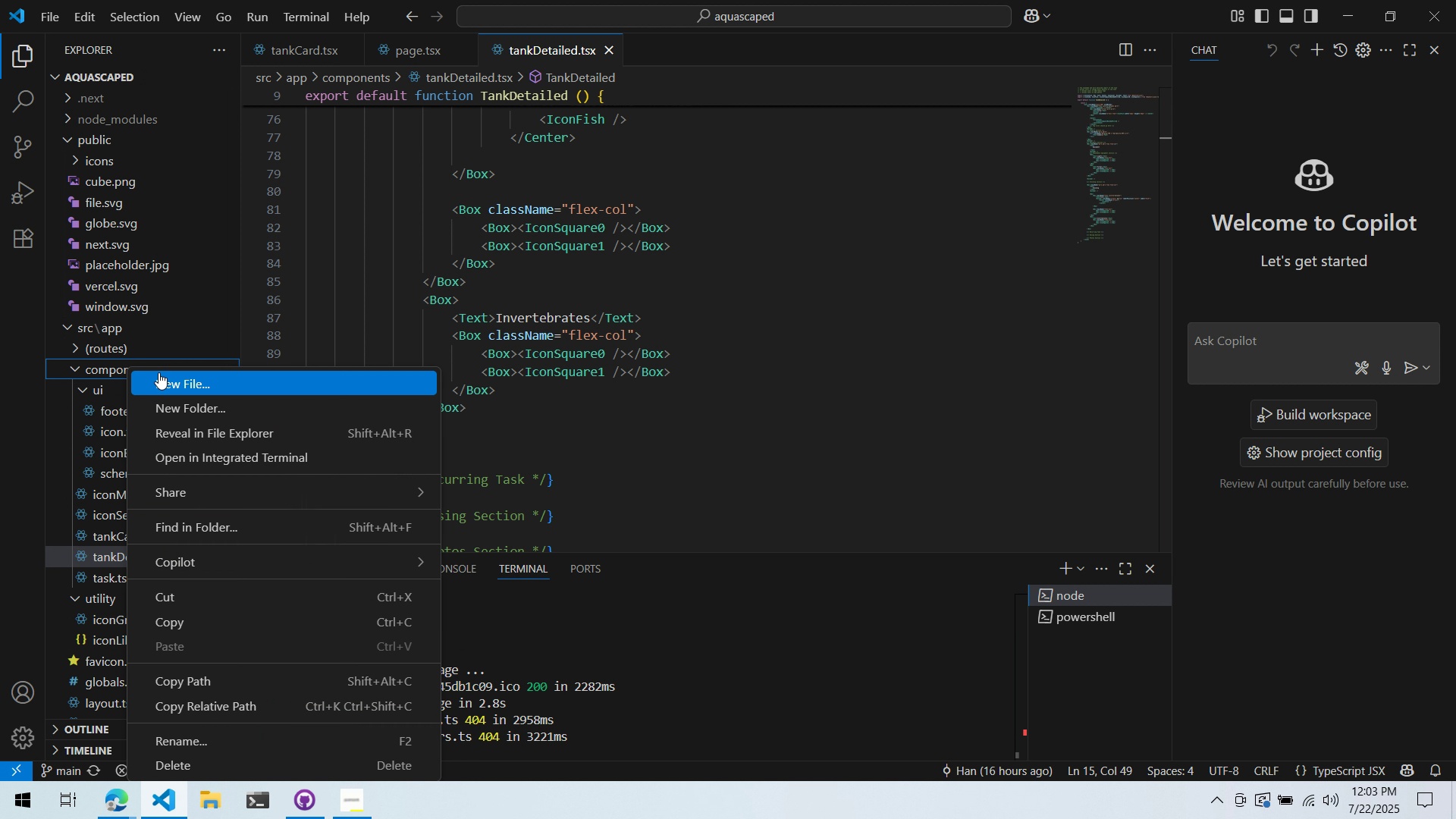 
left_click([186, 382])
 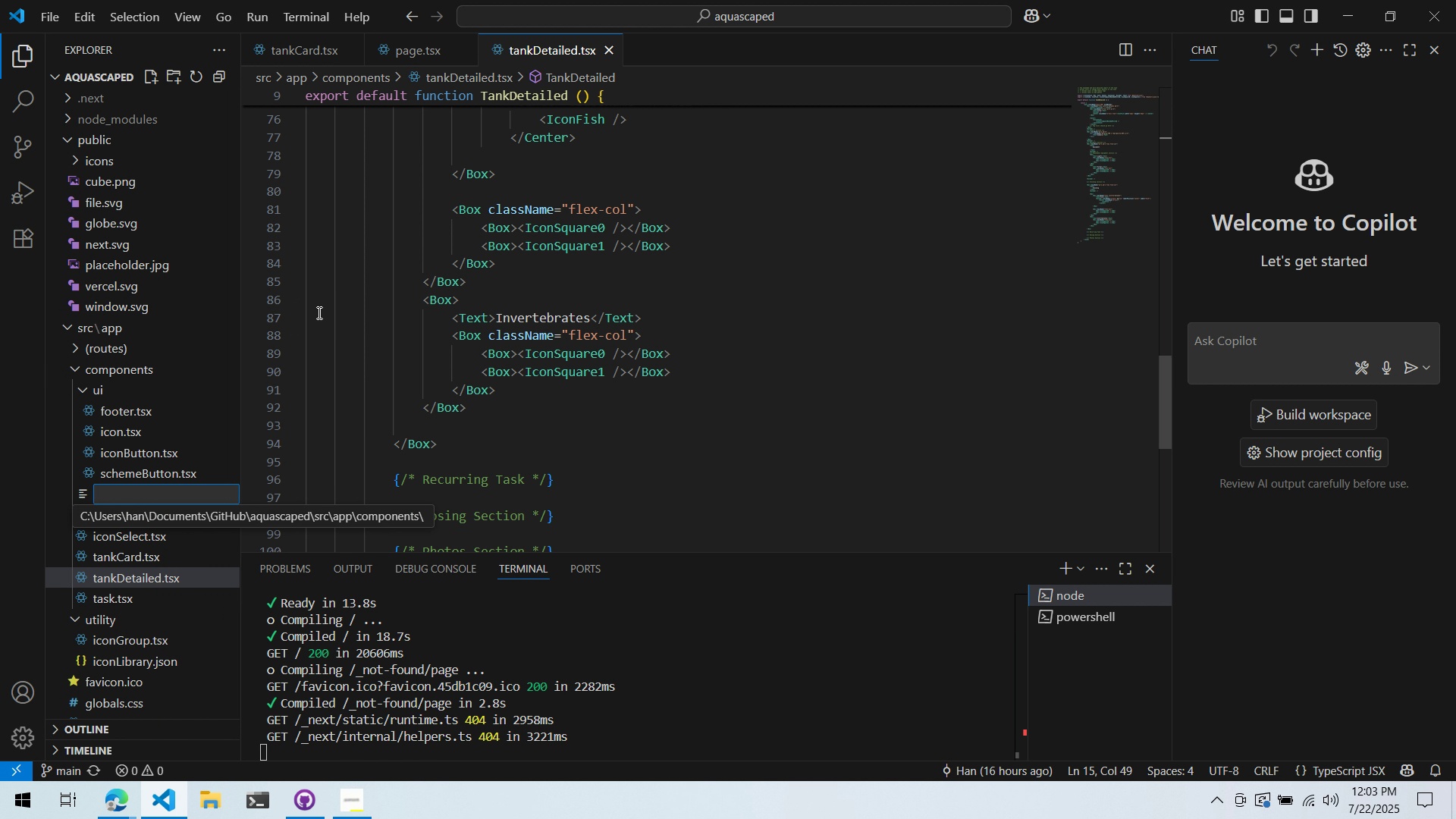 
type(loginModal.tsx)
 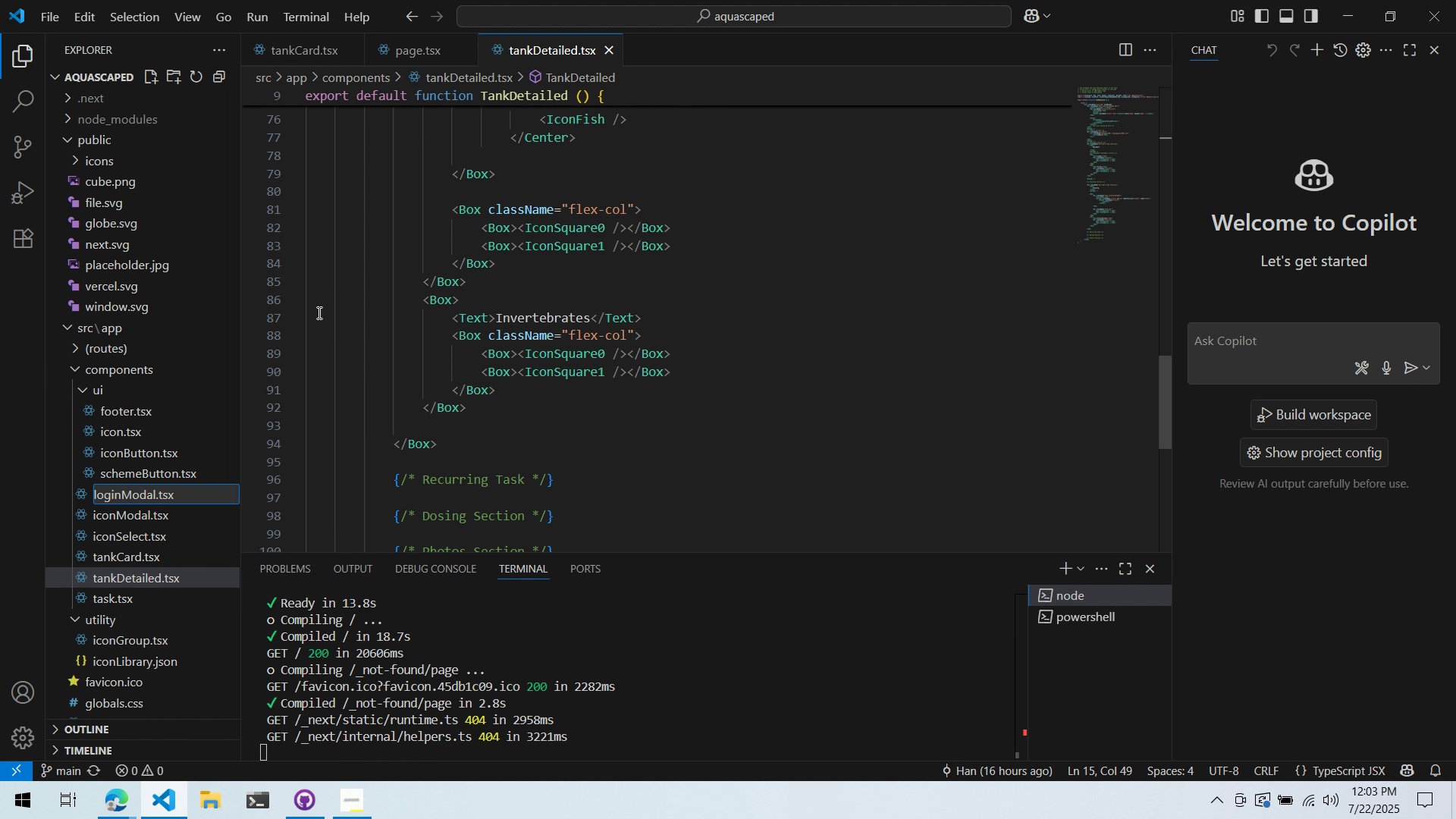 
key(Enter)
 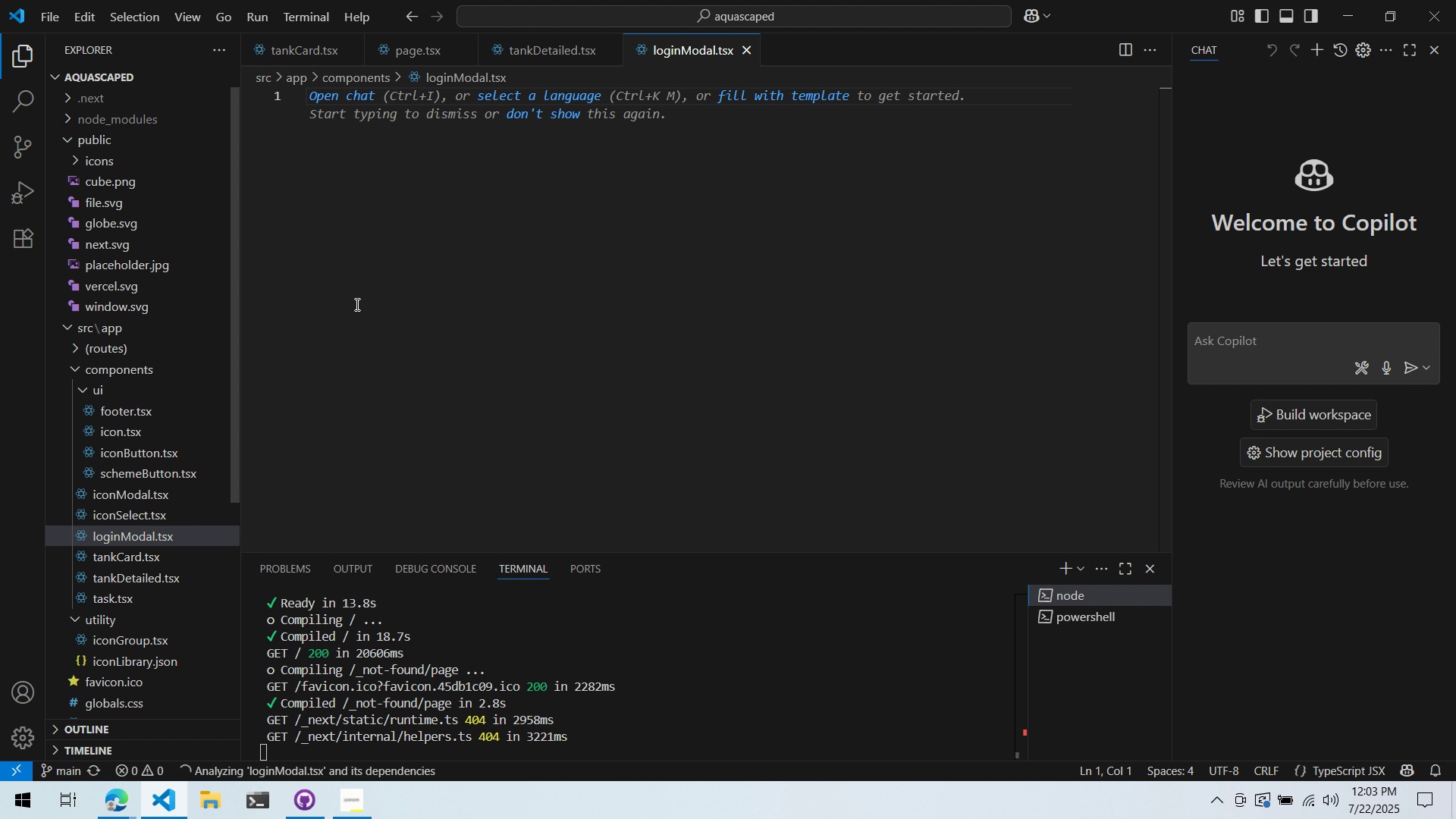 
left_click([433, 275])
 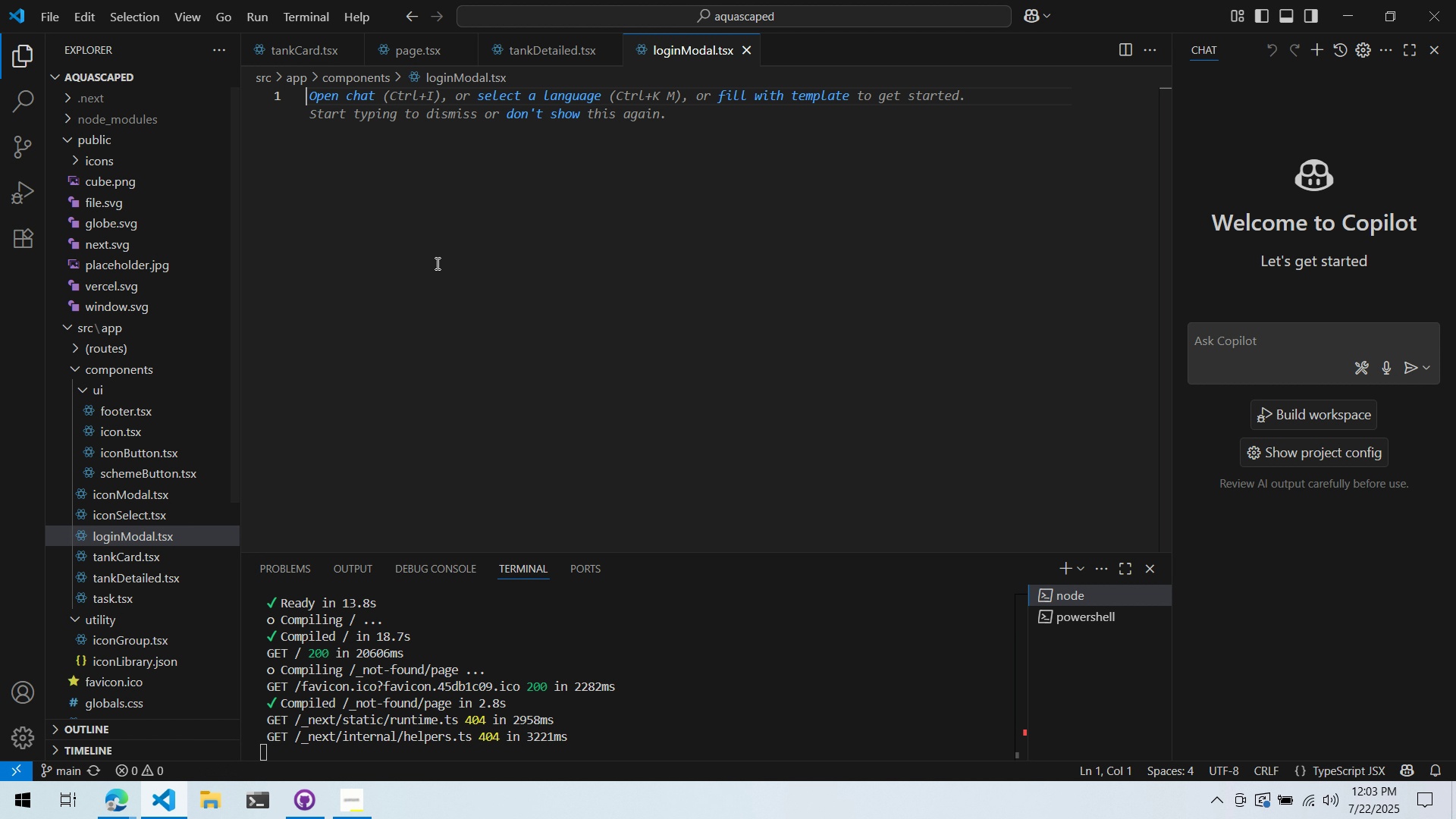 
key(Alt+AltLeft)
 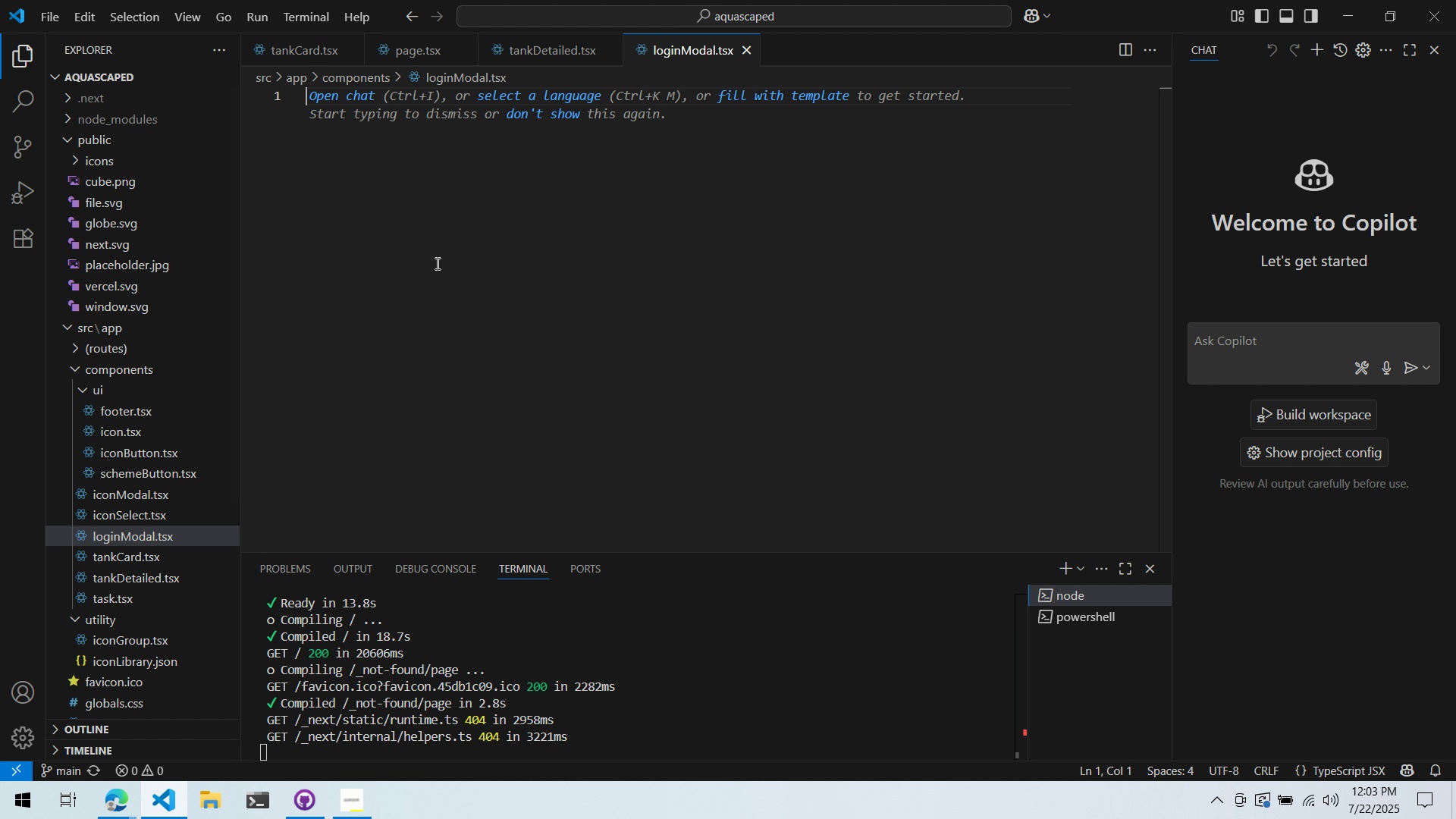 
key(Alt+Tab)
 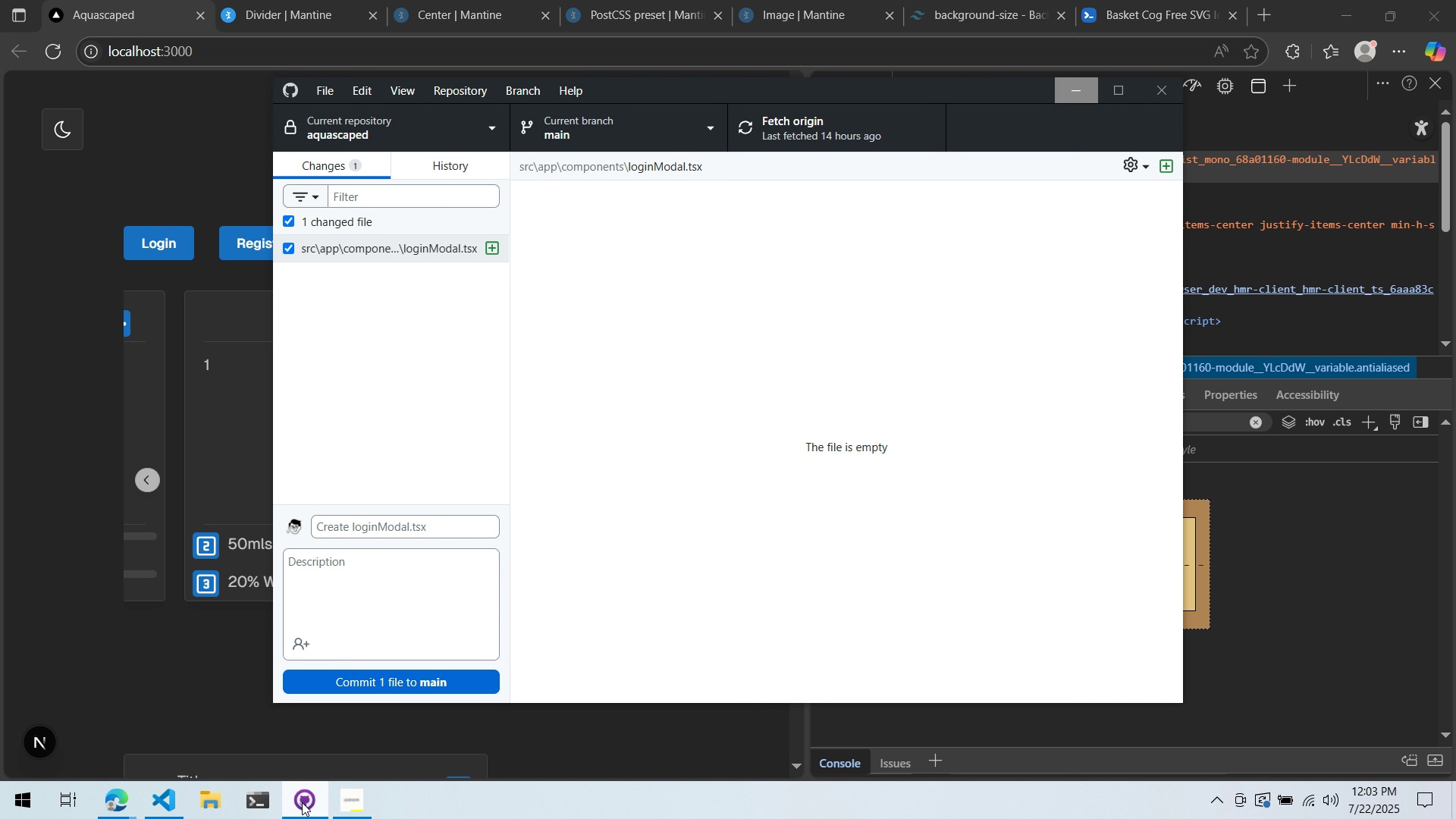 
left_click([302, 802])
 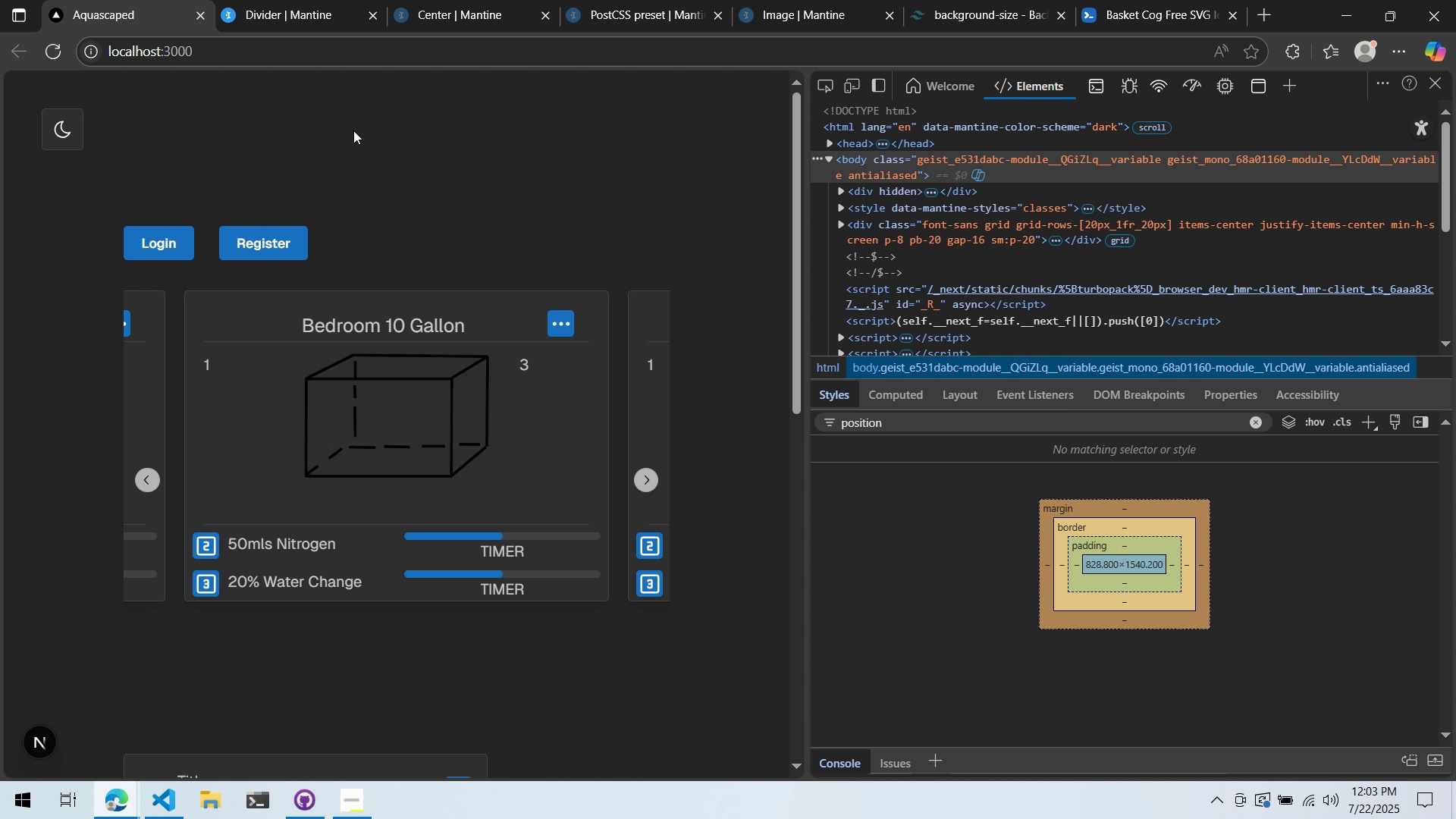 
left_click([294, 0])
 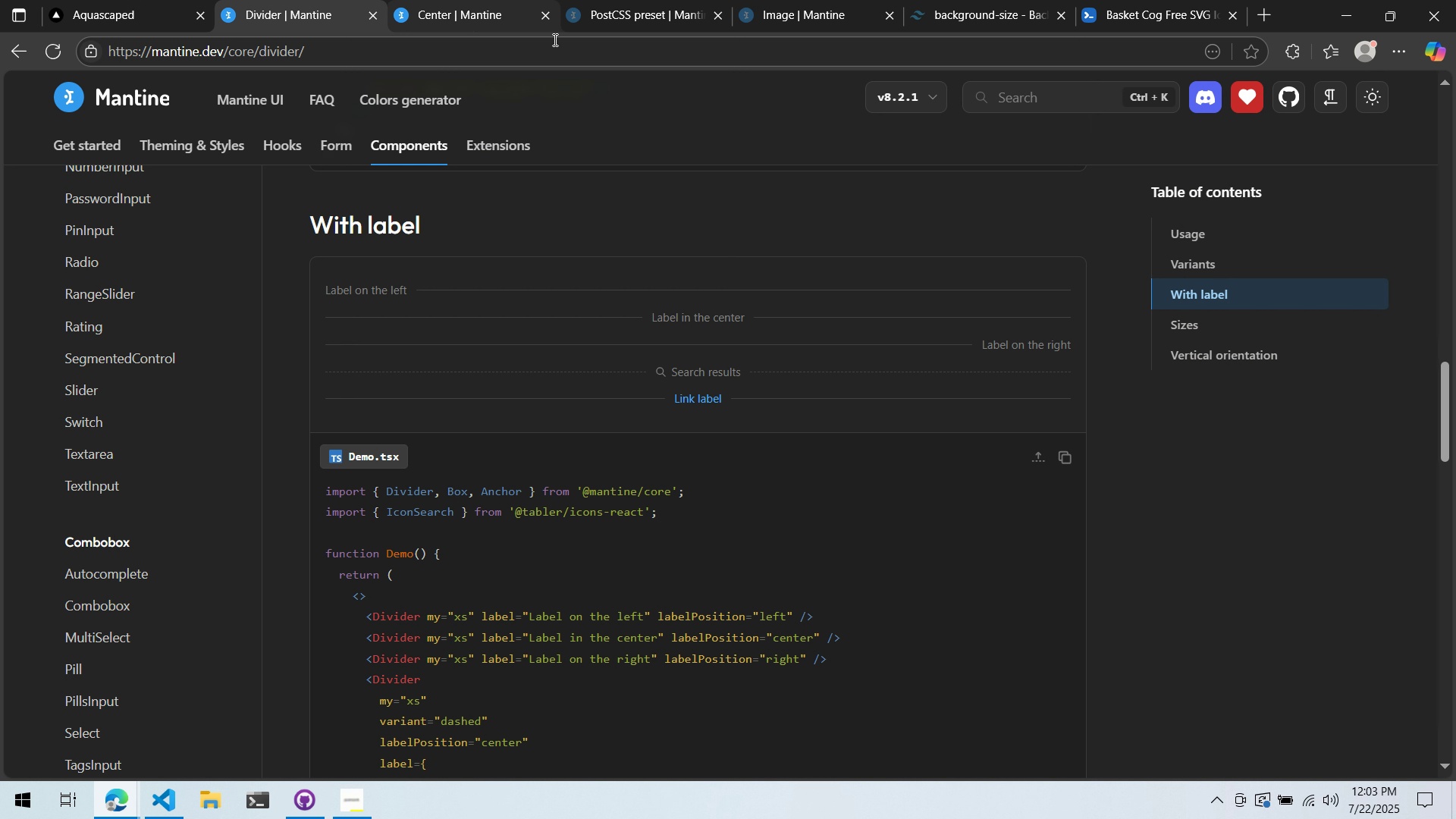 
key(Alt+AltLeft)
 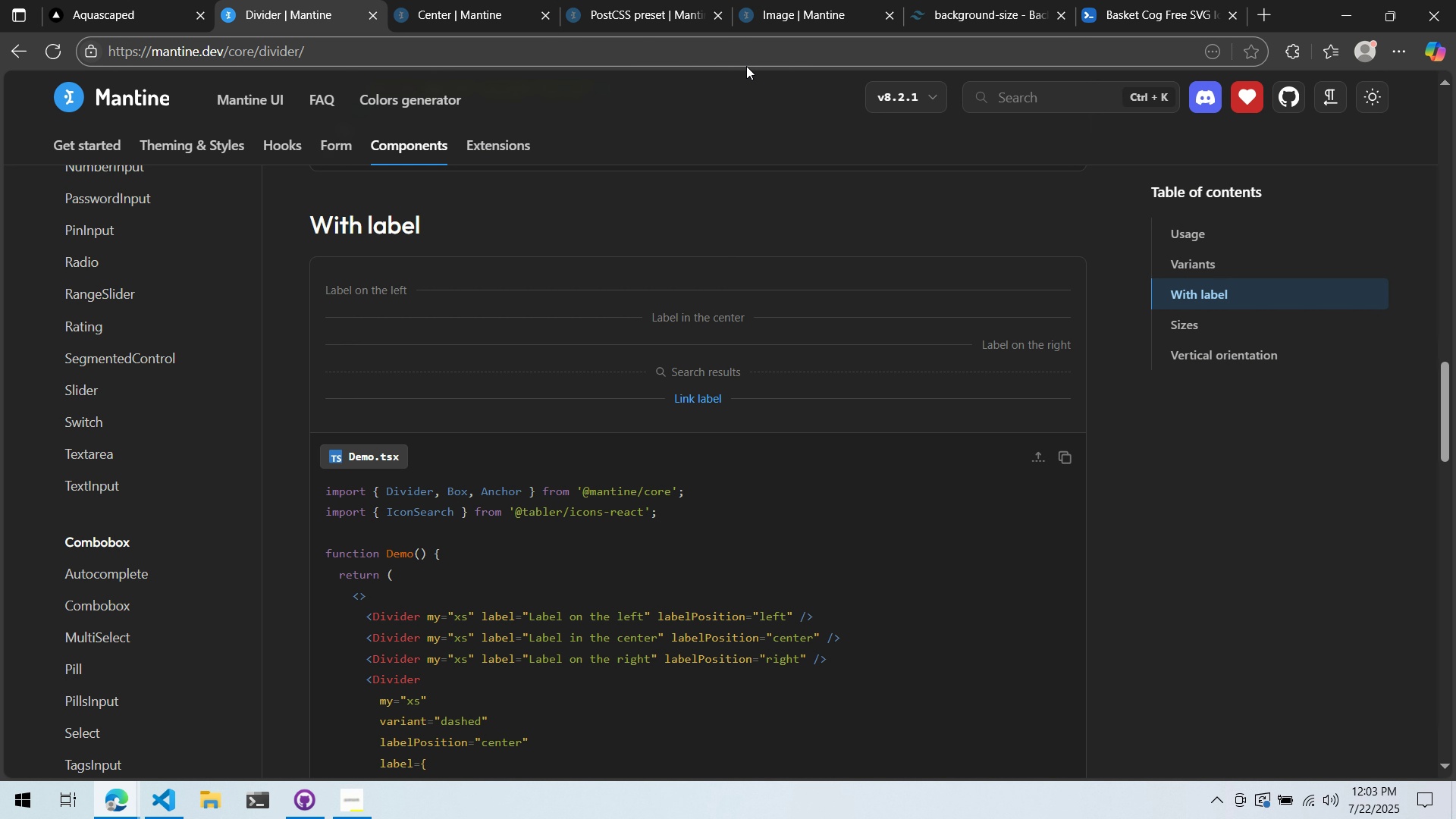 
key(Alt+Tab)
 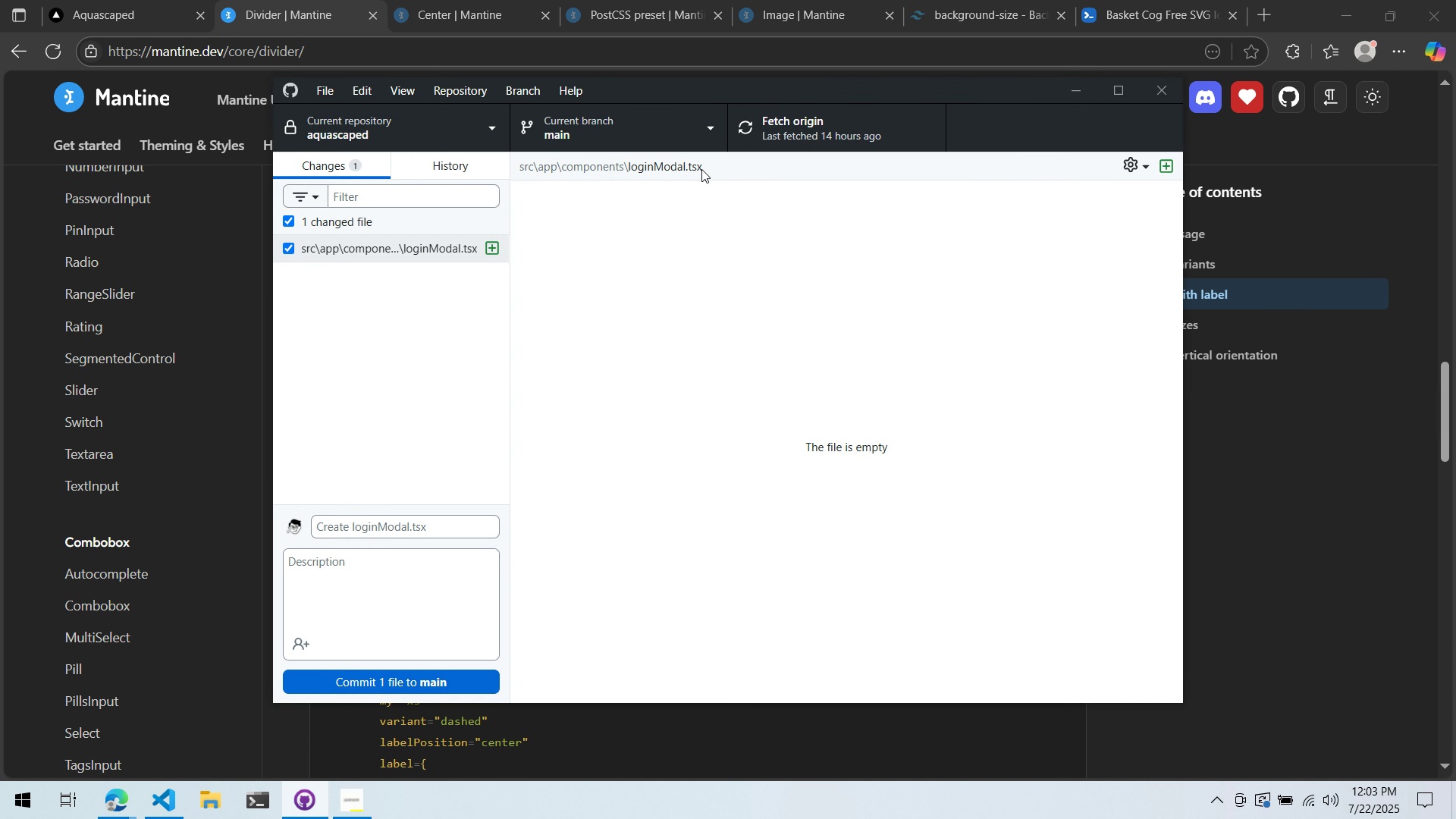 
key(Alt+AltLeft)
 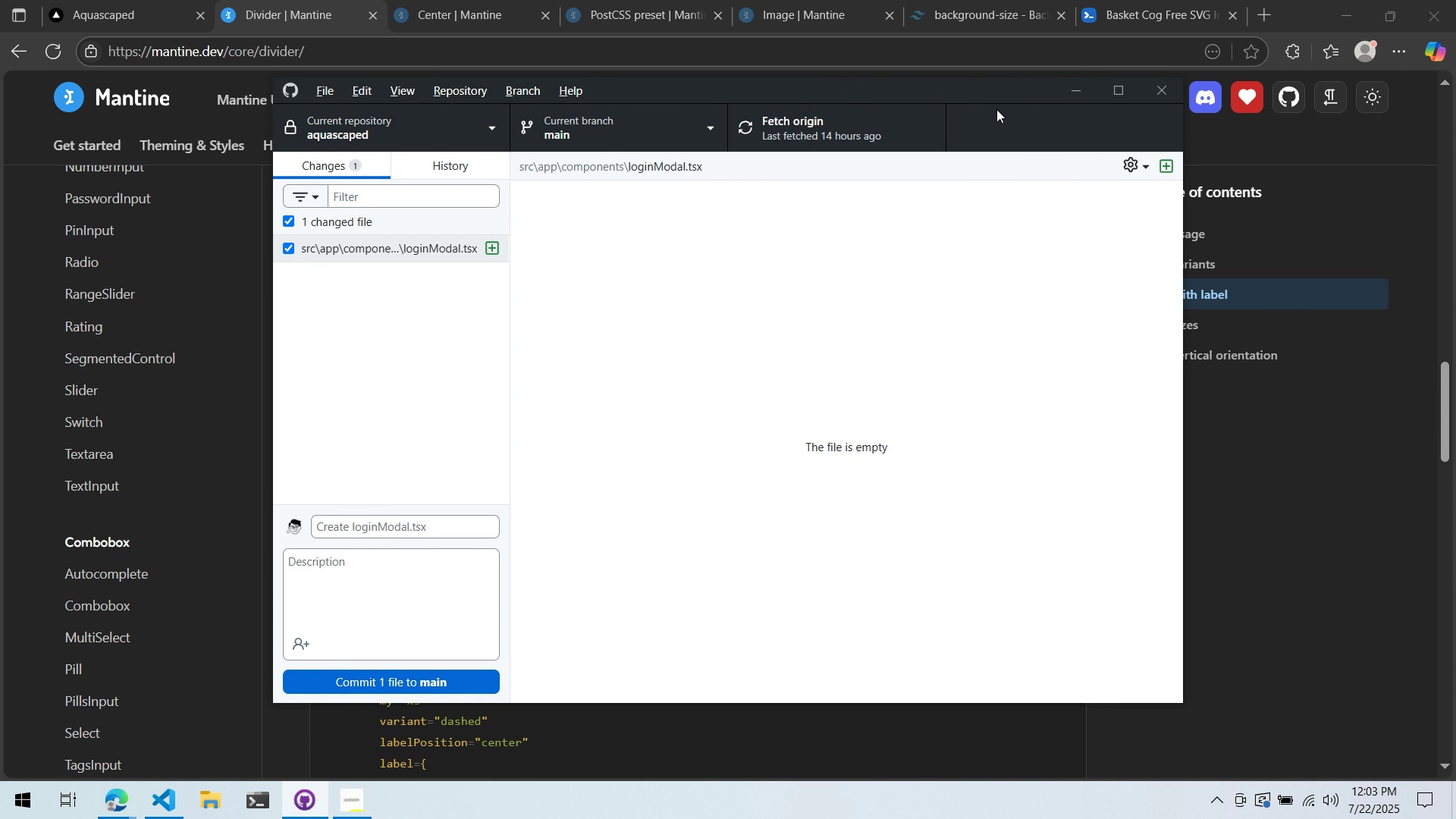 
key(Alt+Tab)
 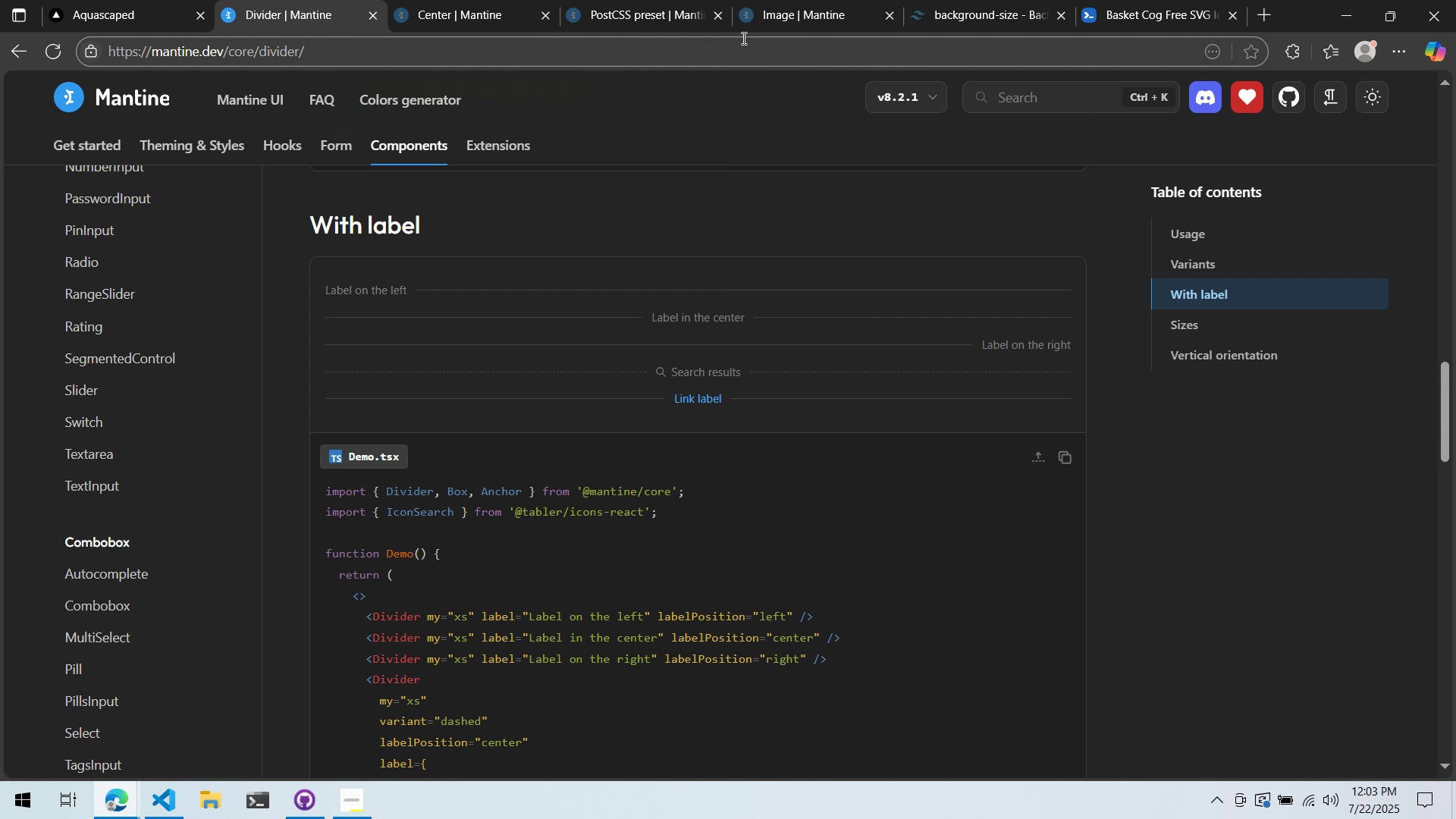 
left_click([461, 8])
 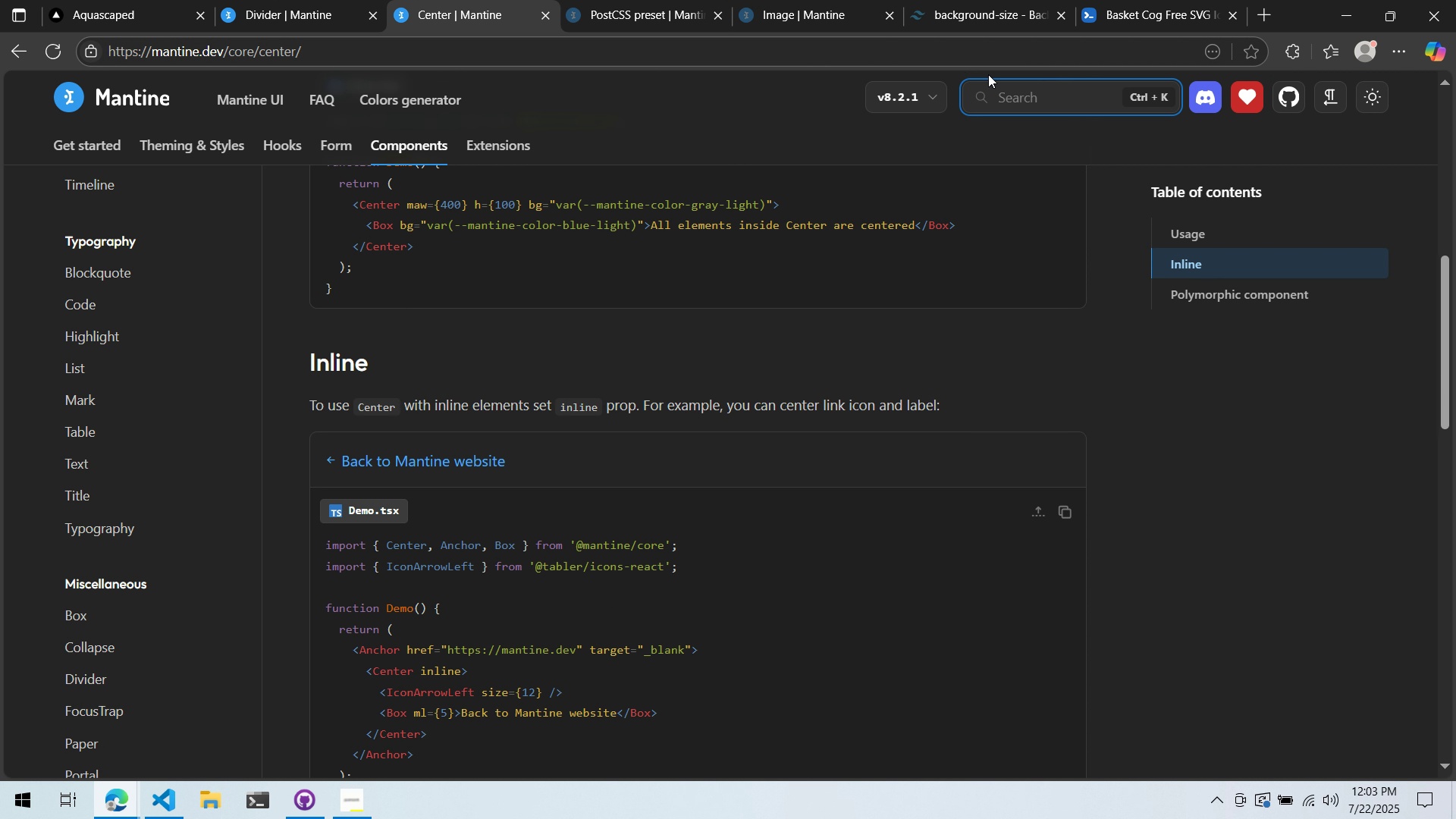 
left_click([1034, 89])
 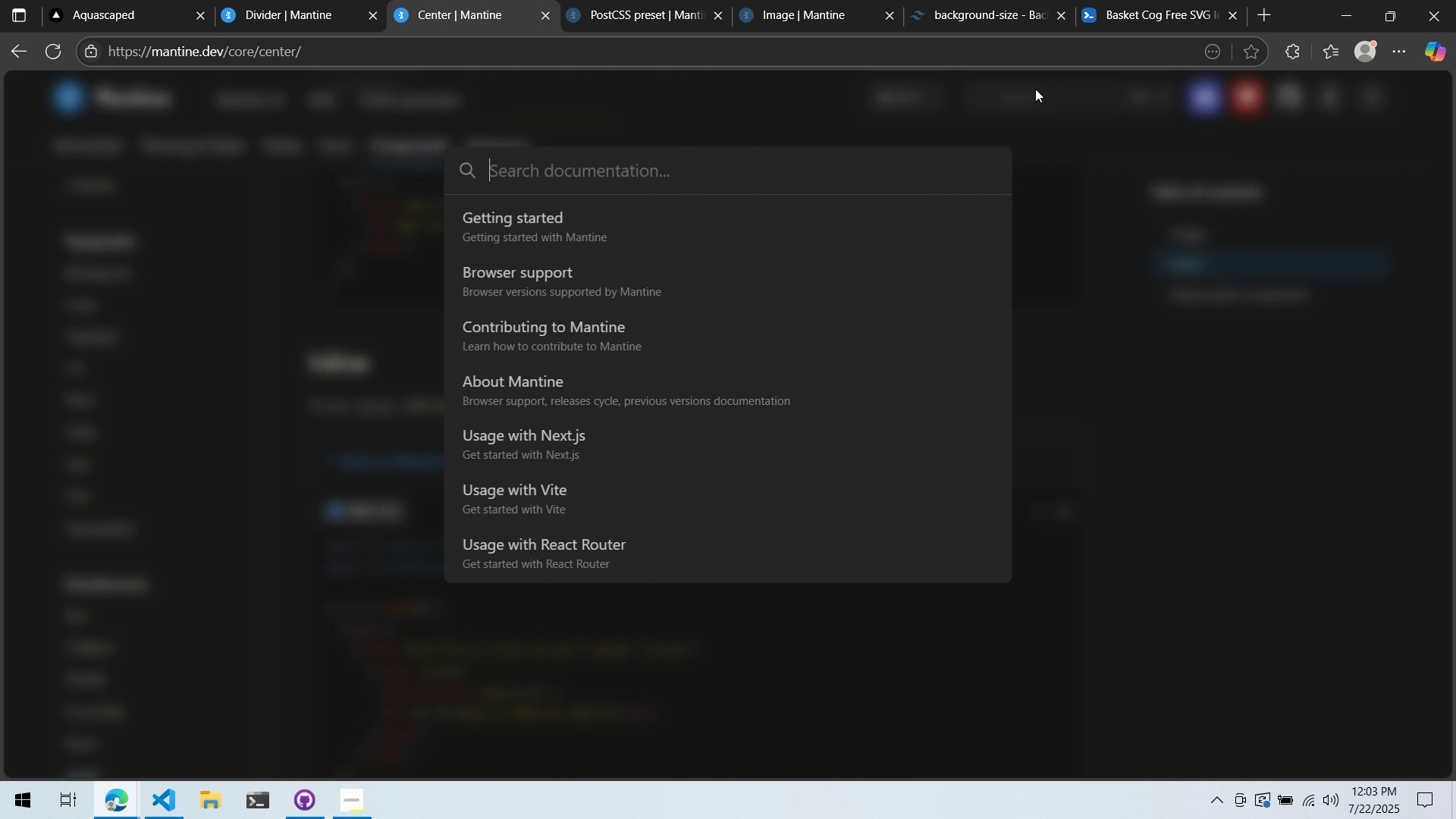 
type(Modal)
 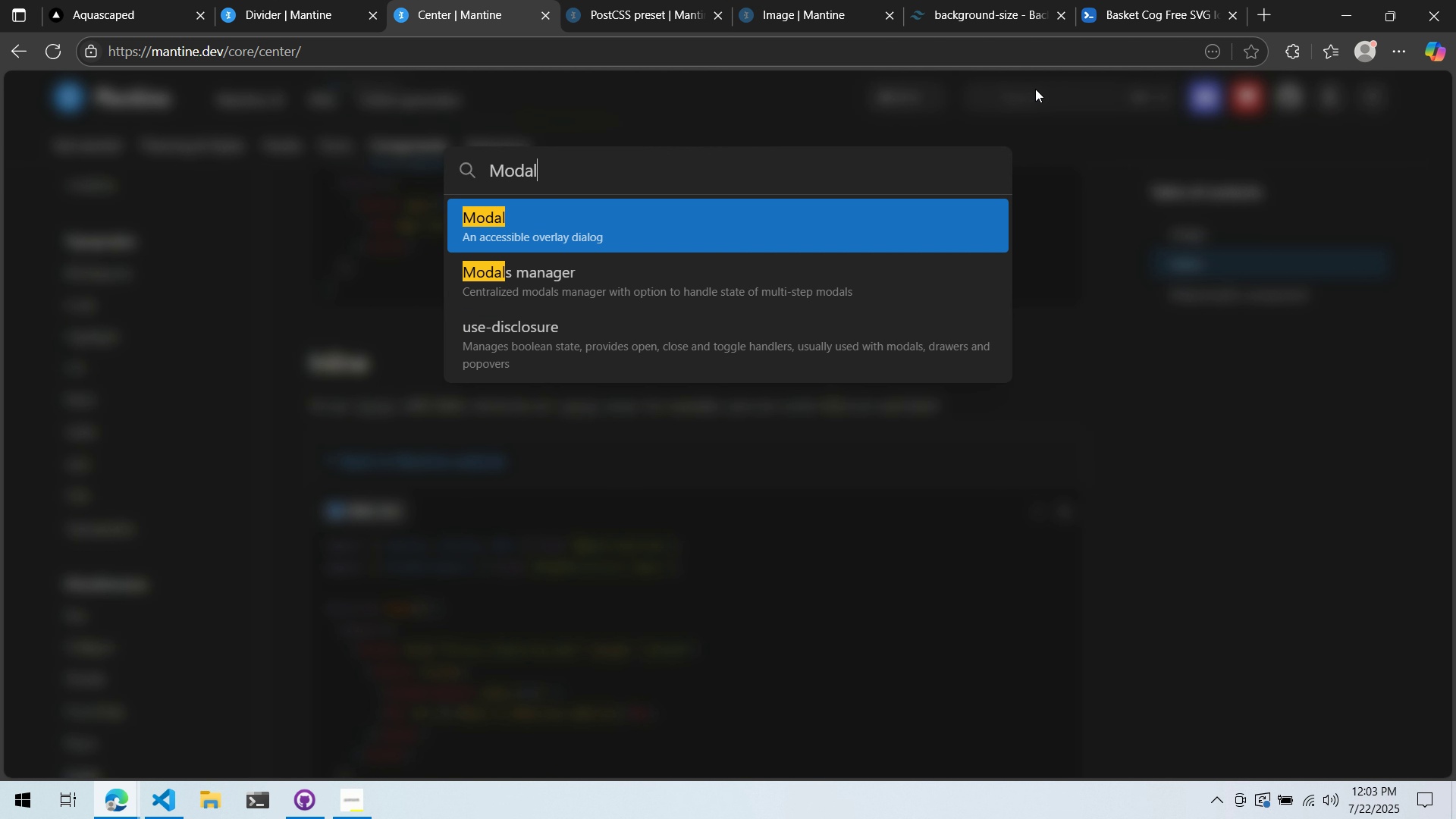 
key(Enter)
 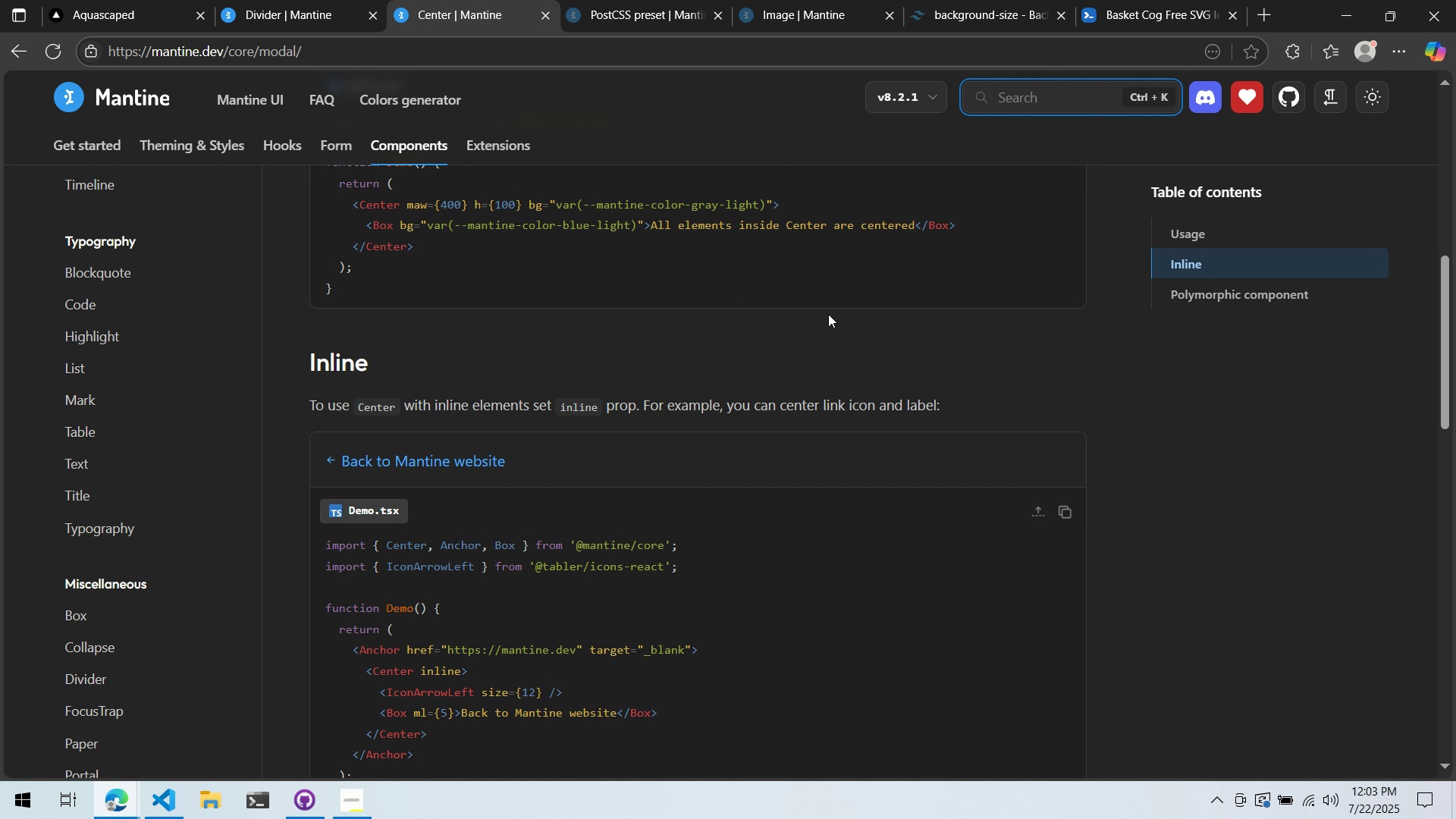 
scroll: coordinate [776, 396], scroll_direction: down, amount: 9.0
 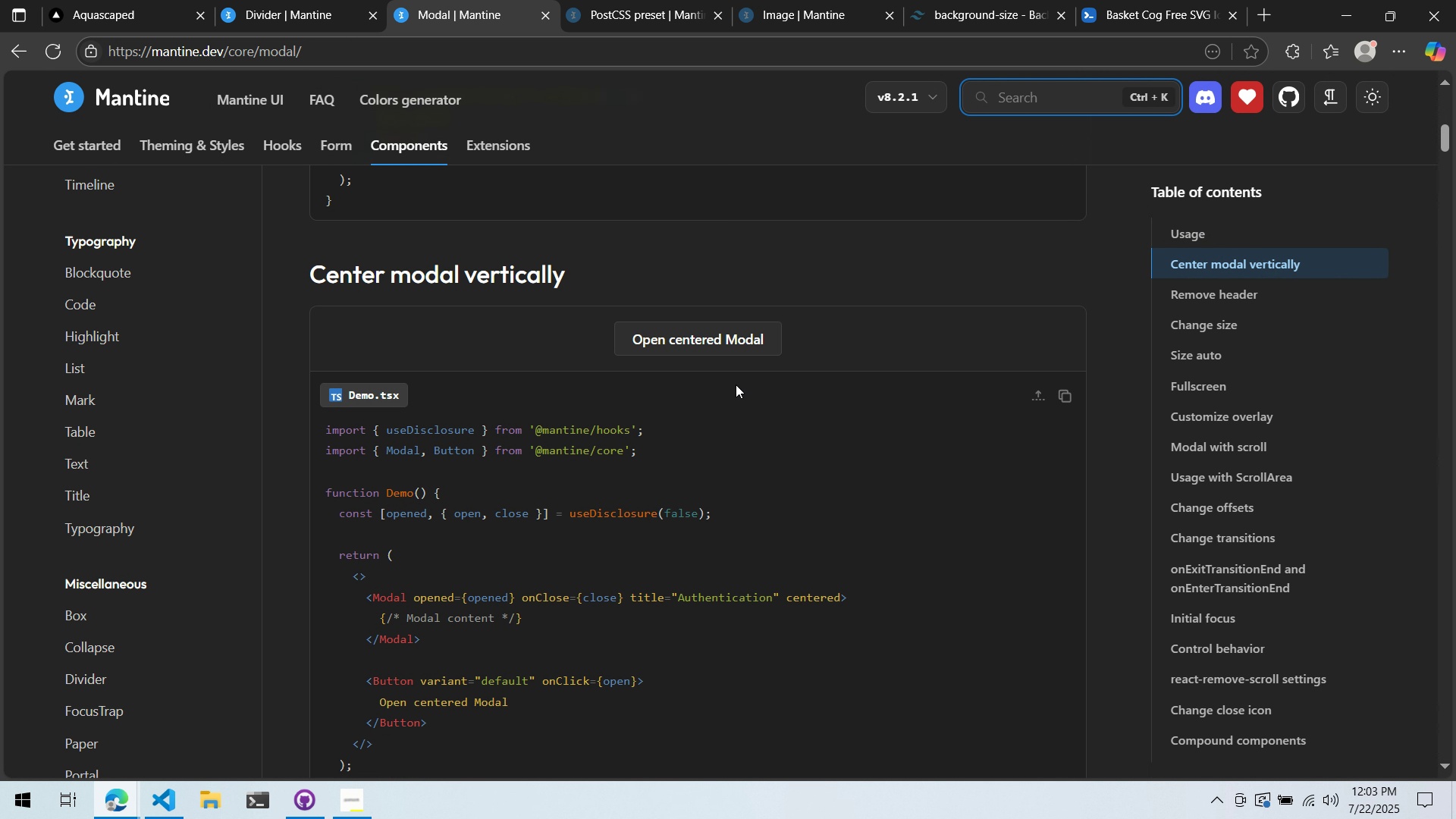 
left_click([743, 327])
 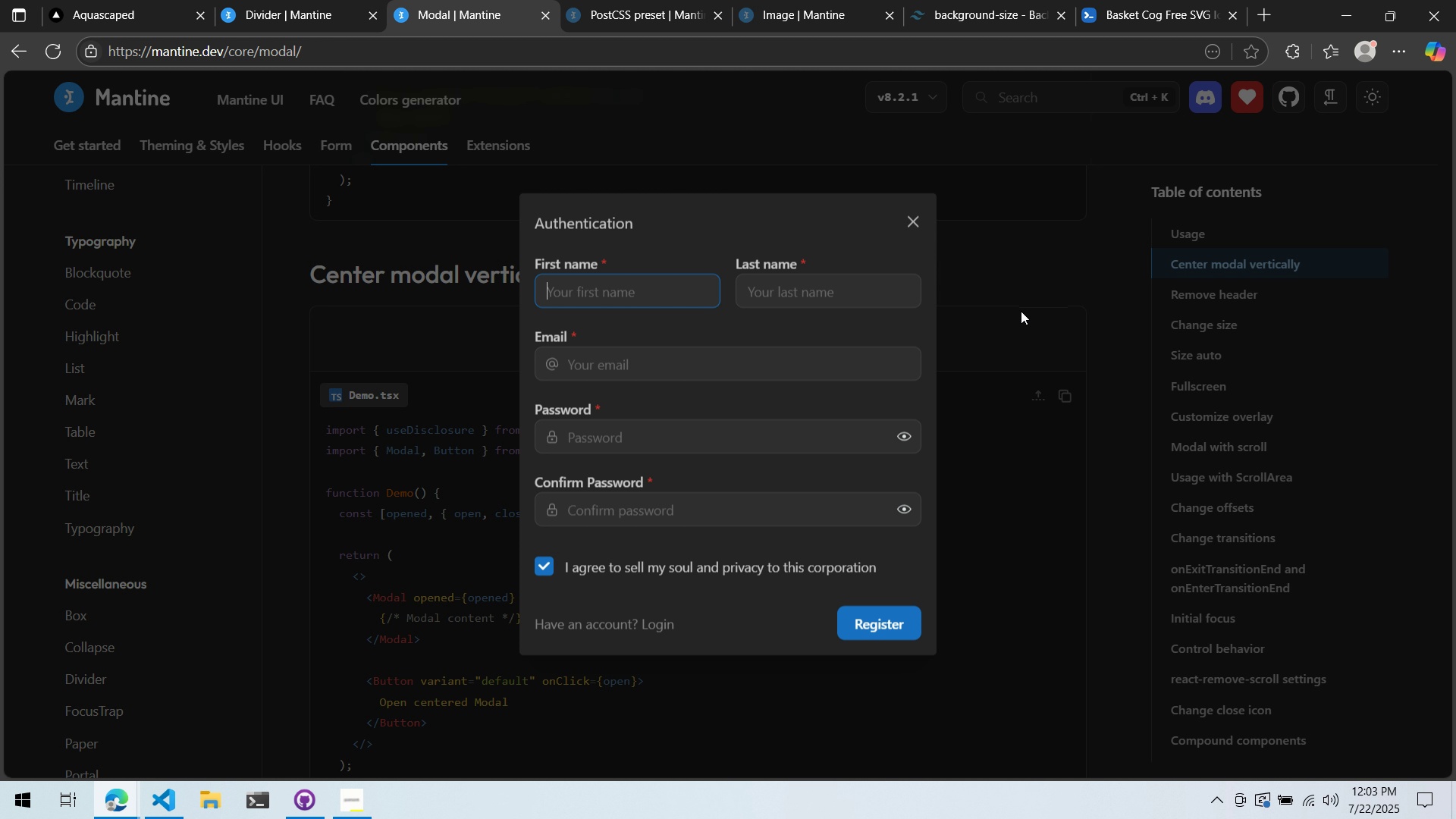 
scroll: coordinate [962, 496], scroll_direction: none, amount: 0.0
 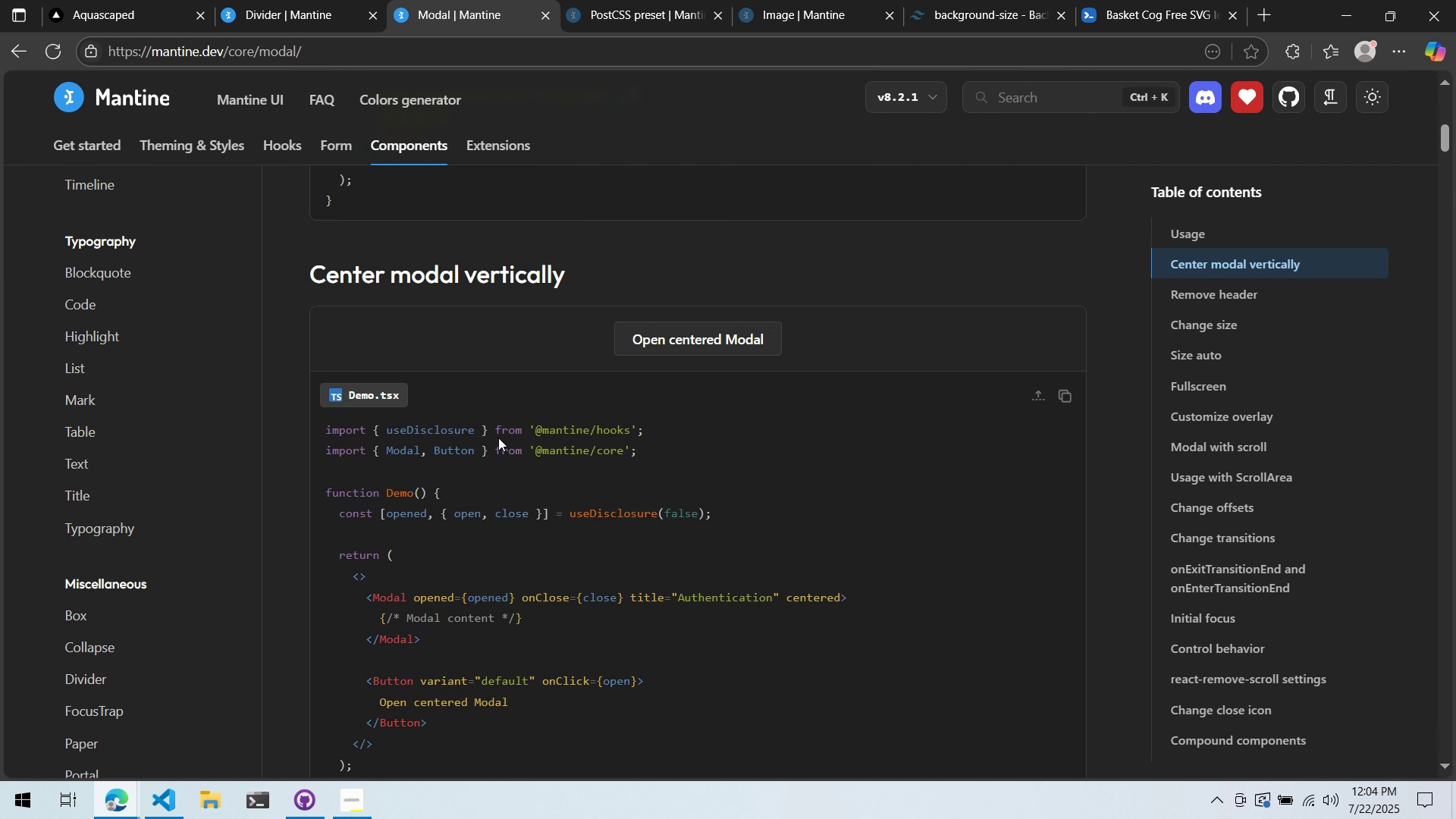 
scroll: coordinate [509, 444], scroll_direction: down, amount: 1.0
 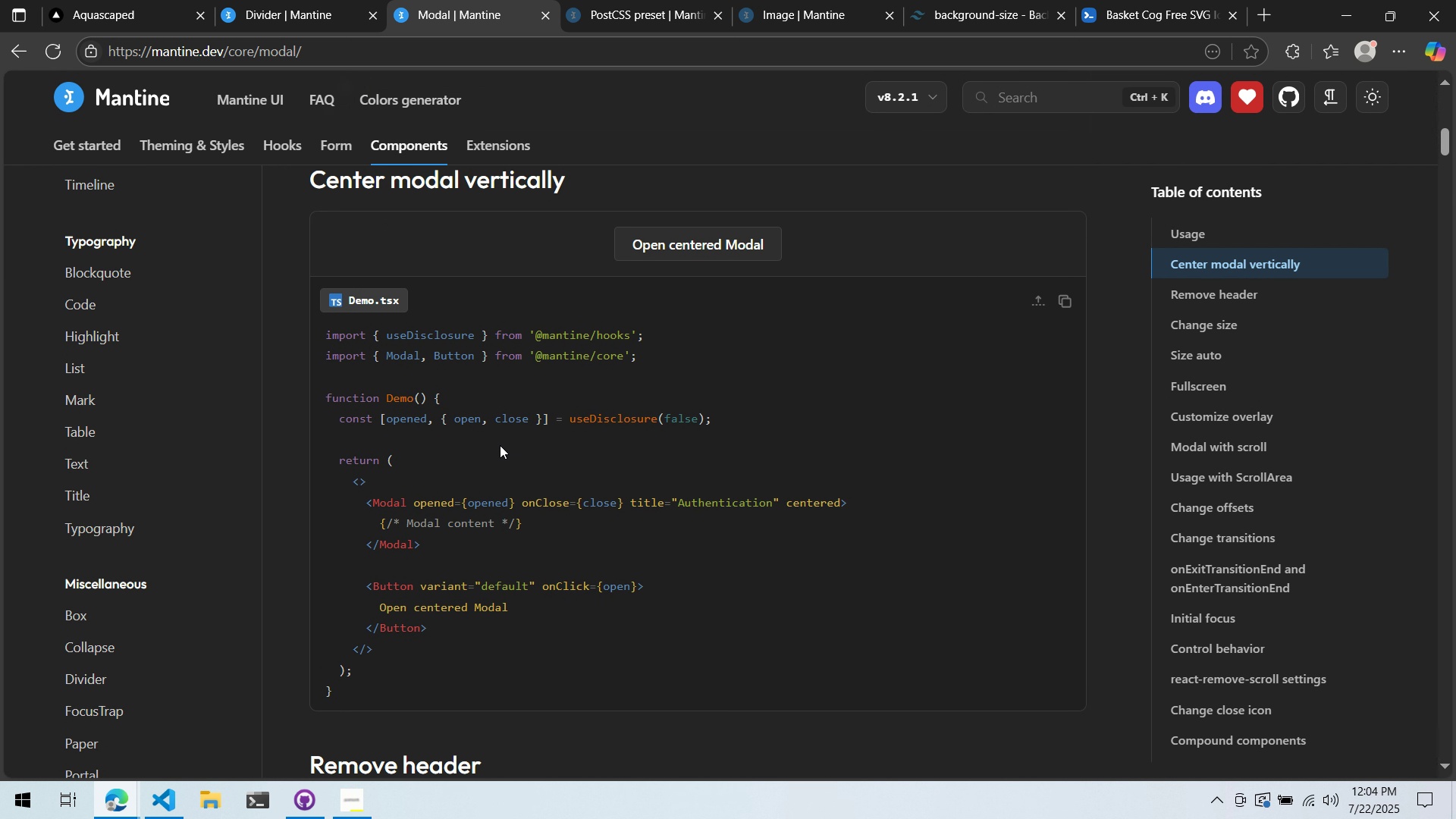 
wait(5.09)
 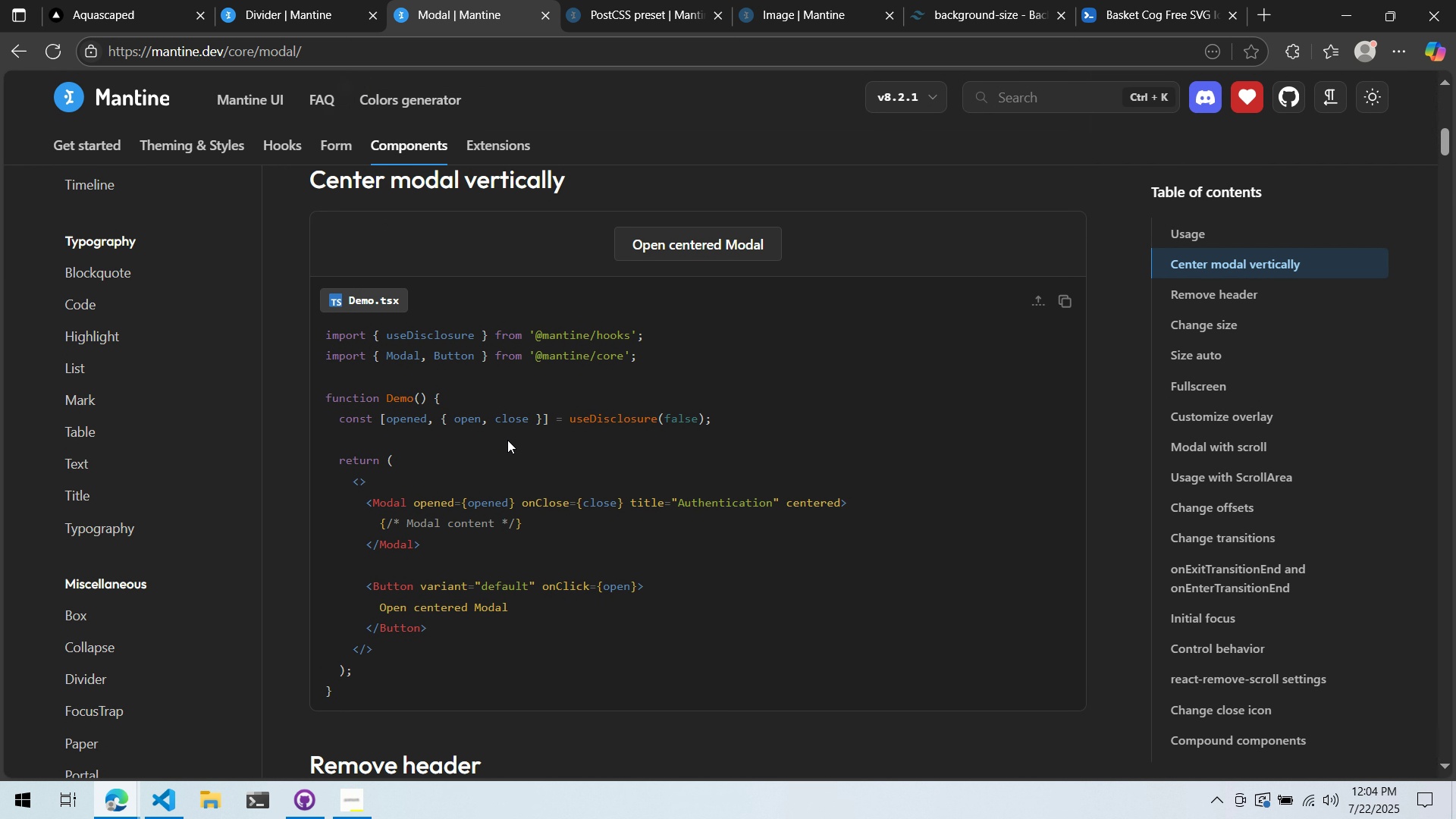 
key(Alt+AltLeft)
 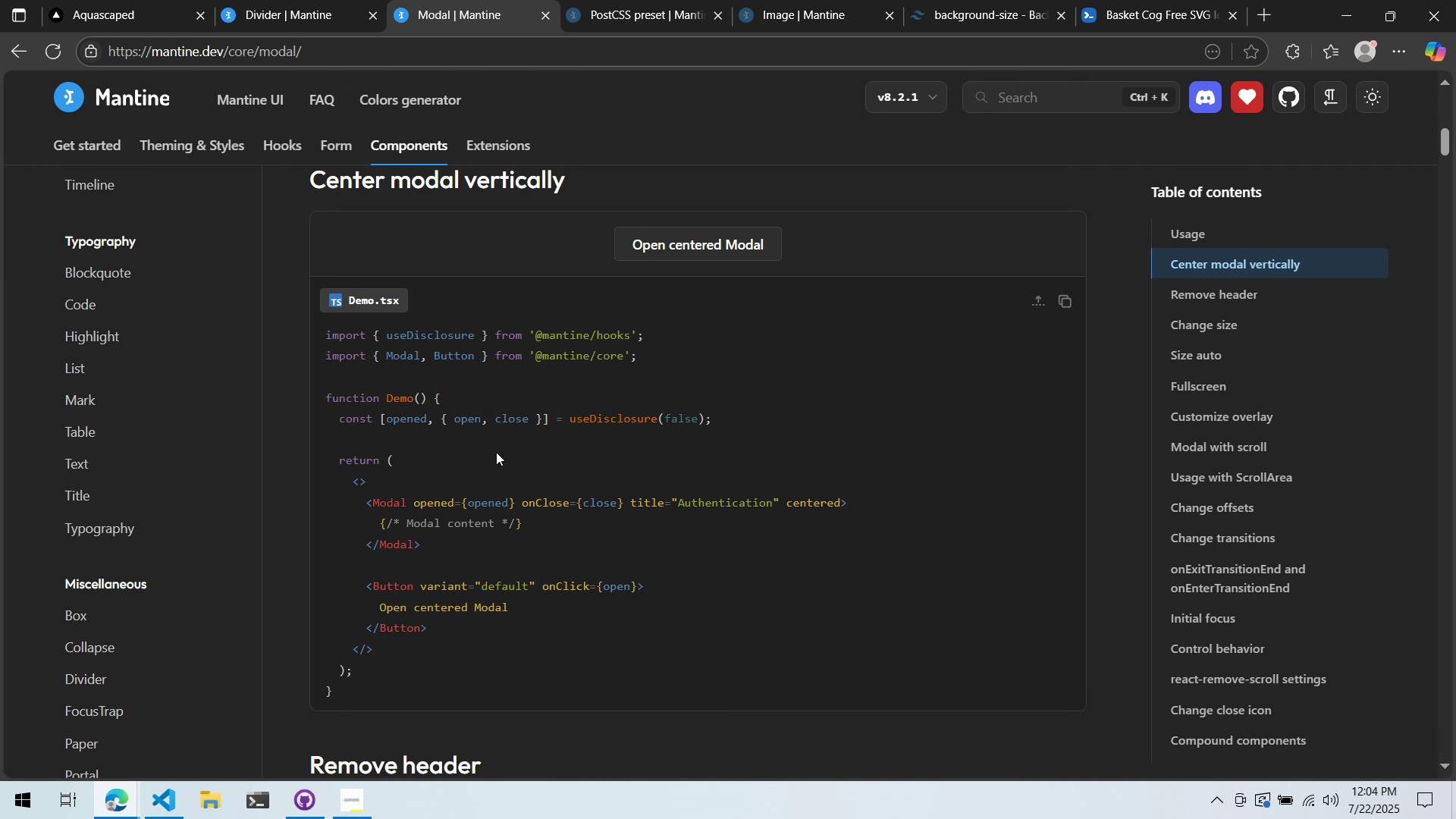 
key(Alt+Tab)
 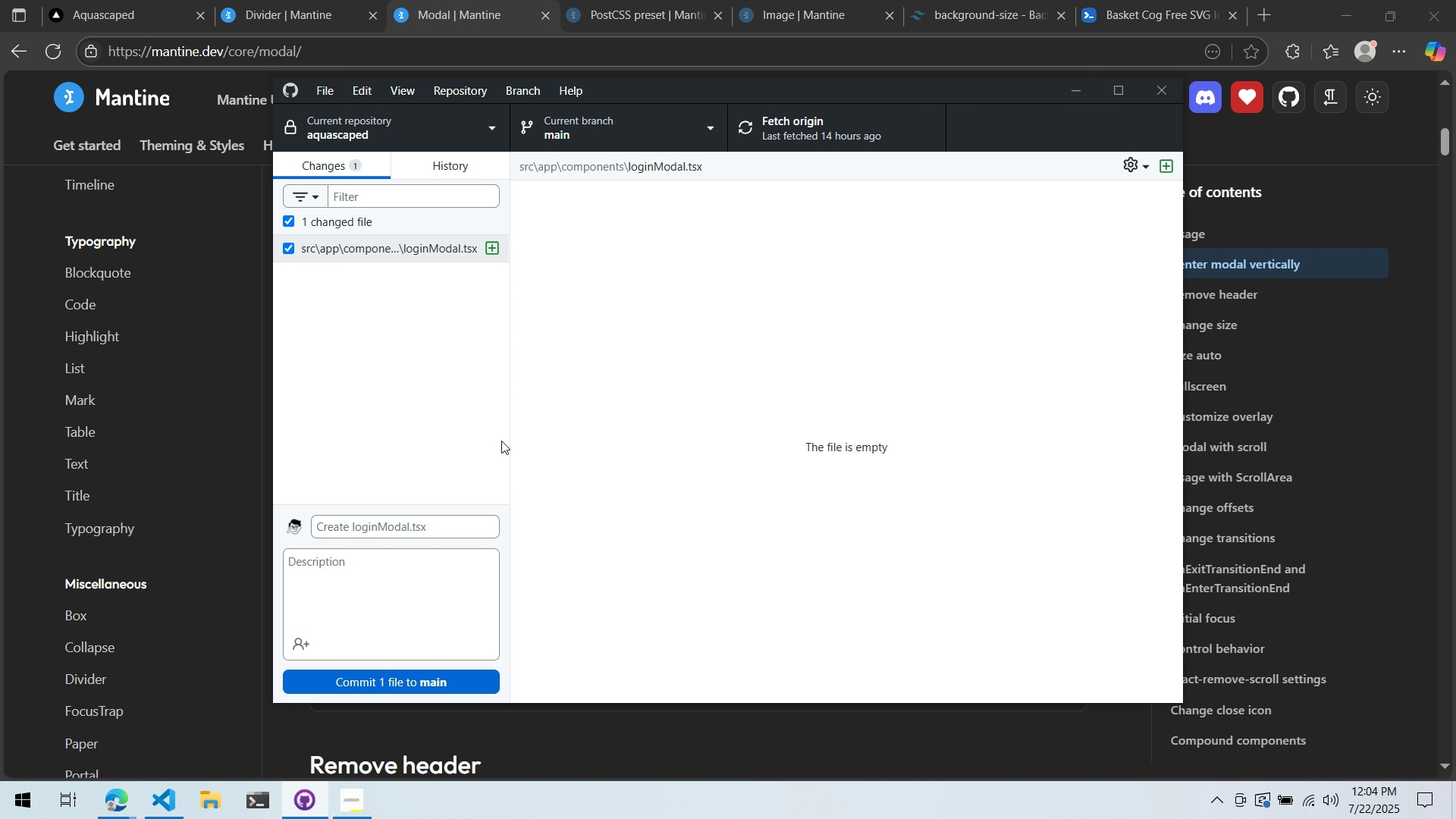 
key(Alt+AltLeft)
 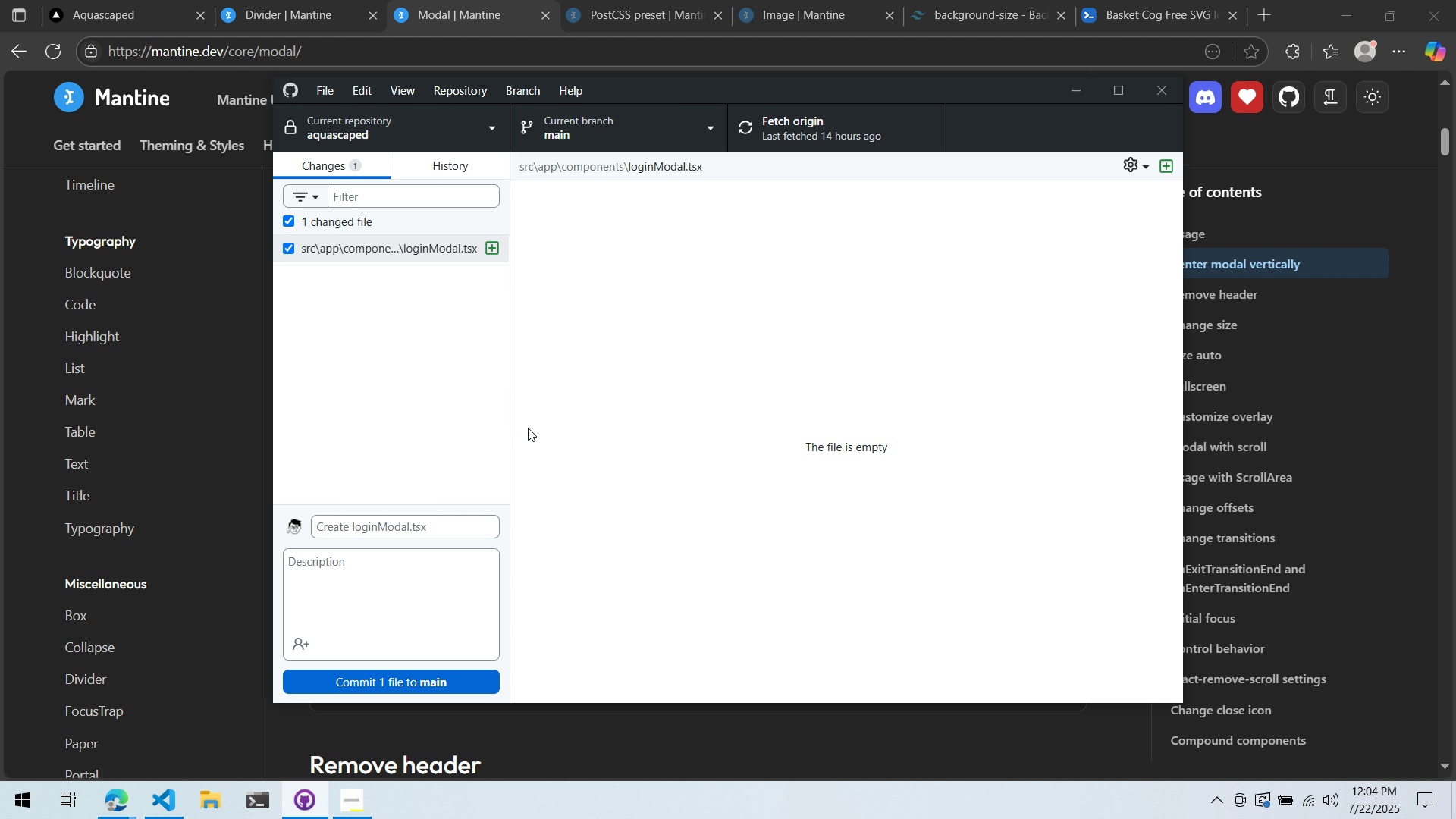 
key(Alt+Tab)
 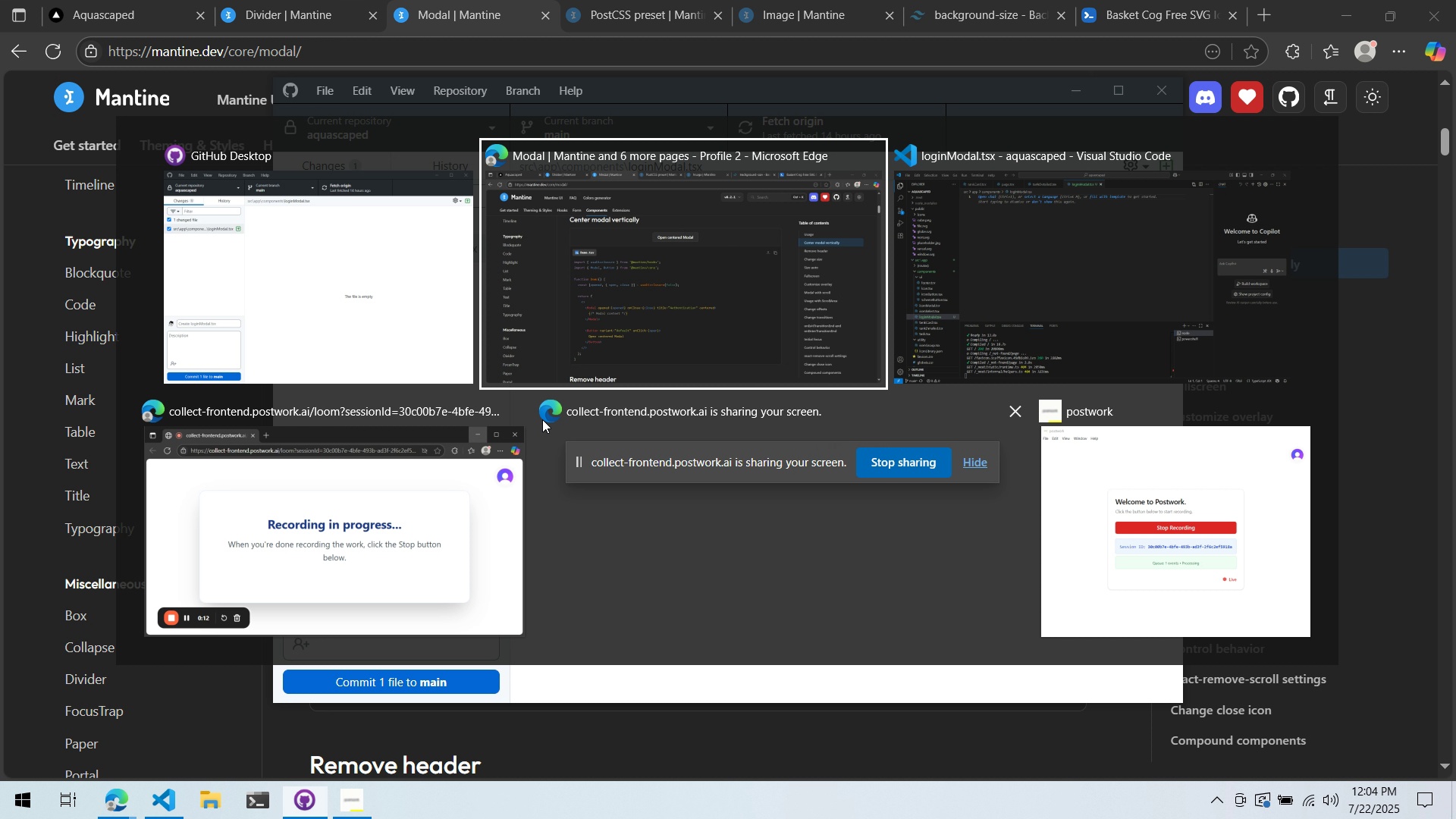 
key(Alt+Tab)
 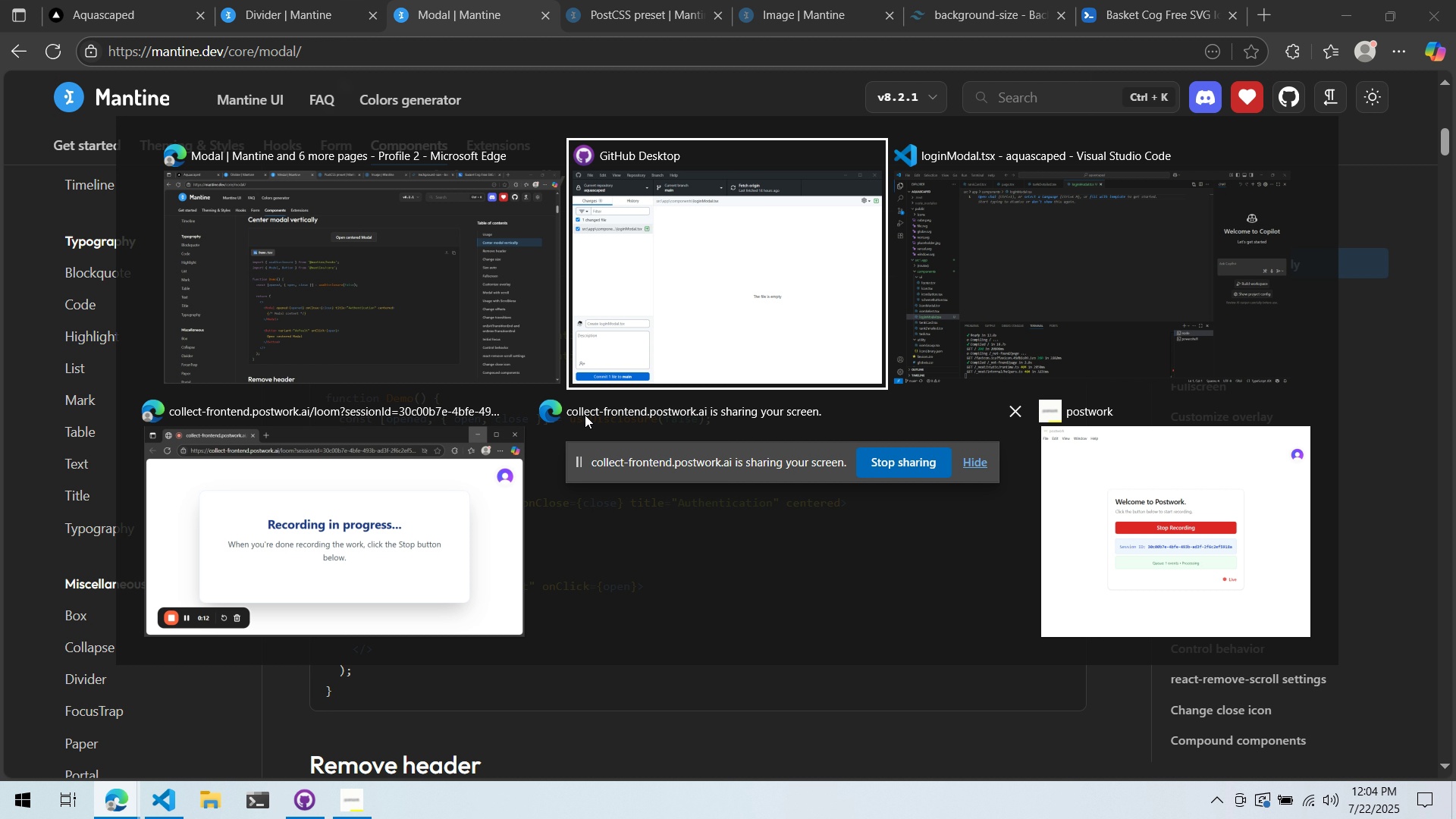 
key(Alt+Tab)
 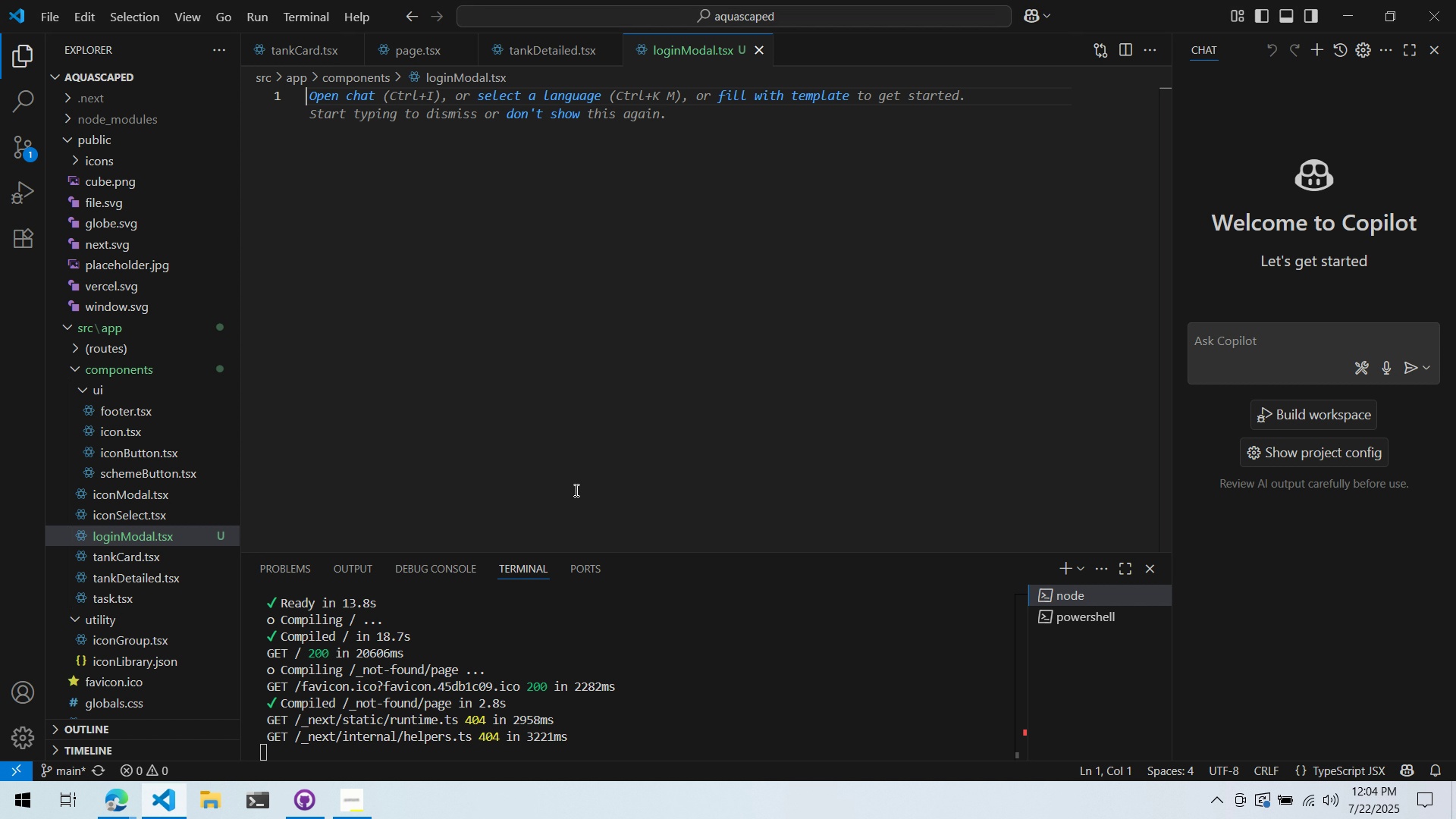 
key(Alt+AltLeft)
 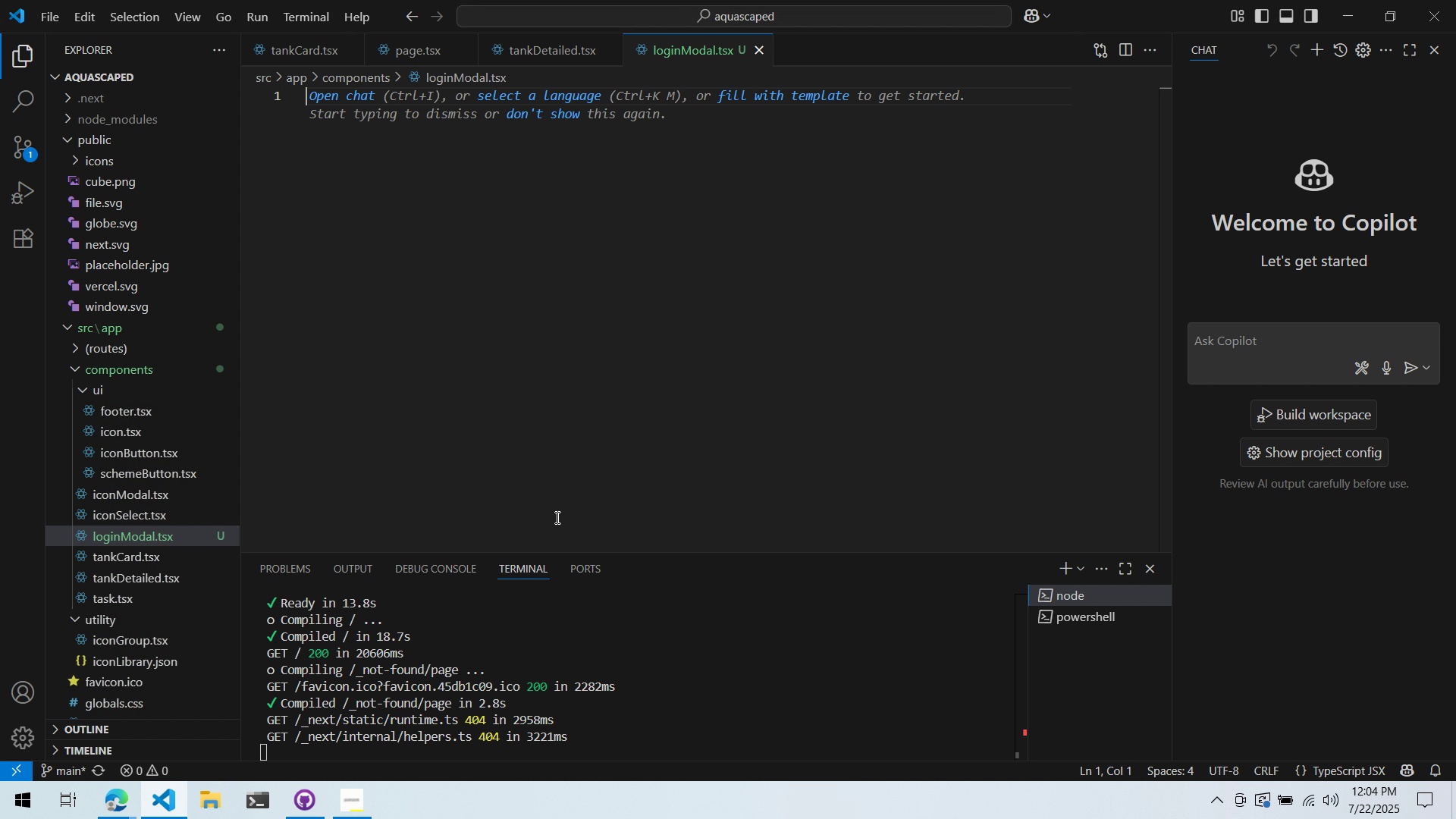 
key(Alt+Tab)
 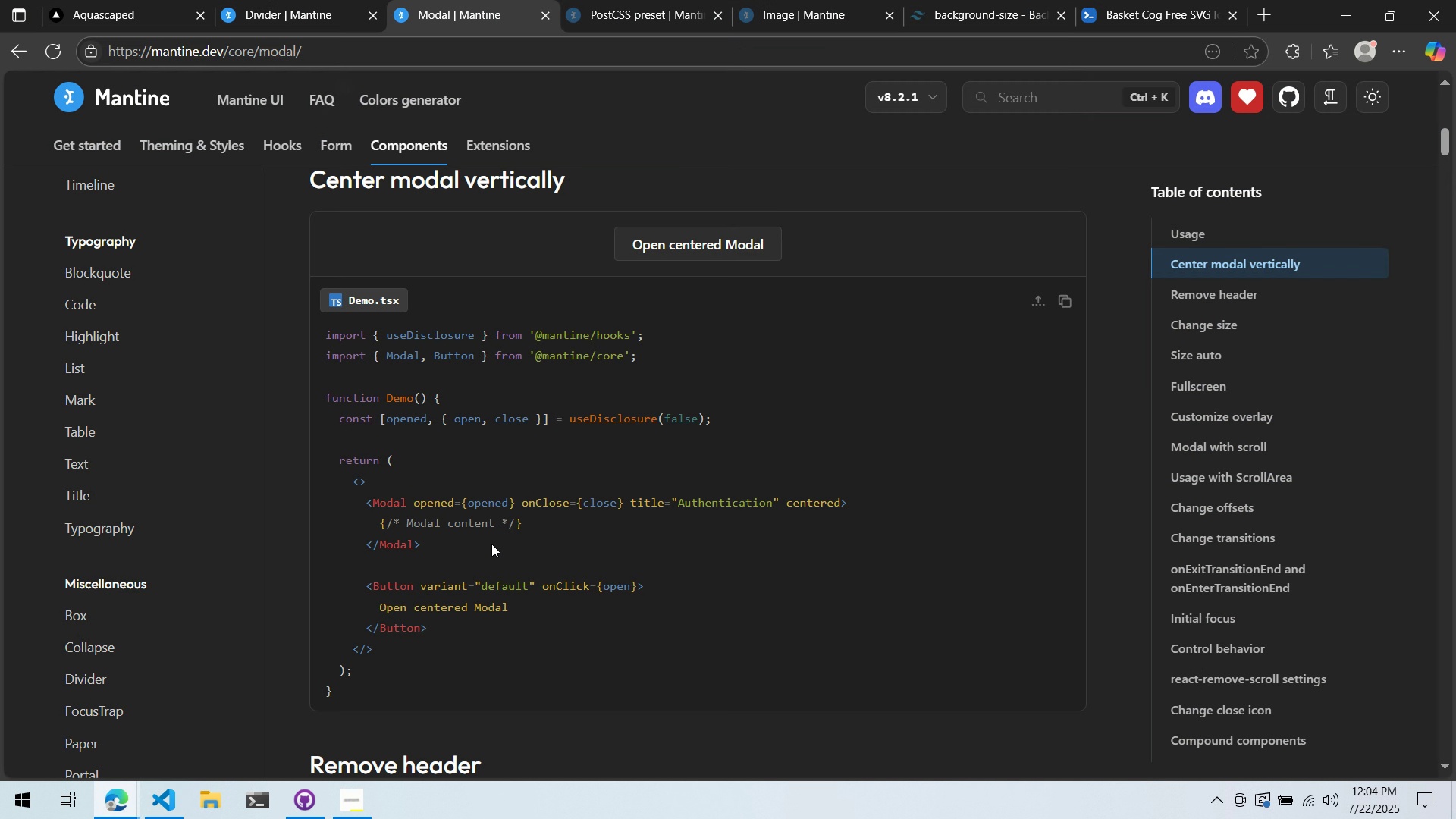 
left_click([491, 544])
 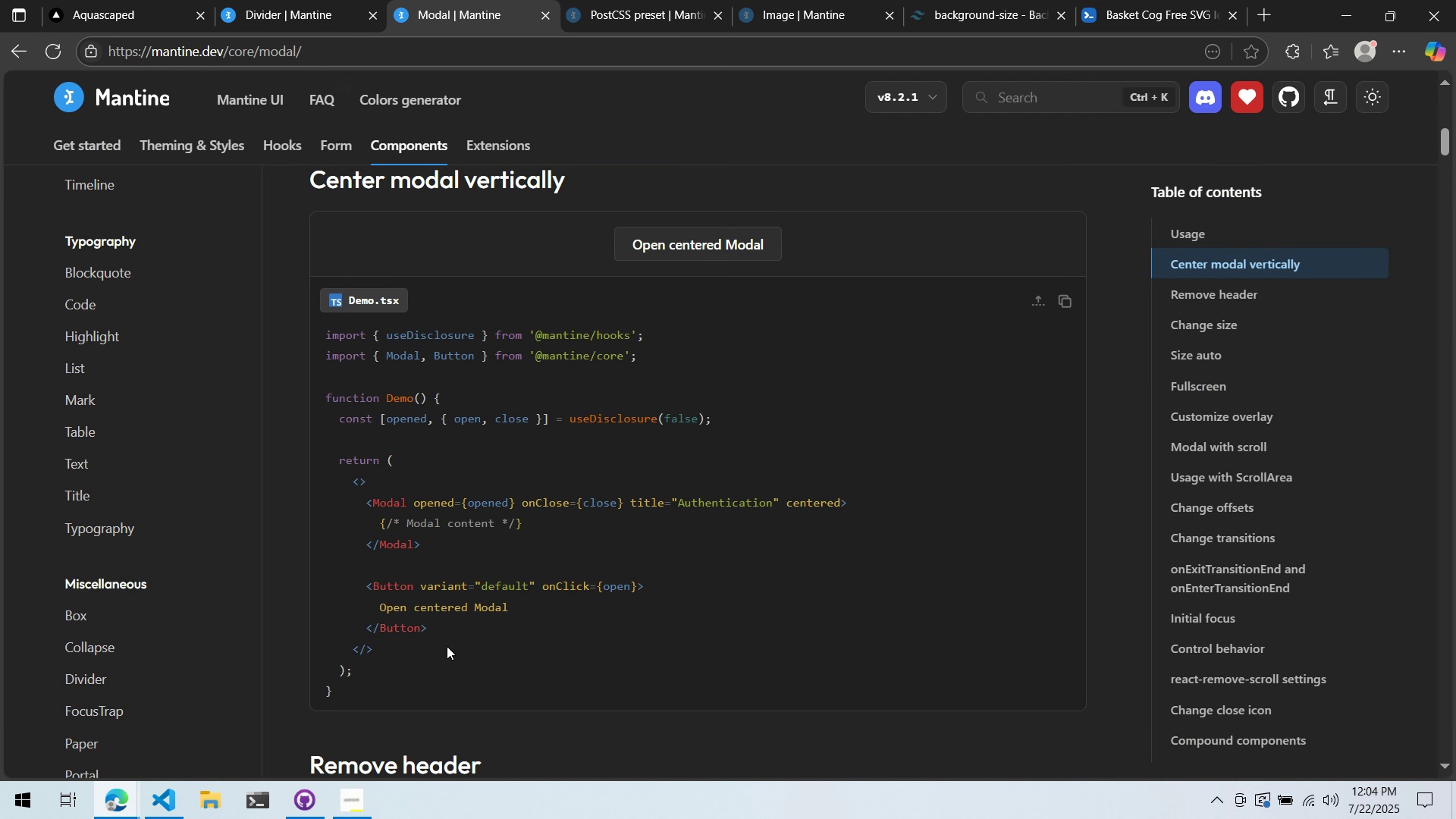 
left_click_drag(start_coordinate=[431, 669], to_coordinate=[316, 410])
 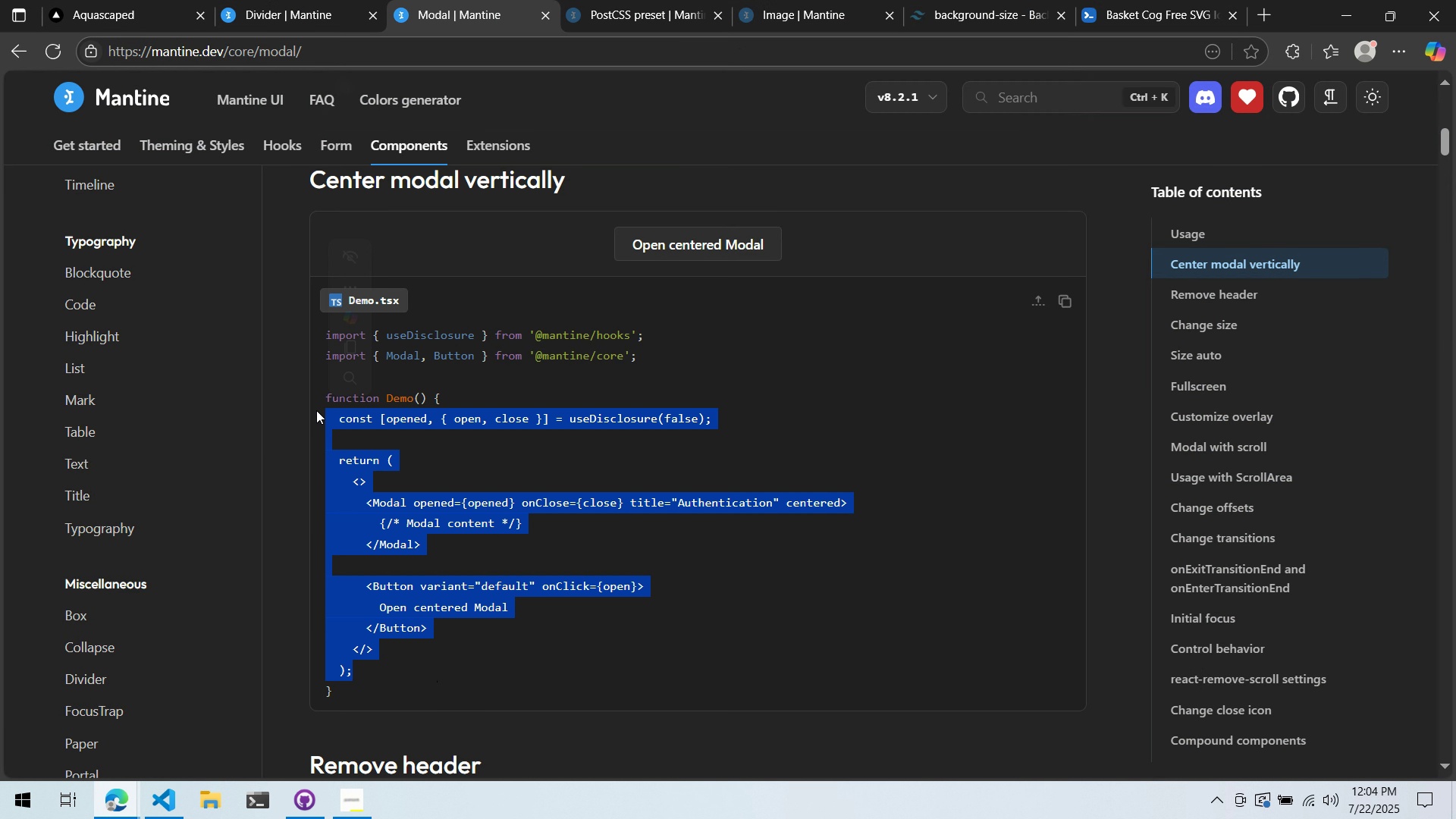 
key(Control+ControlLeft)
 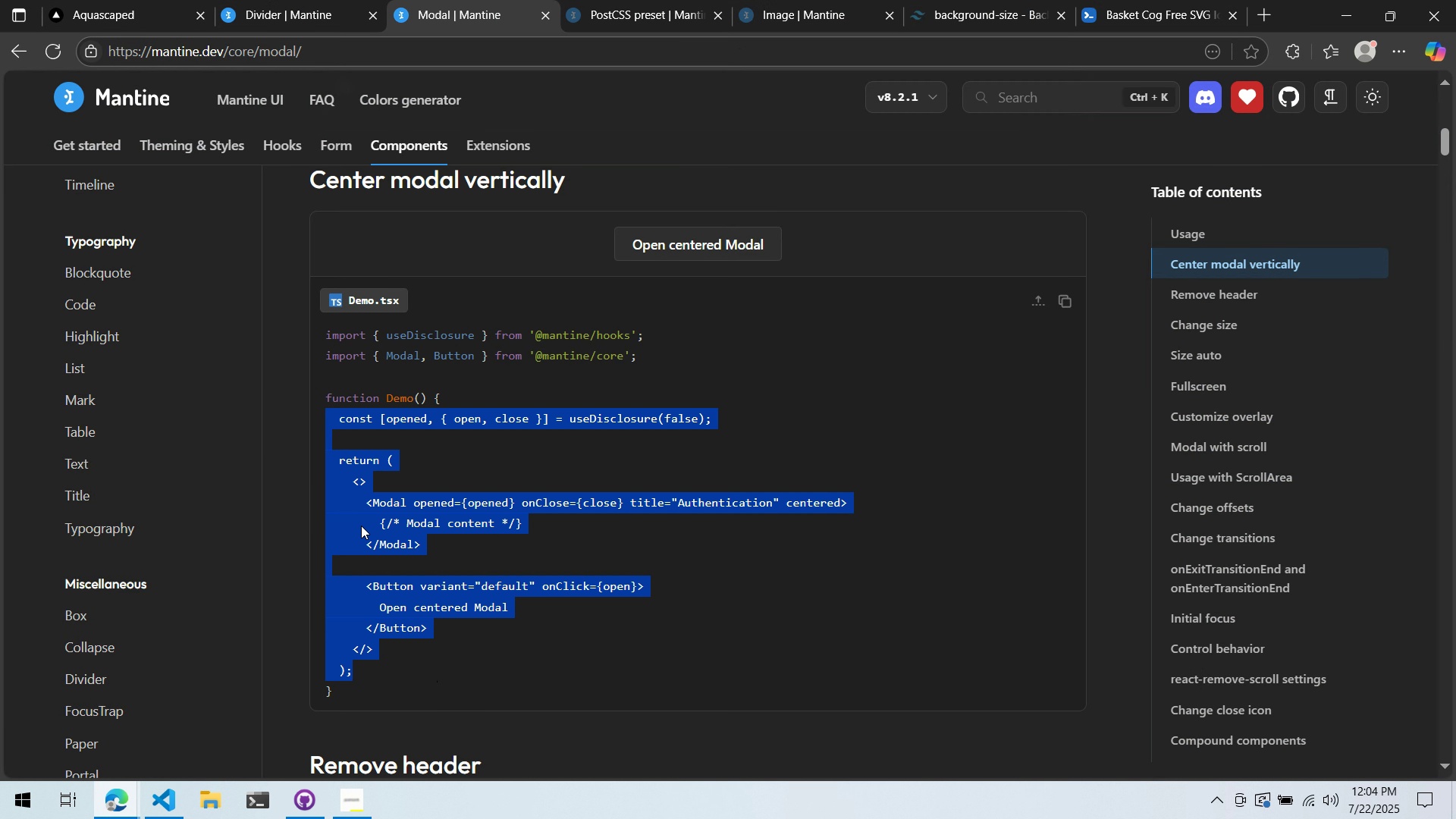 
key(Control+C)
 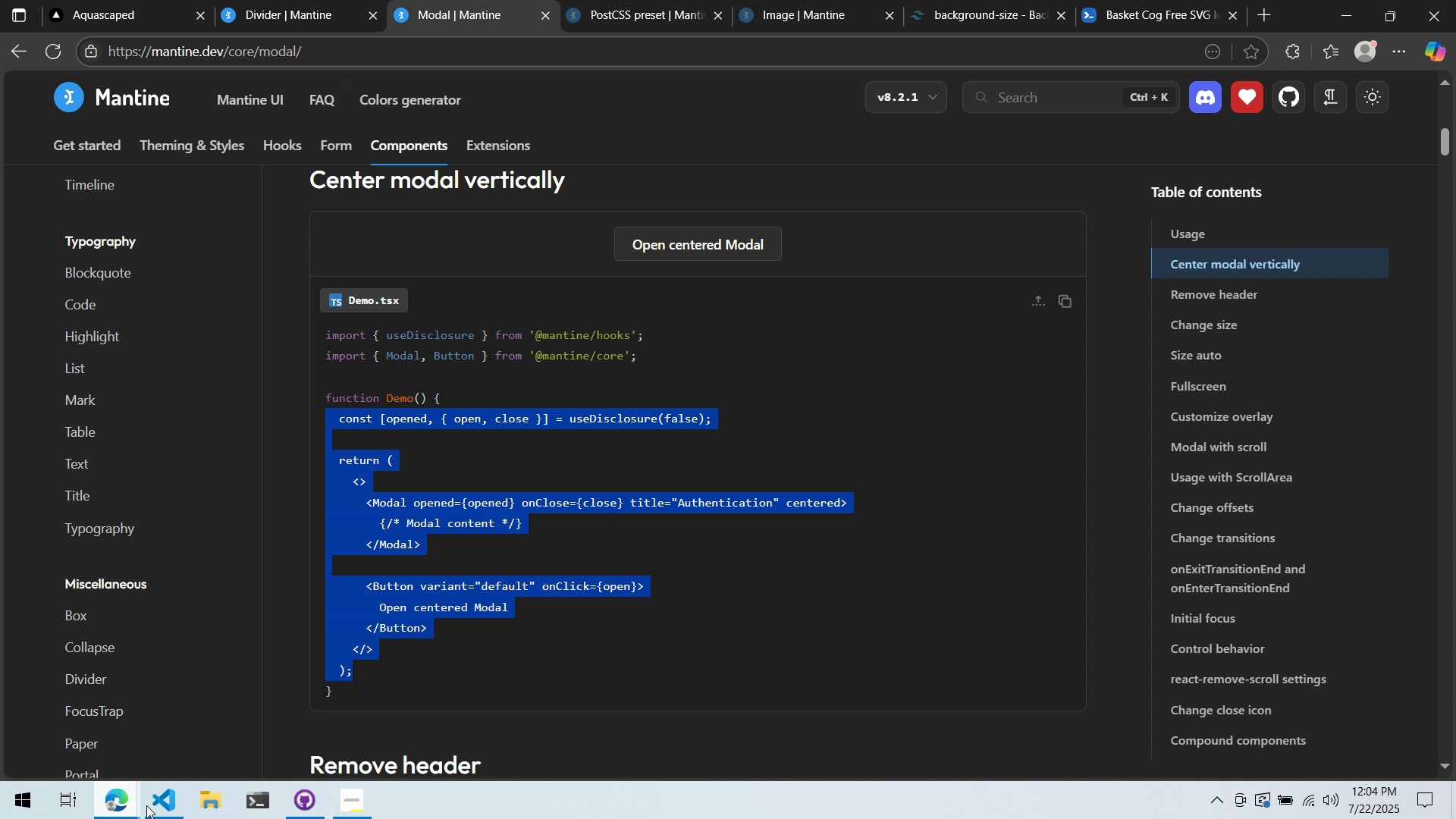 
left_click([149, 805])
 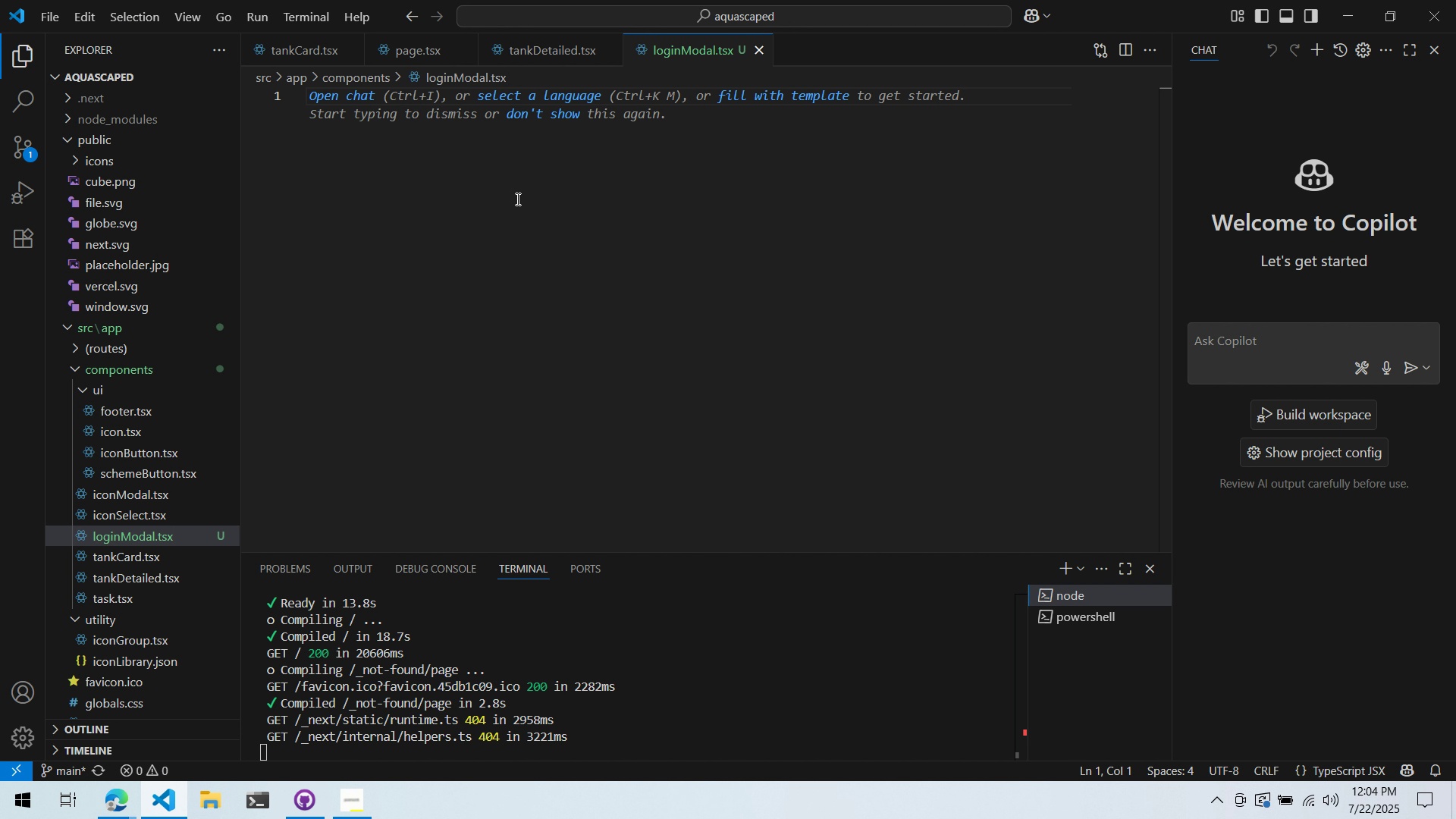 
key(Control+ControlLeft)
 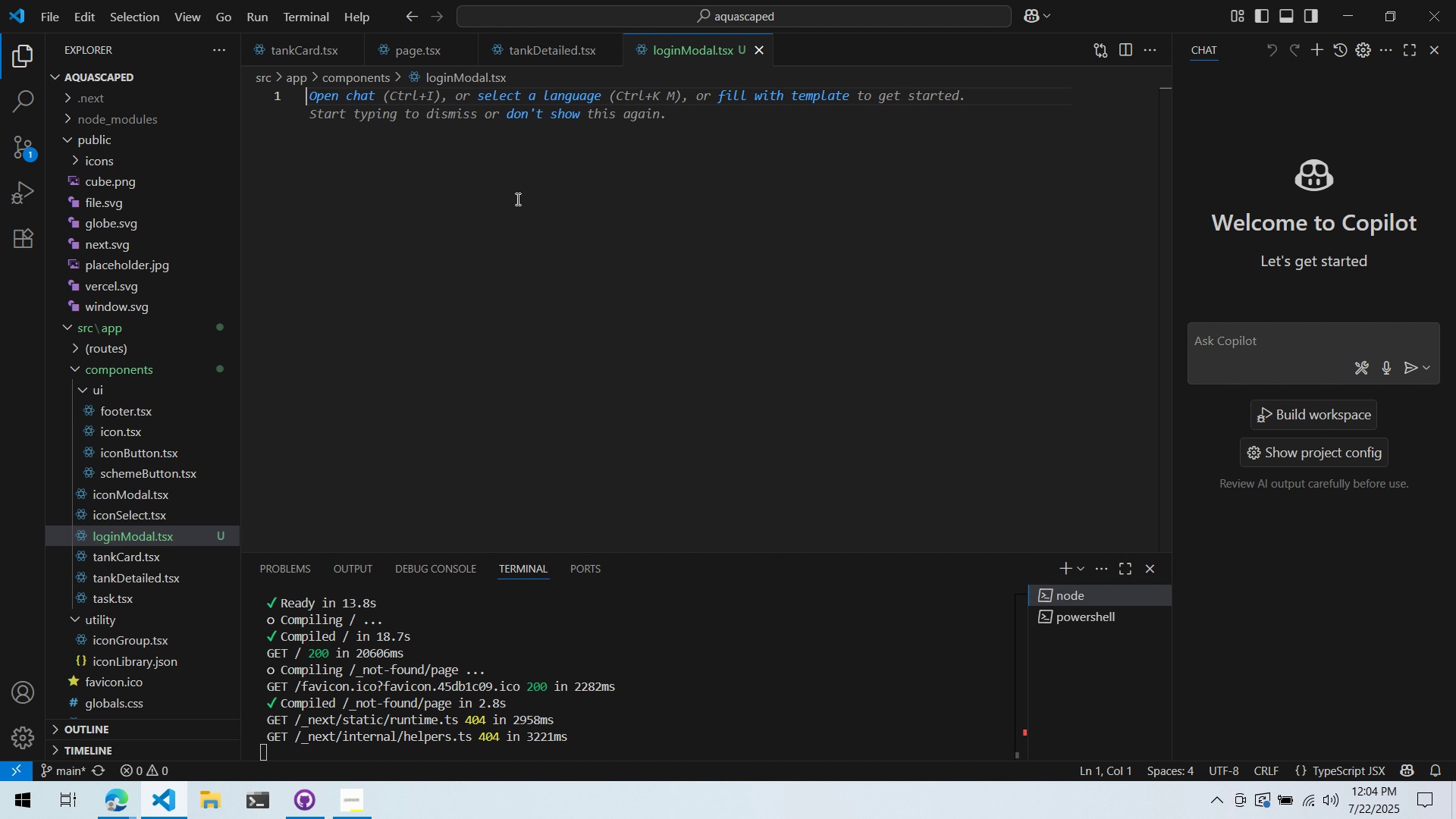 
key(Control+V)
 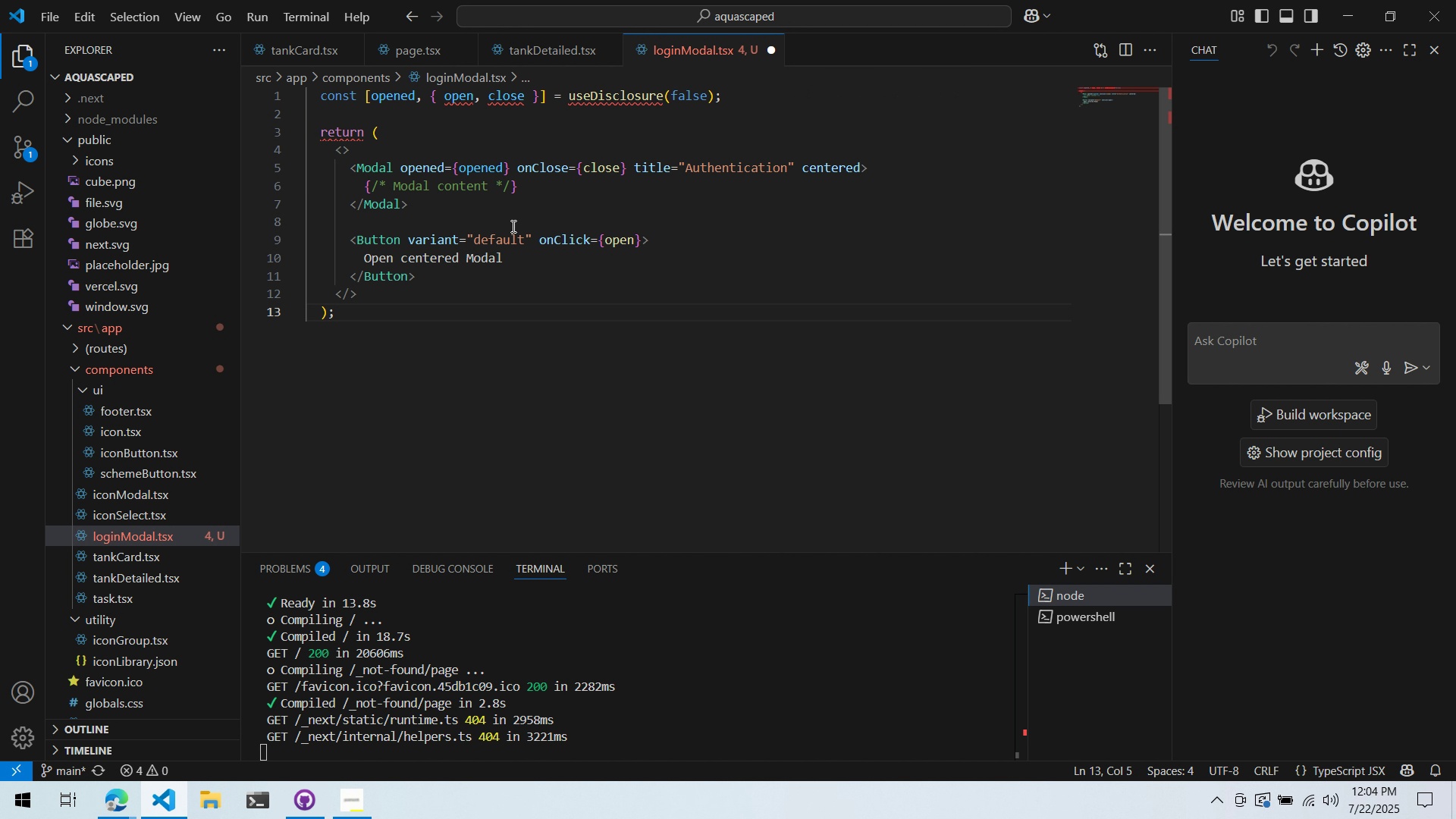 
key(Control+ControlLeft)
 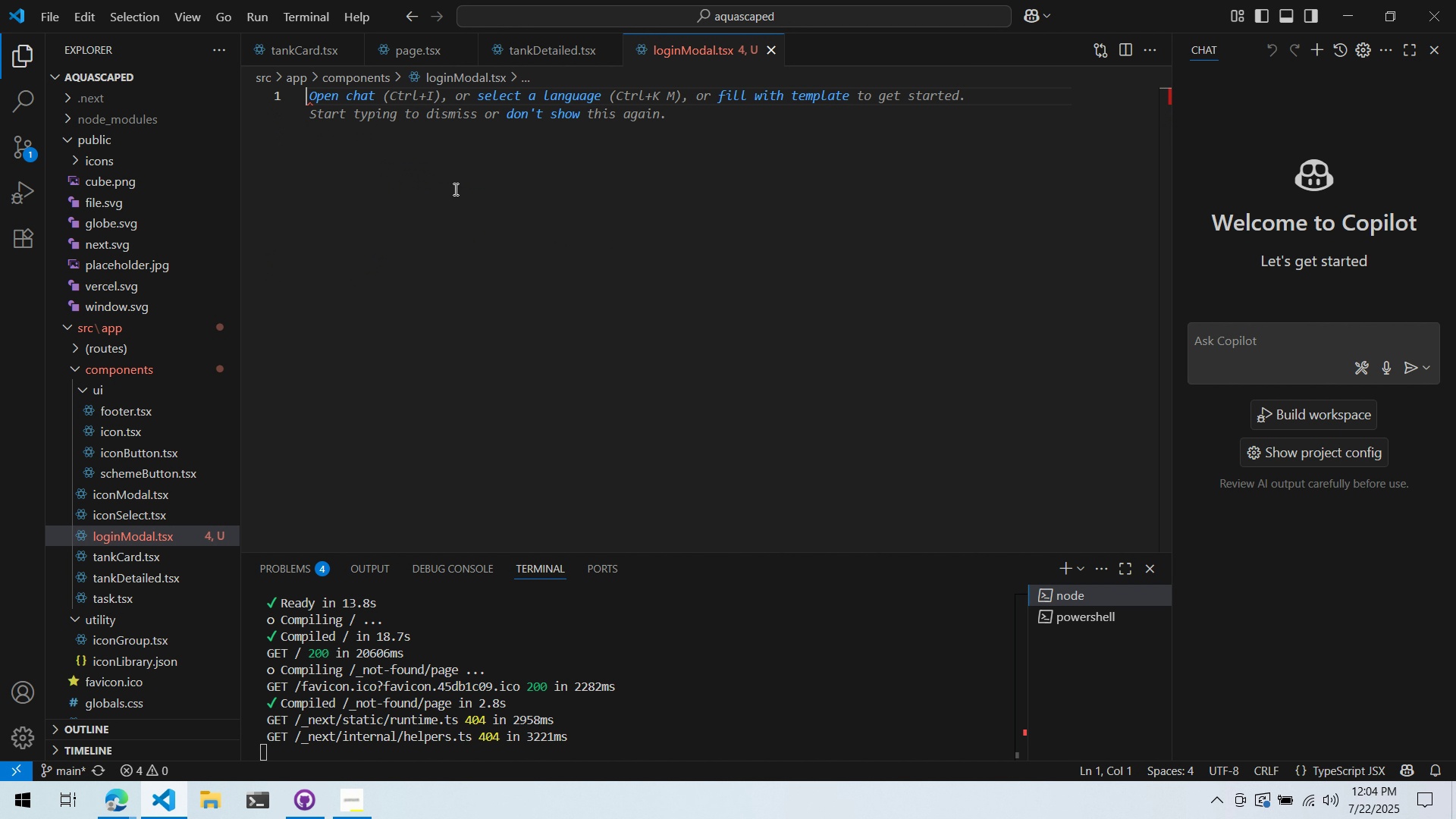 
key(Control+Z)
 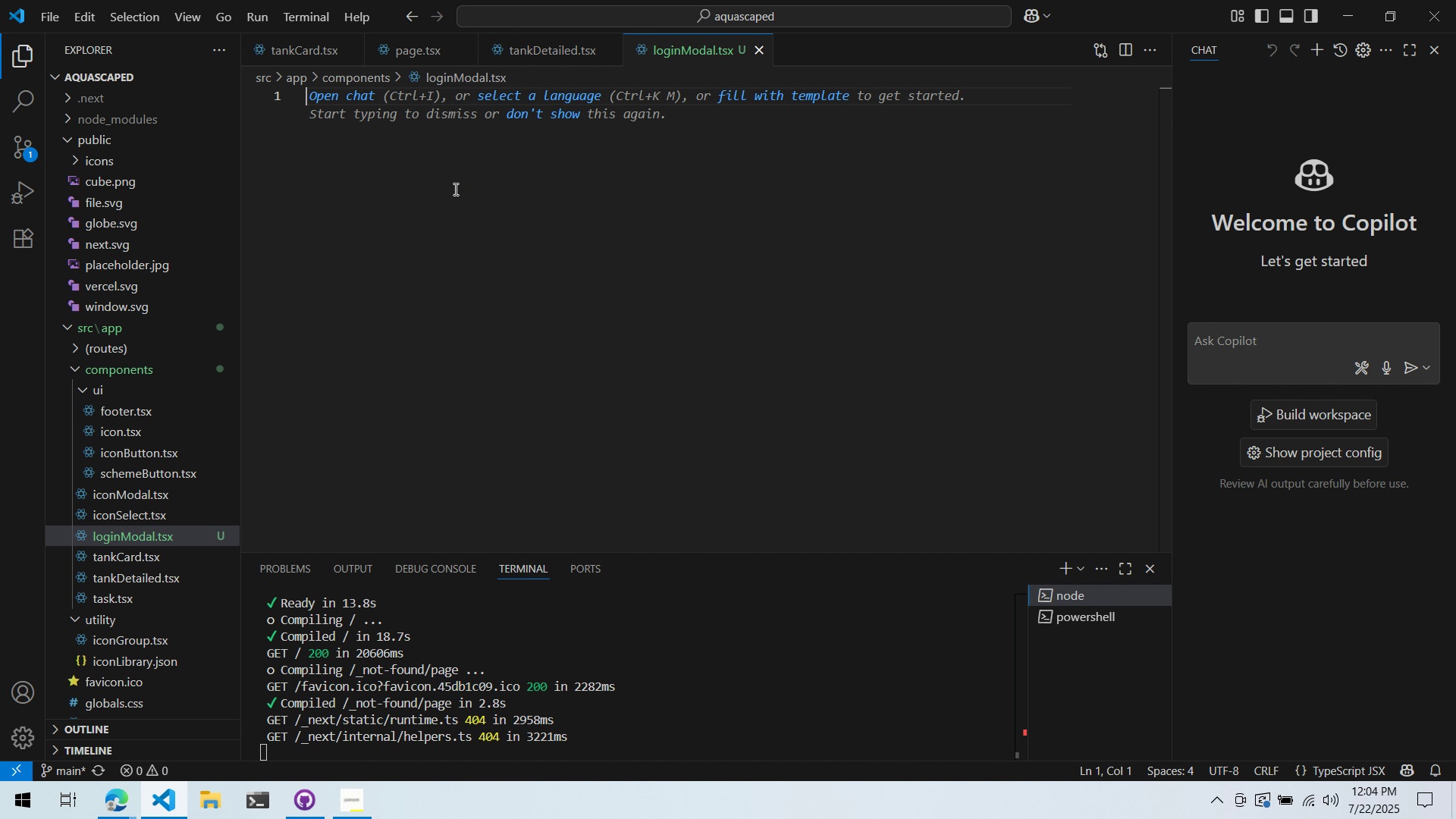 
type(export default f)
key(Backspace)
type(function LoginModal() {)
 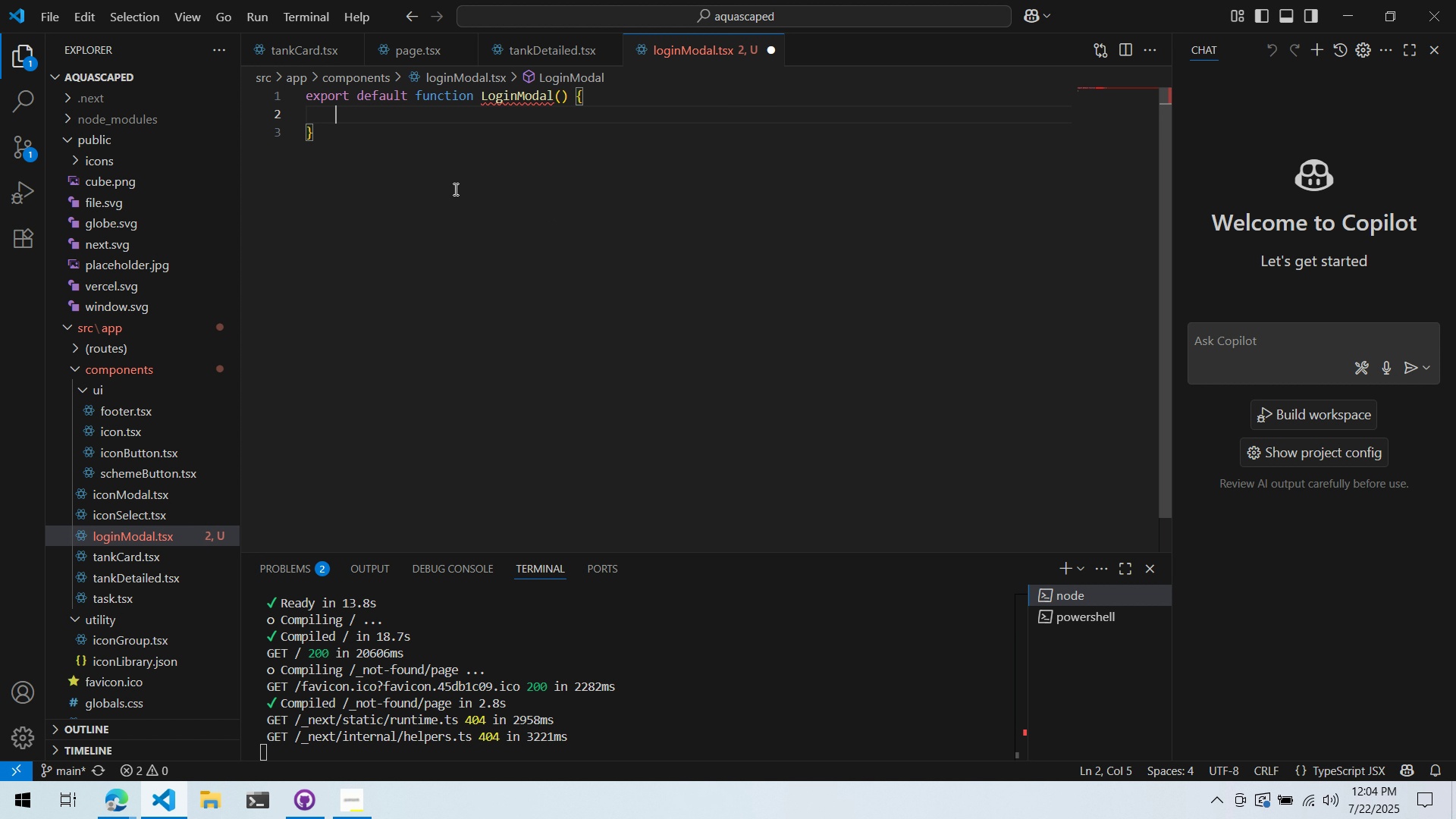 
 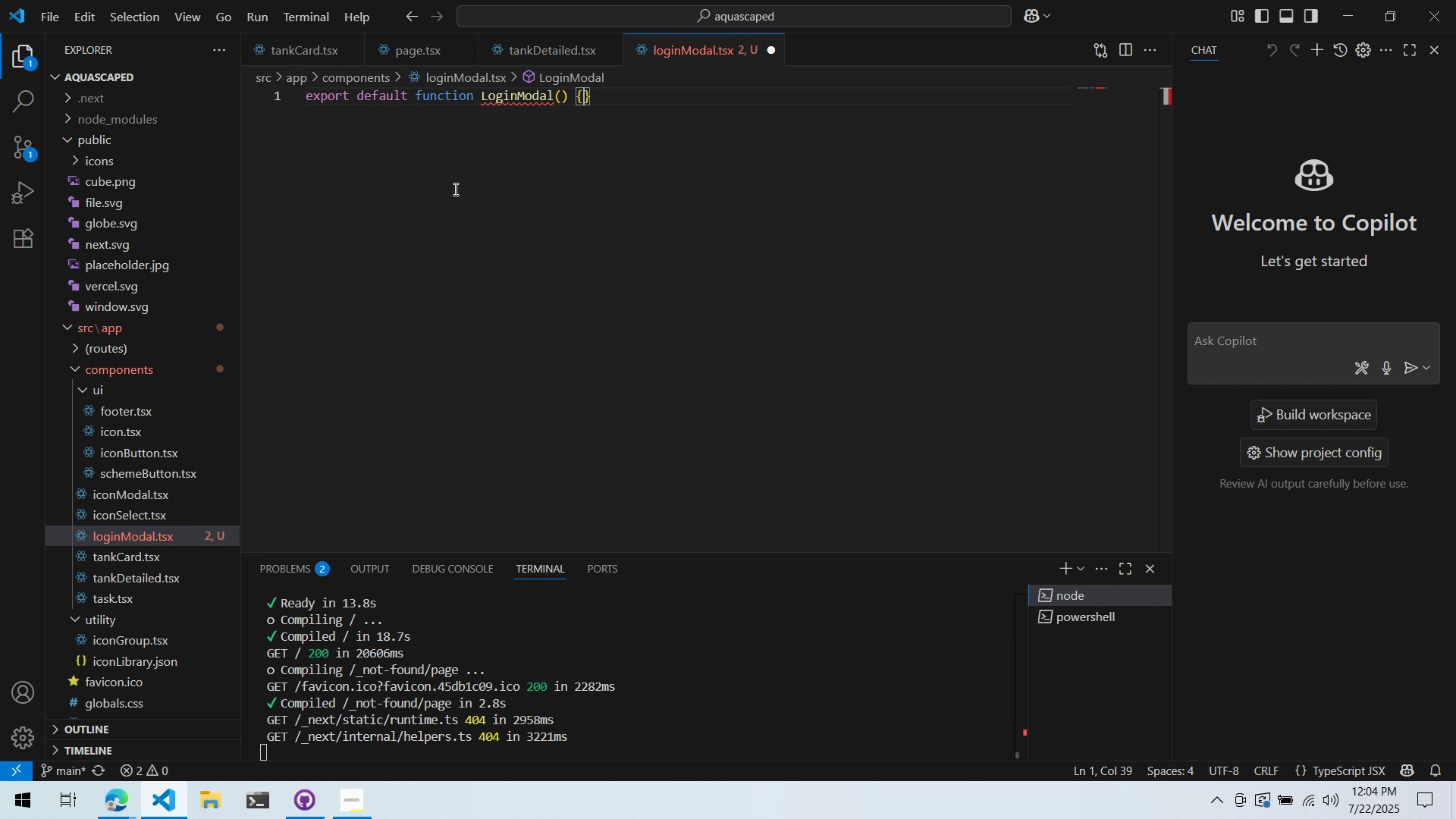 
key(Enter)
 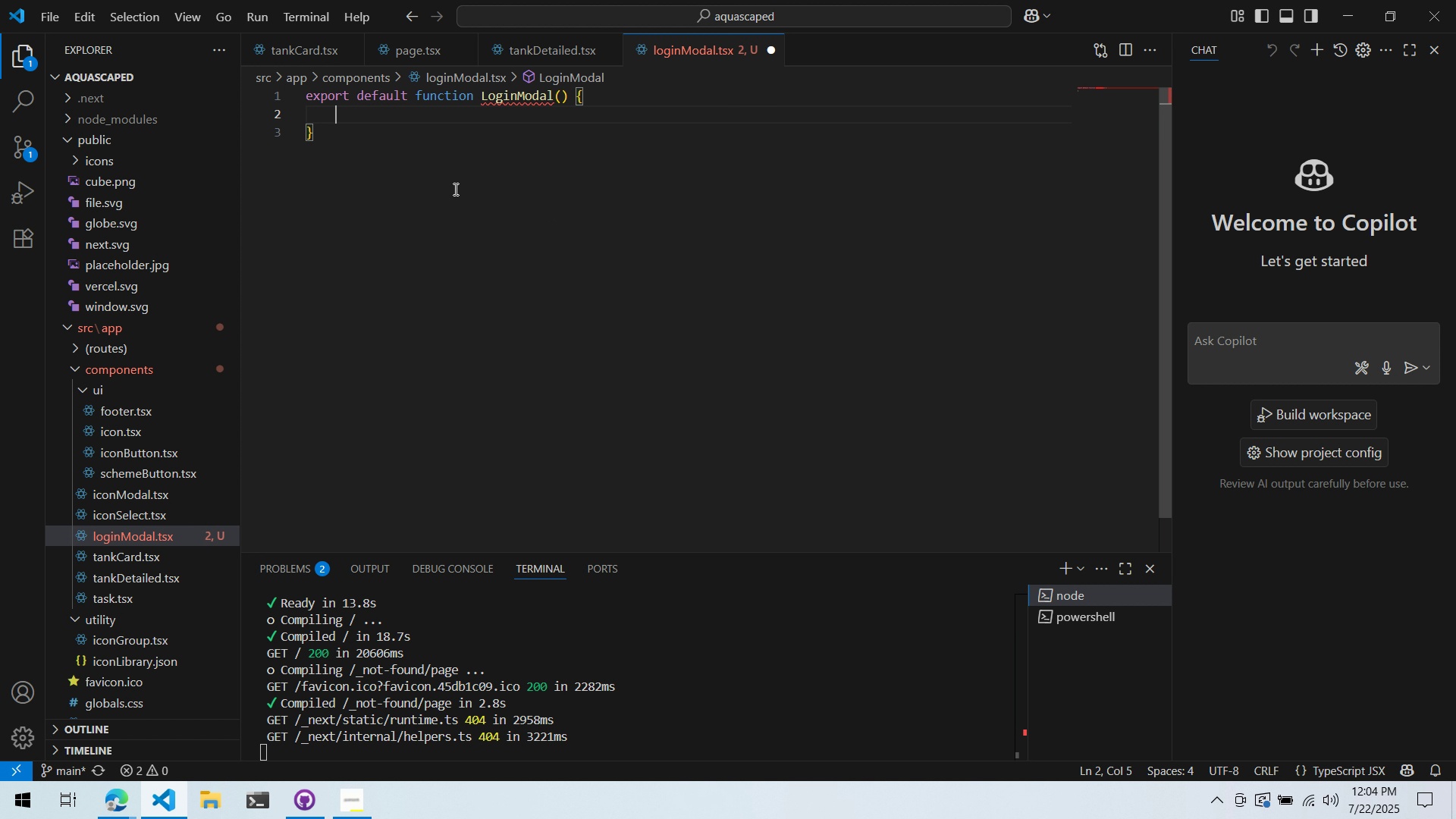 
key(Control+ControlLeft)
 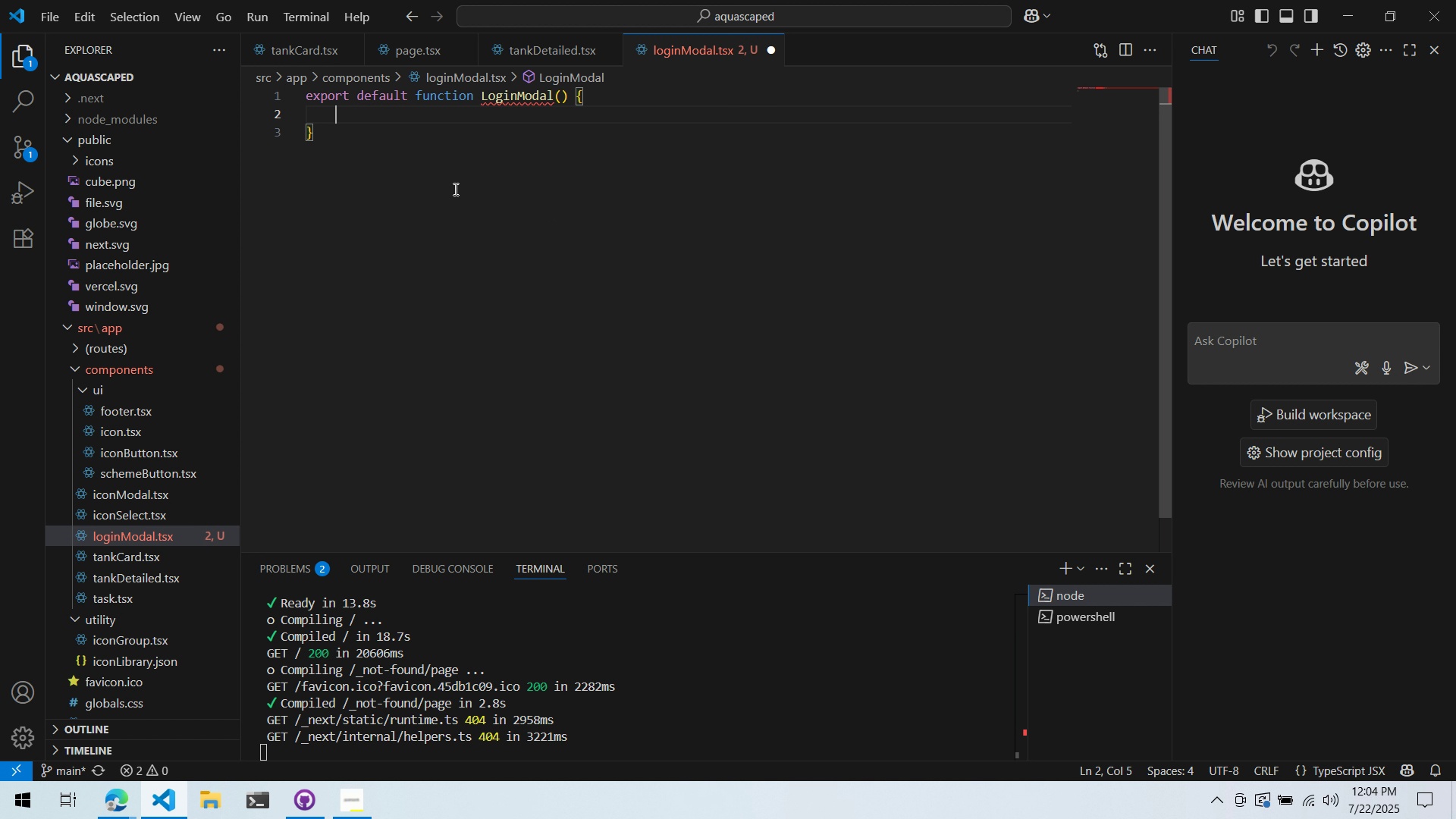 
key(Control+V)
 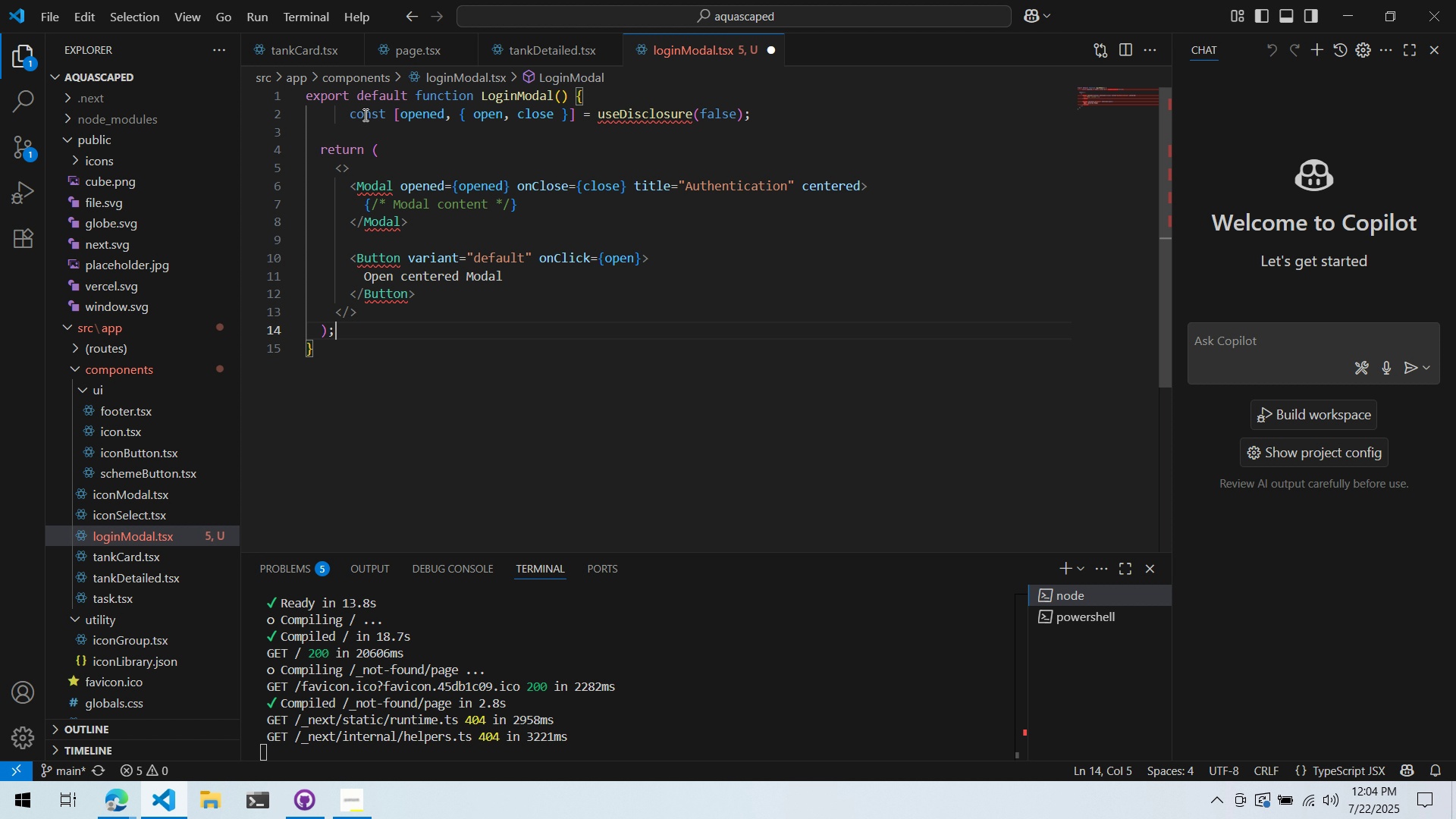 
double_click([355, 116])
 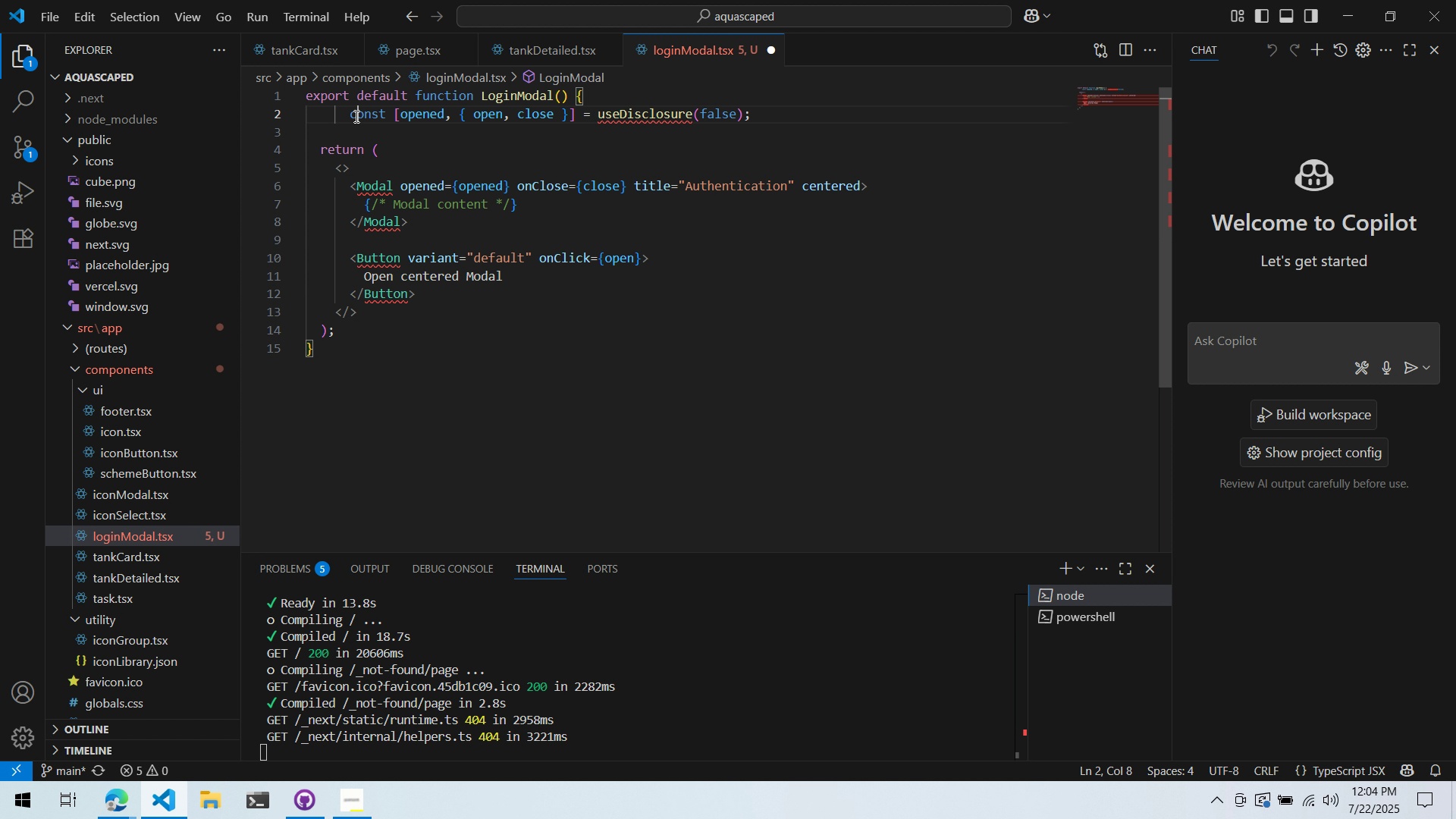 
key(Shift+ShiftLeft)
 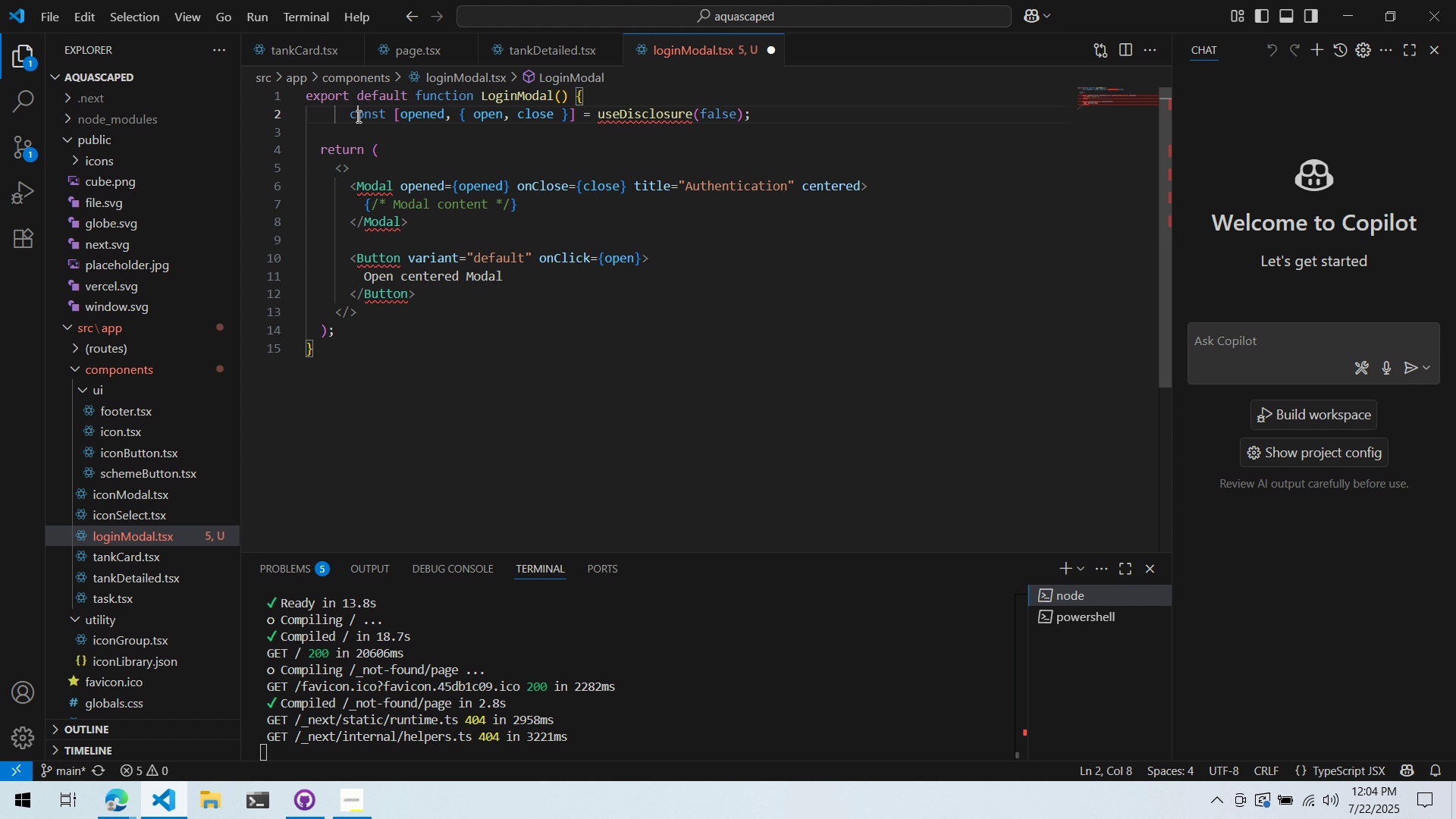 
key(Shift+Tab)
 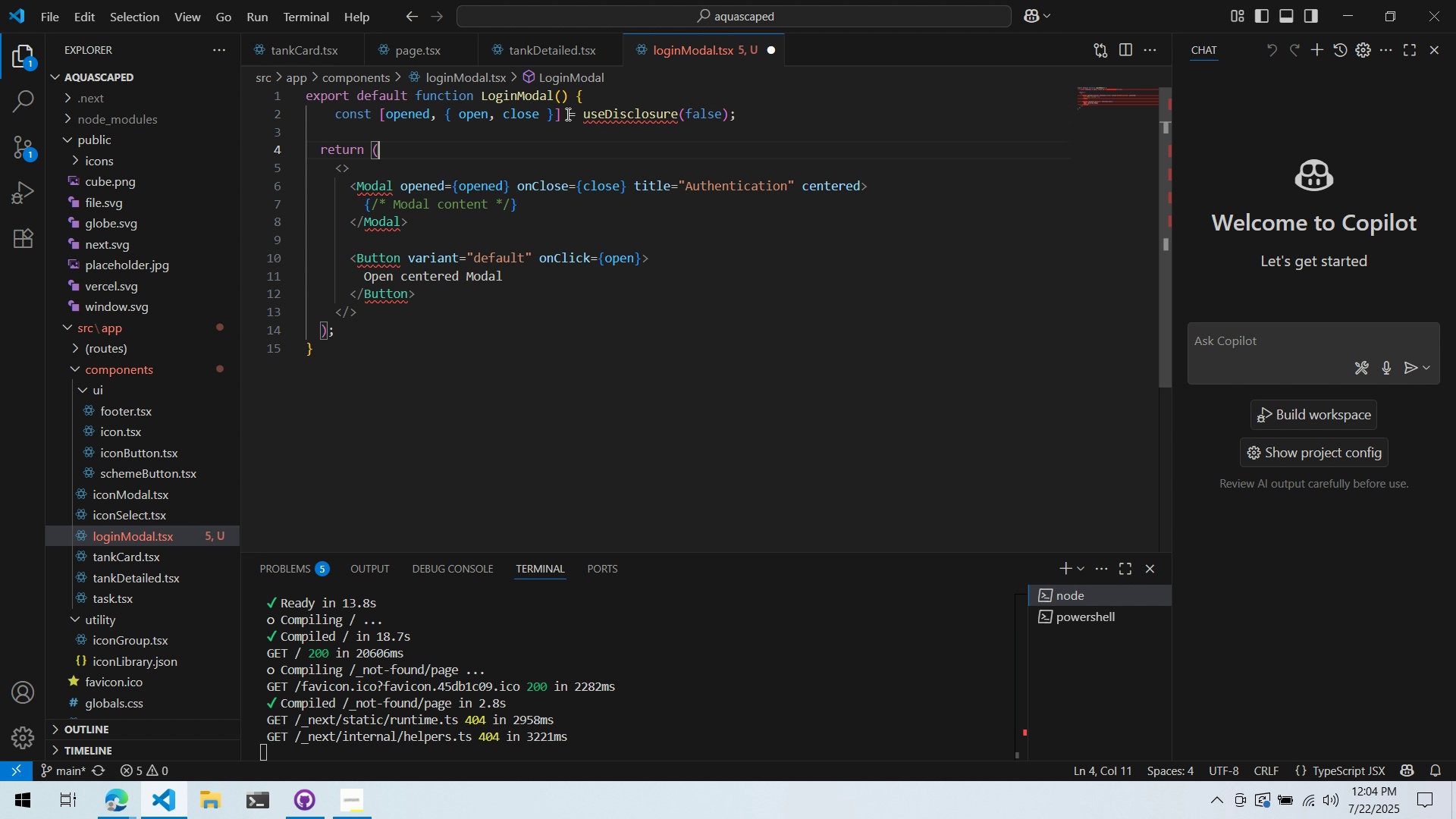 
left_click([325, 119])
 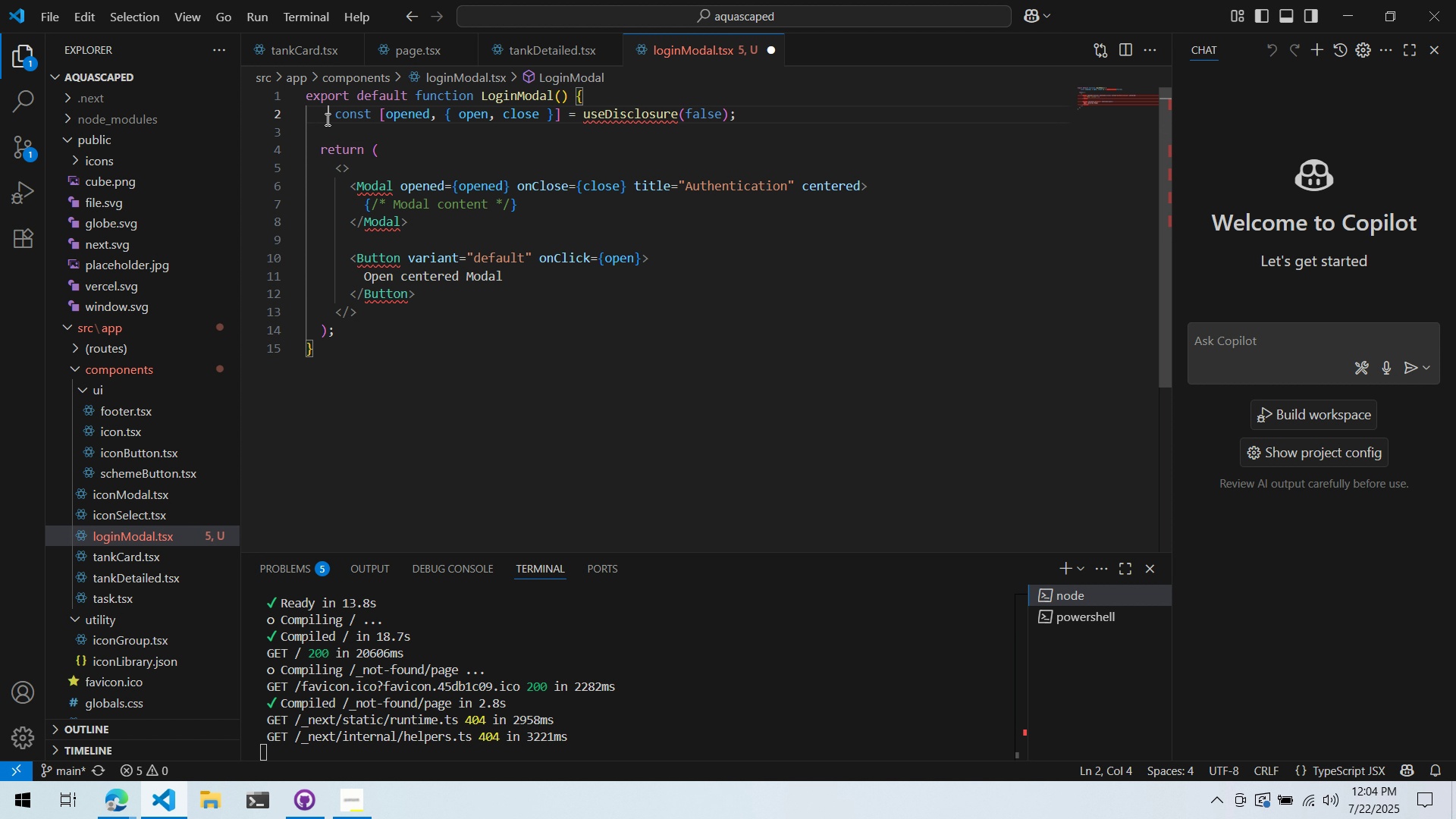 
key(Shift+ShiftLeft)
 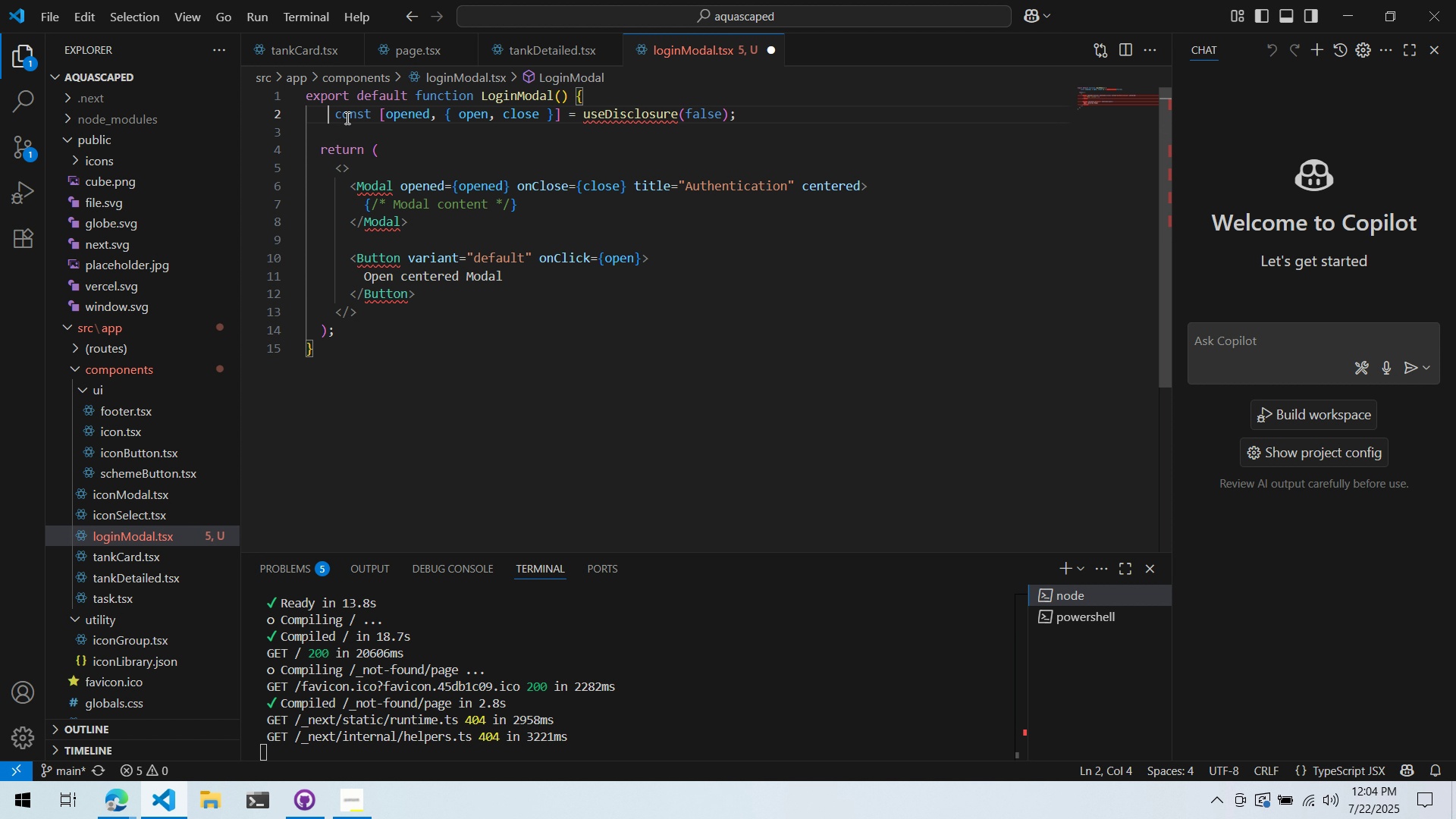 
key(Shift+Tab)
 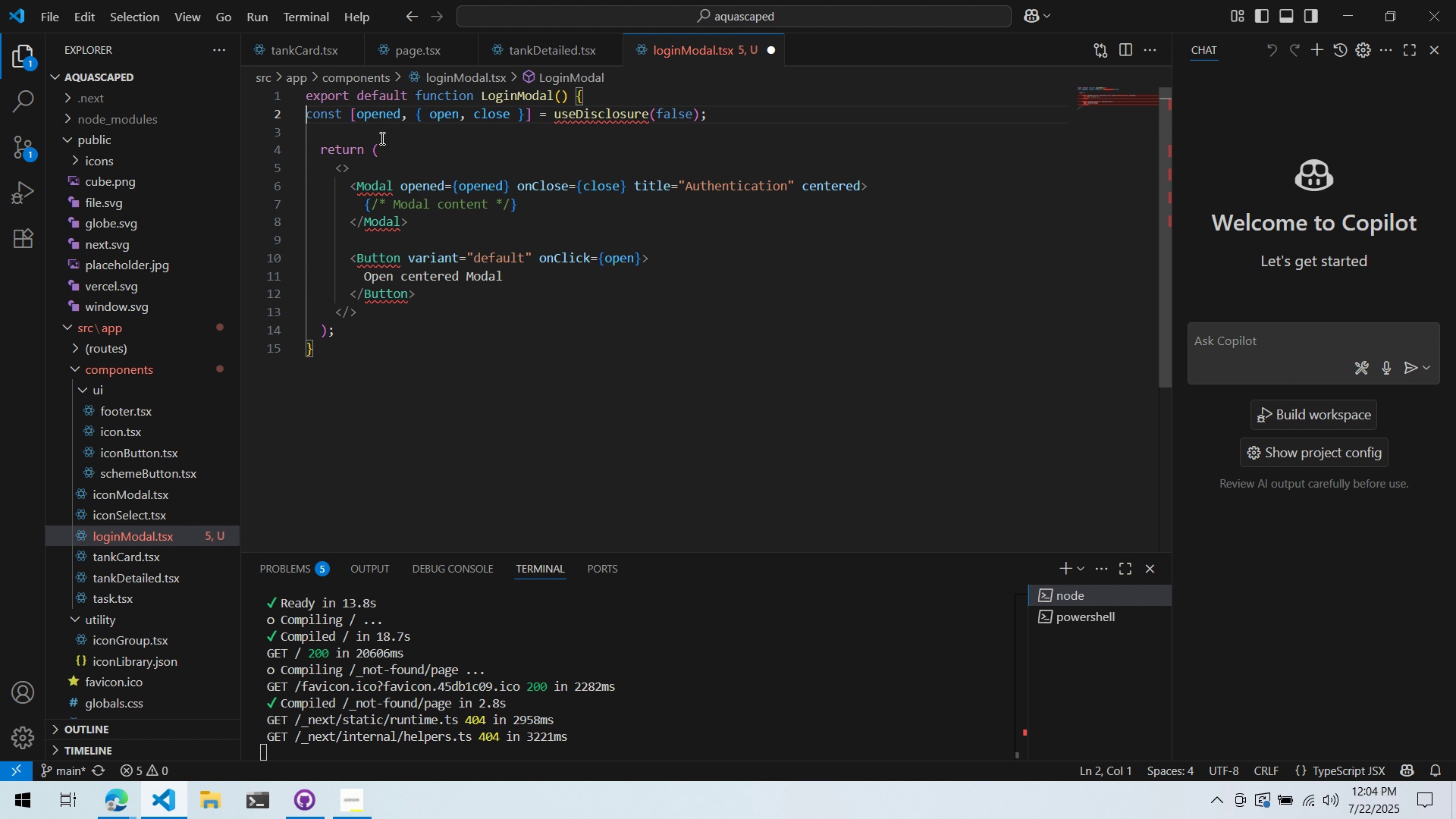 
key(Tab)
 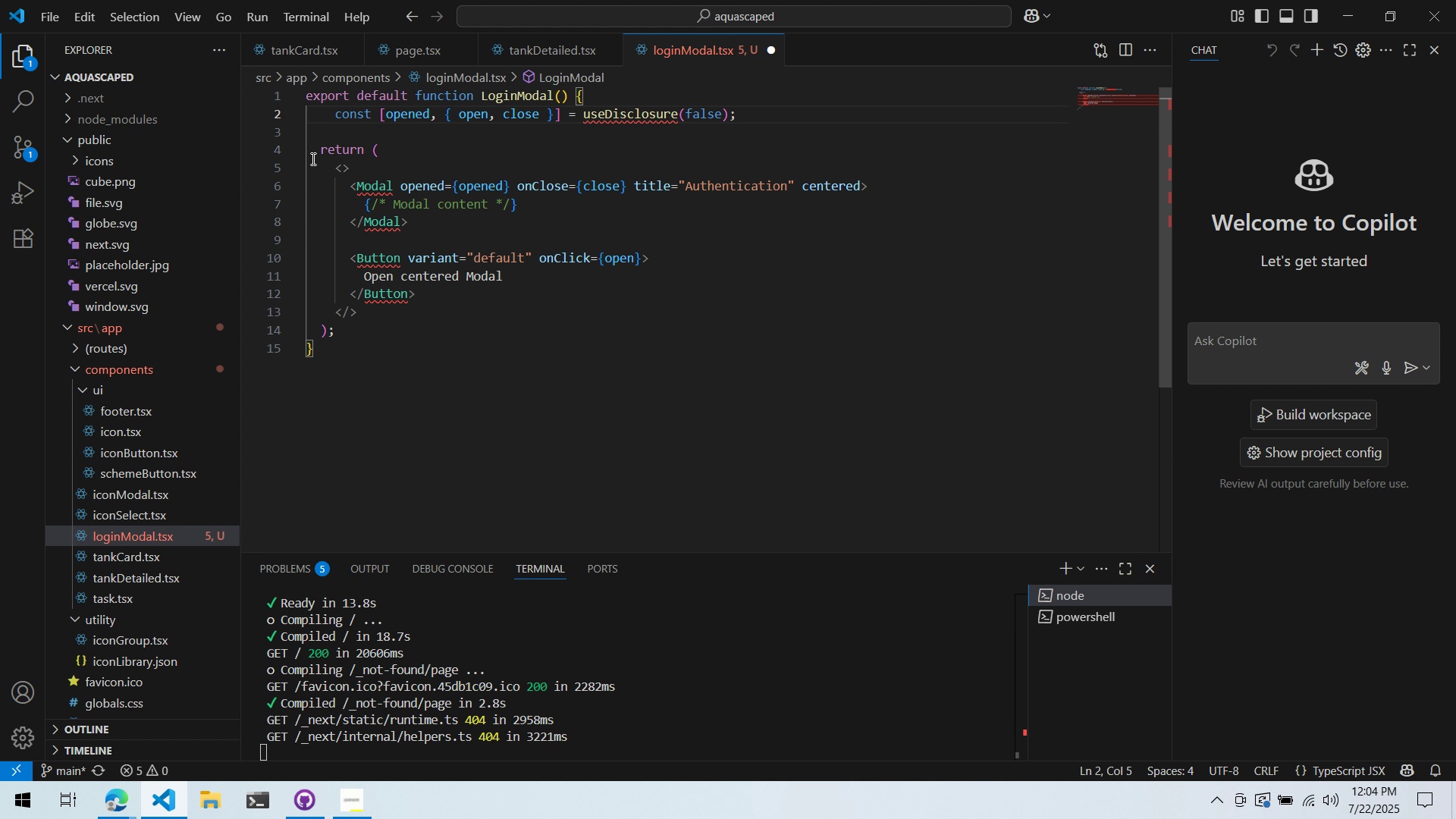 
left_click([323, 154])
 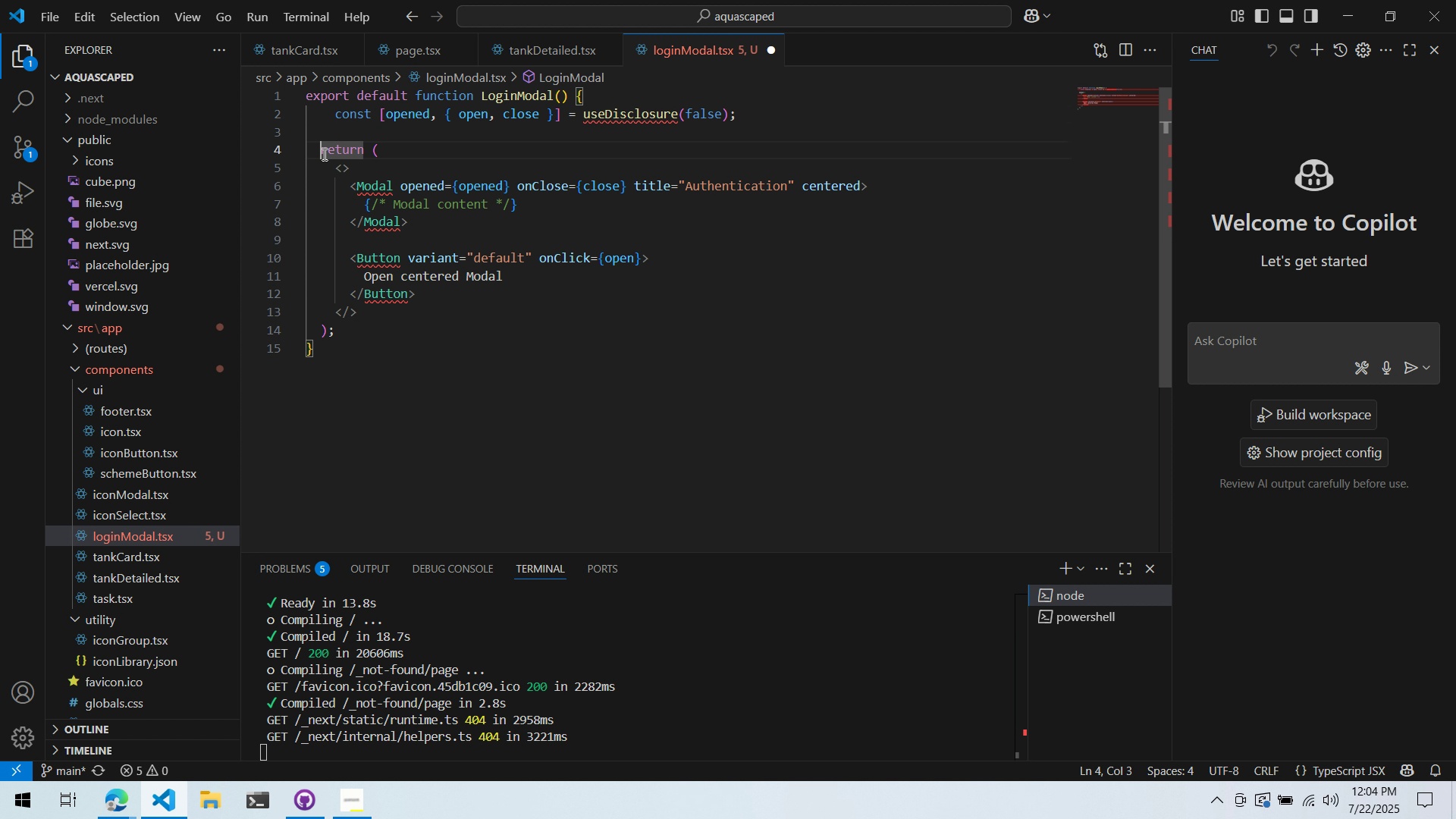 
key(Tab)
 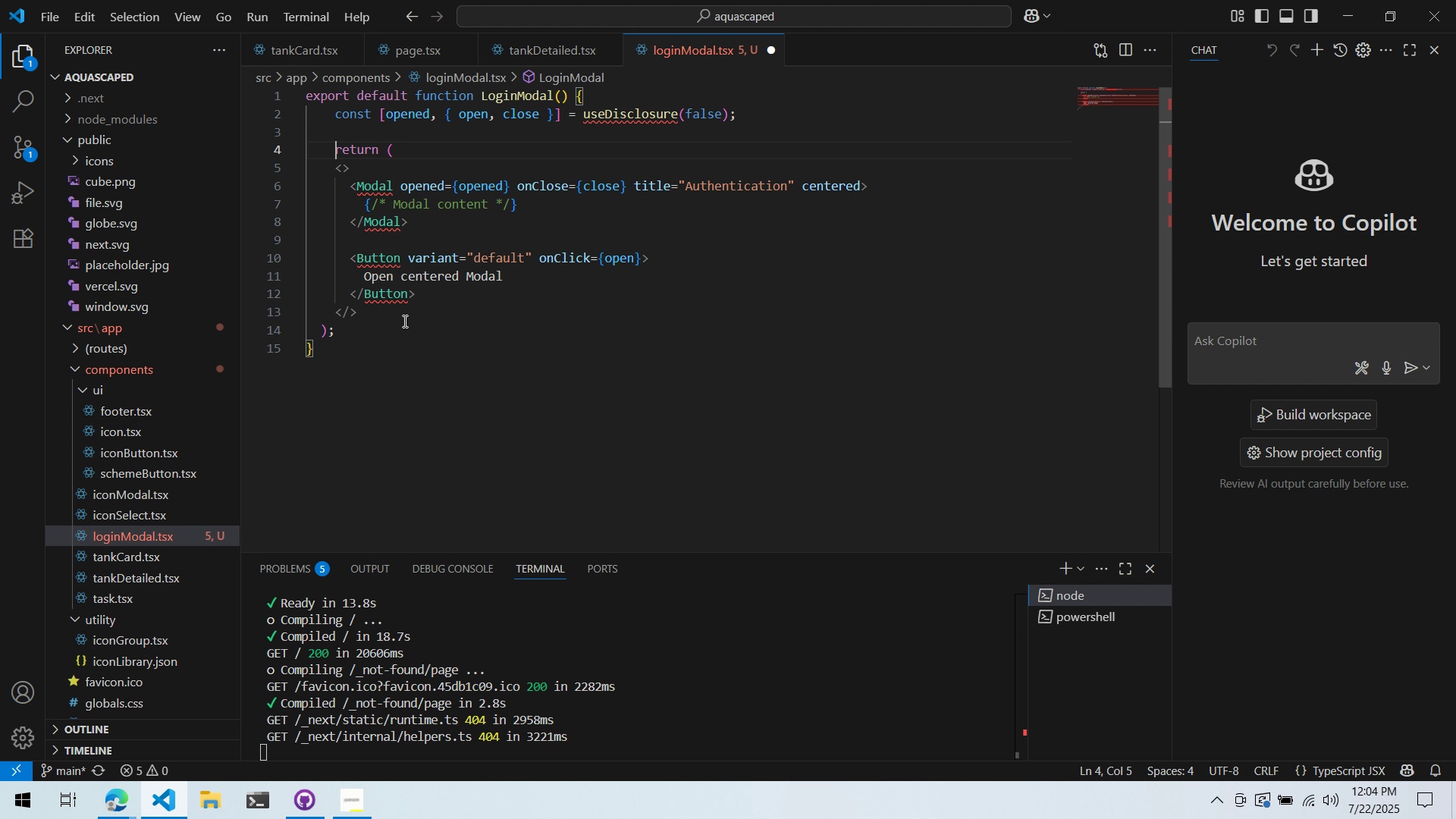 
left_click_drag(start_coordinate=[397, 325], to_coordinate=[219, 176])
 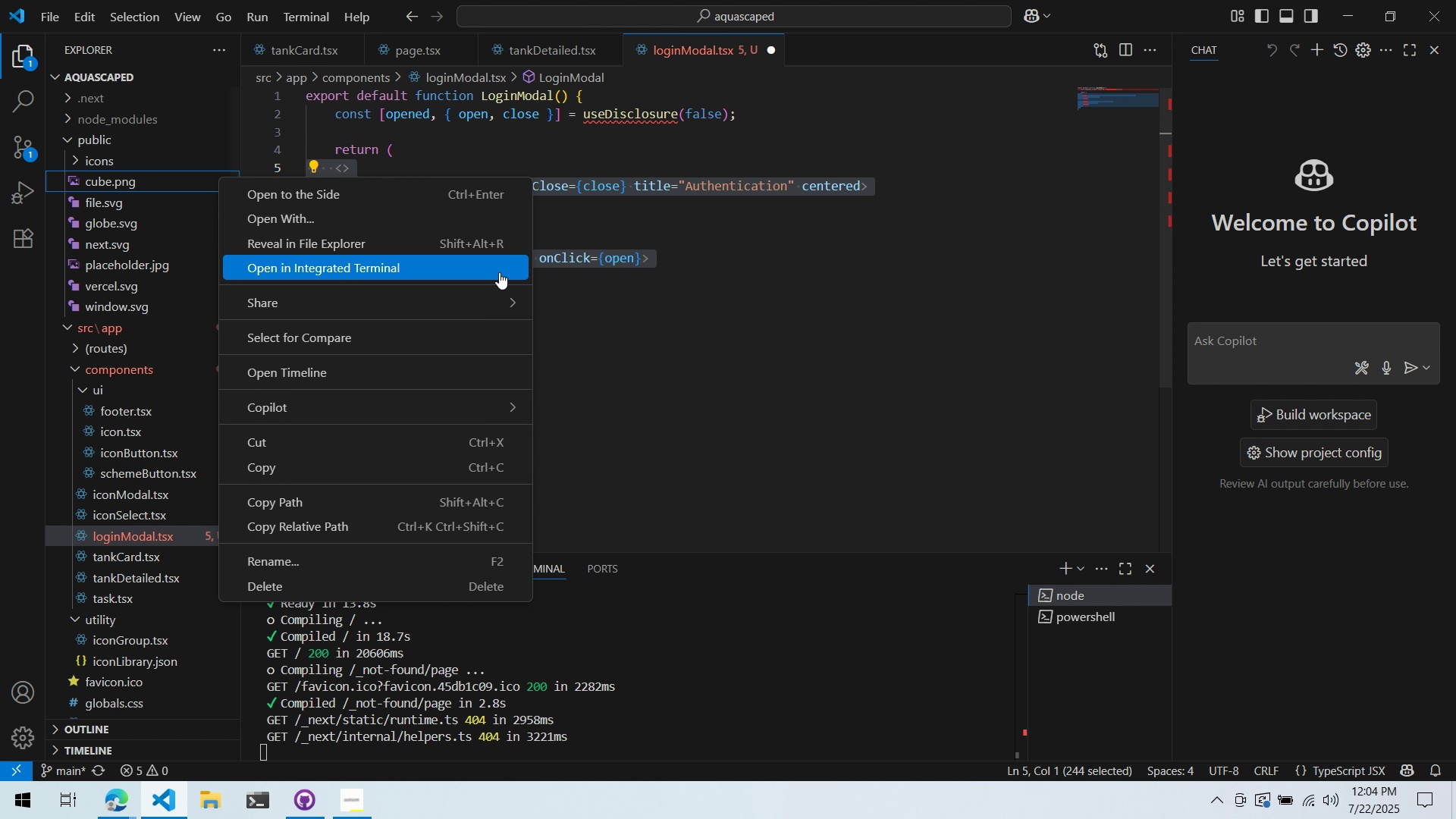 
right_click([219, 176])
 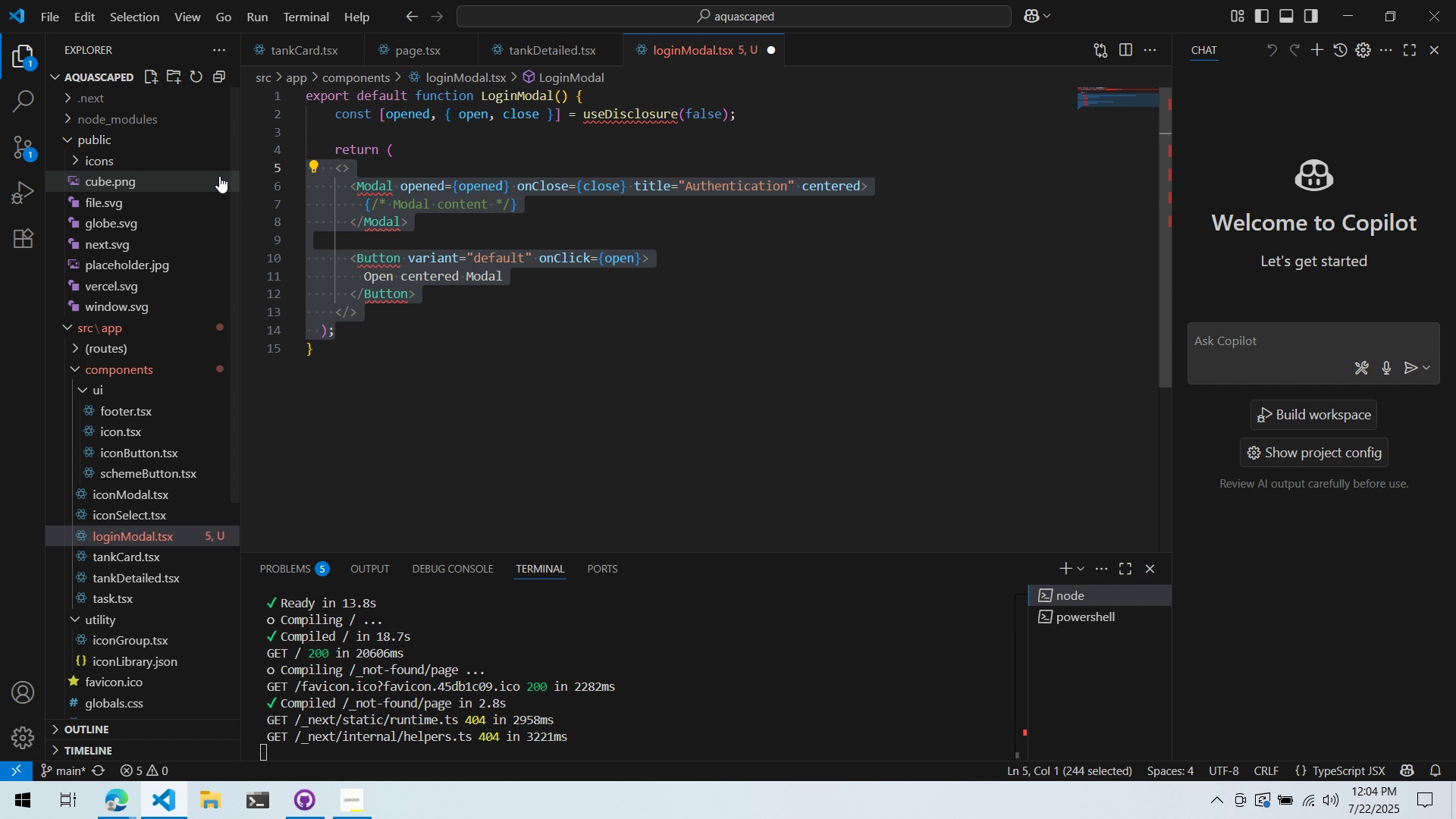 
left_click([219, 176])
 